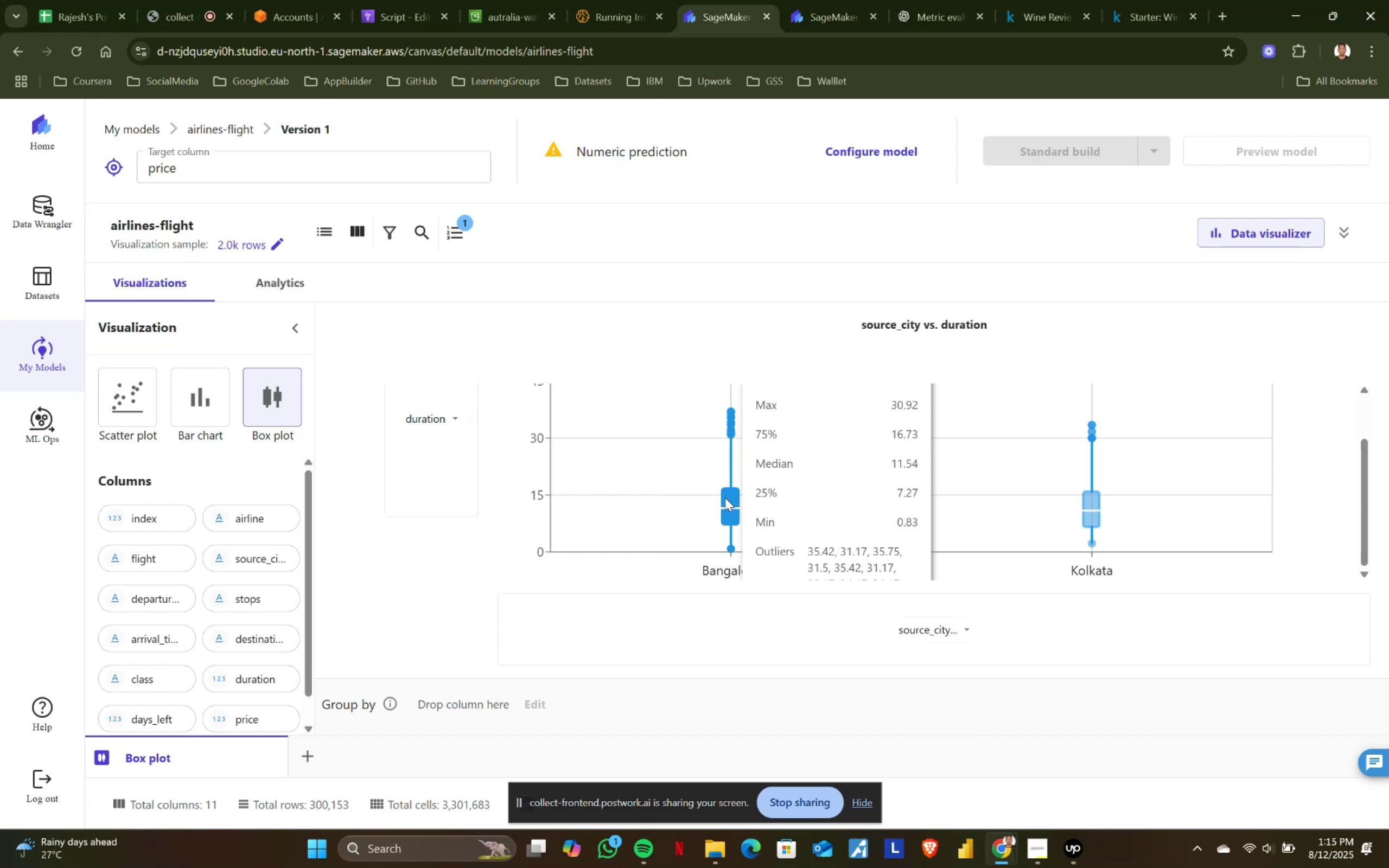 
left_click([435, 420])
 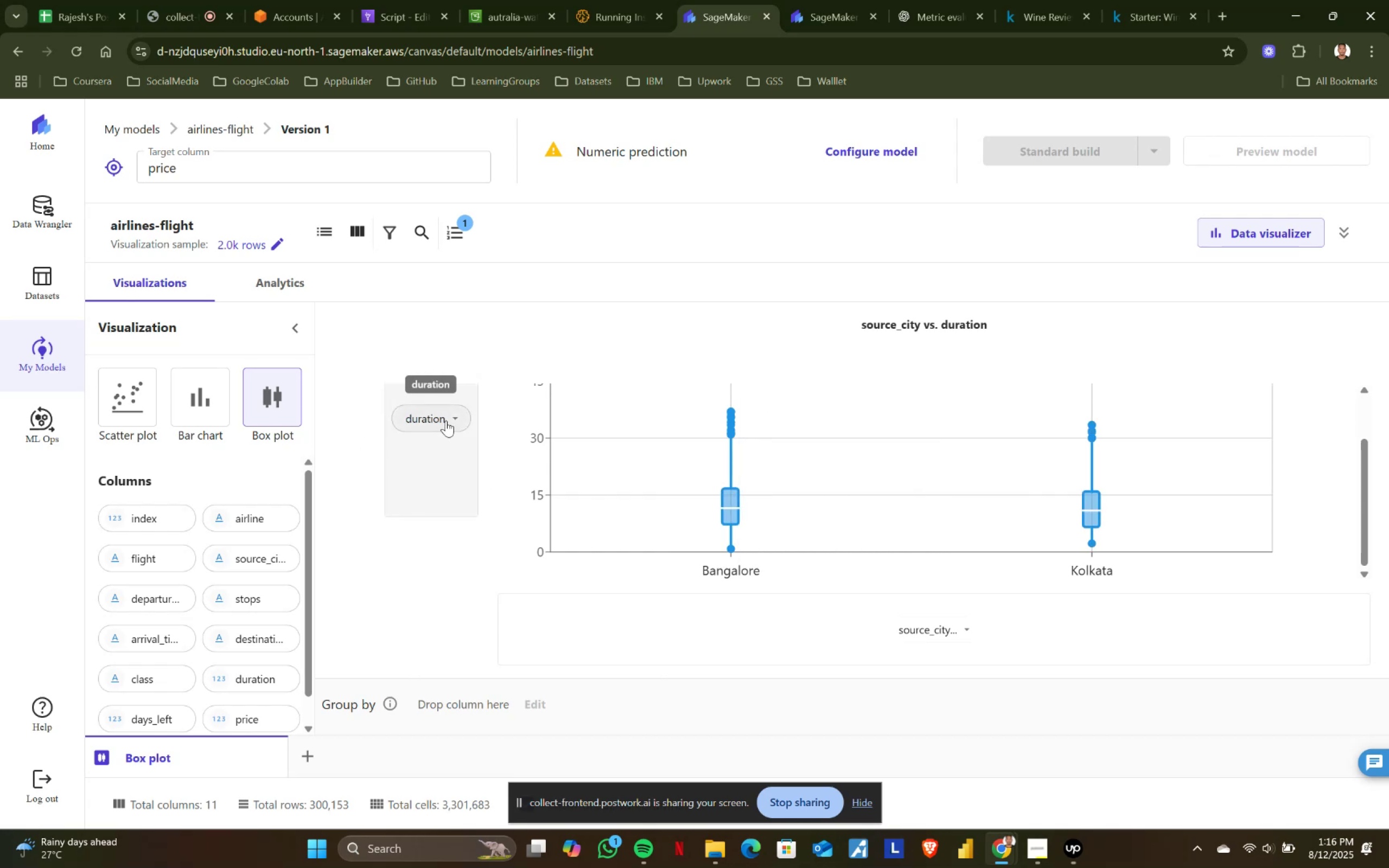 
left_click([450, 417])
 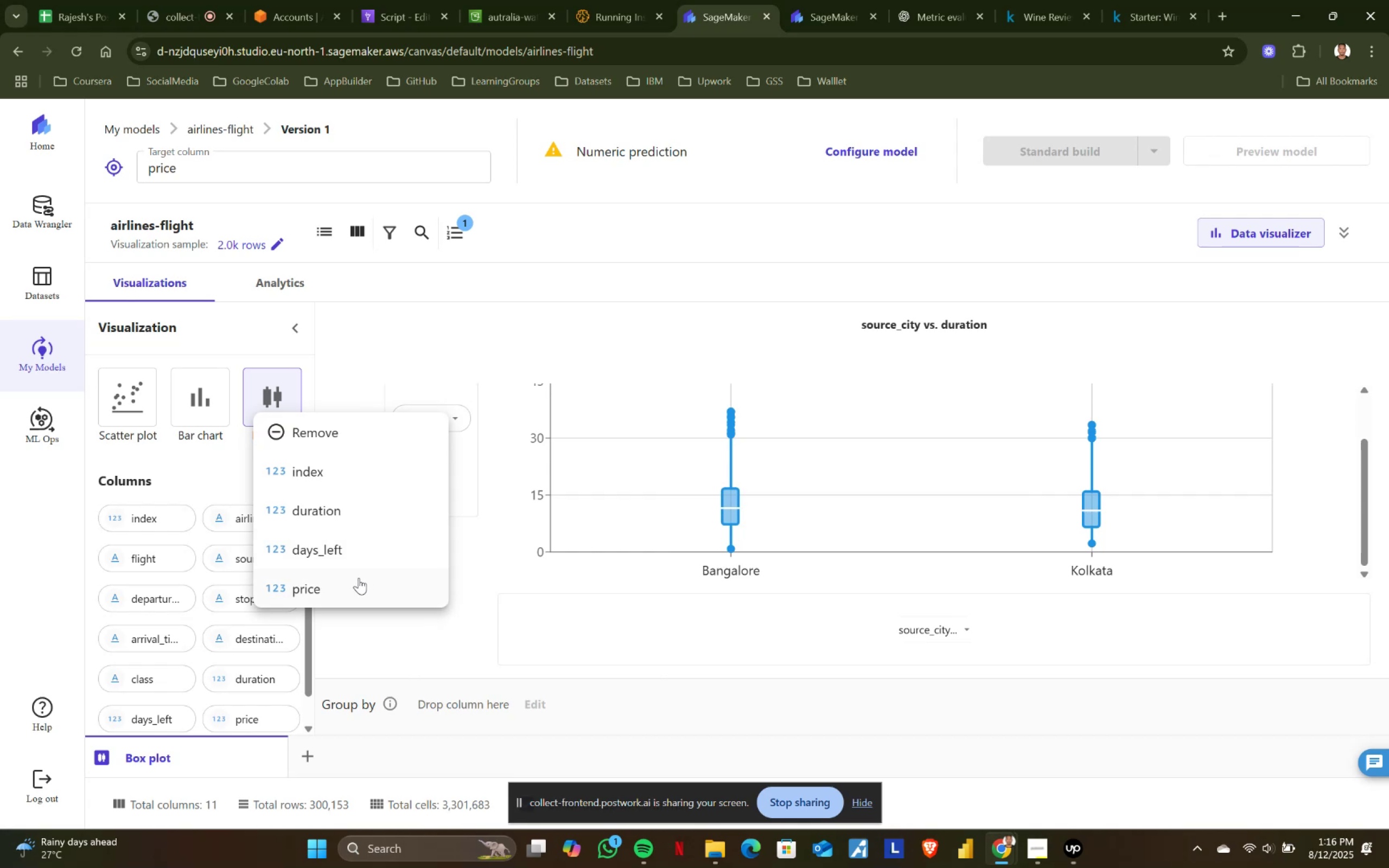 
left_click([355, 579])
 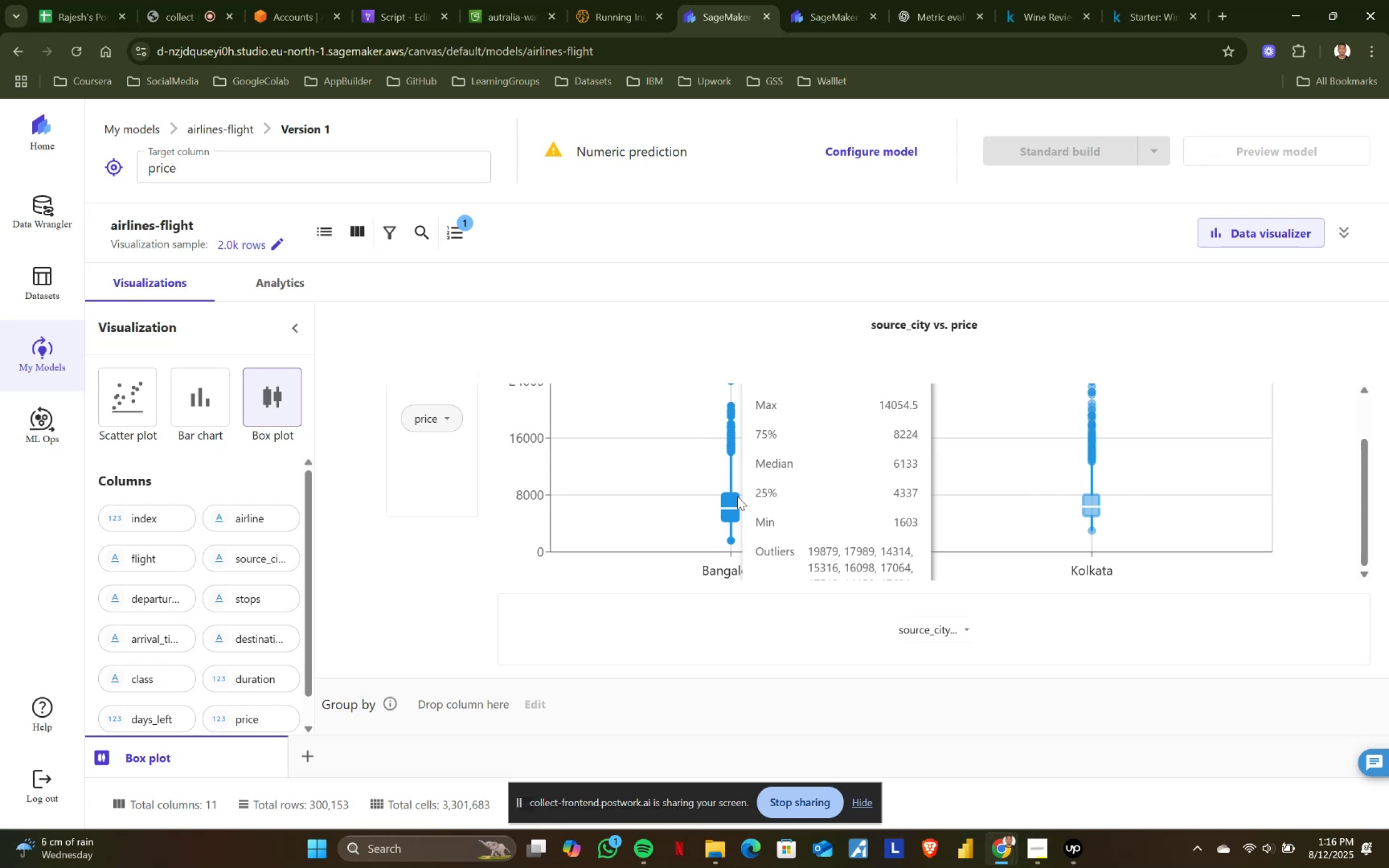 
wait(56.89)
 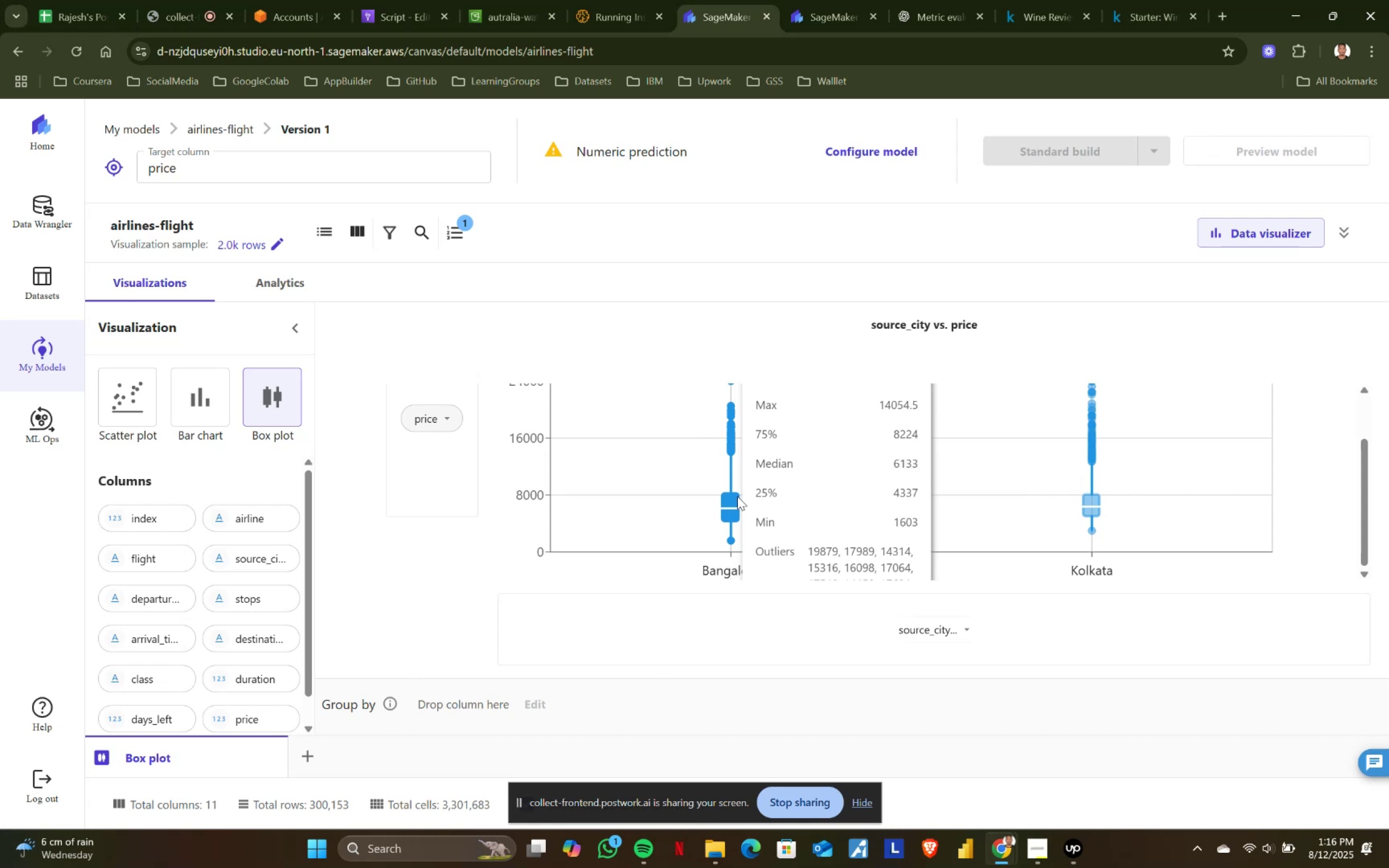 
scroll: coordinate [1095, 501], scroll_direction: down, amount: 5.0
 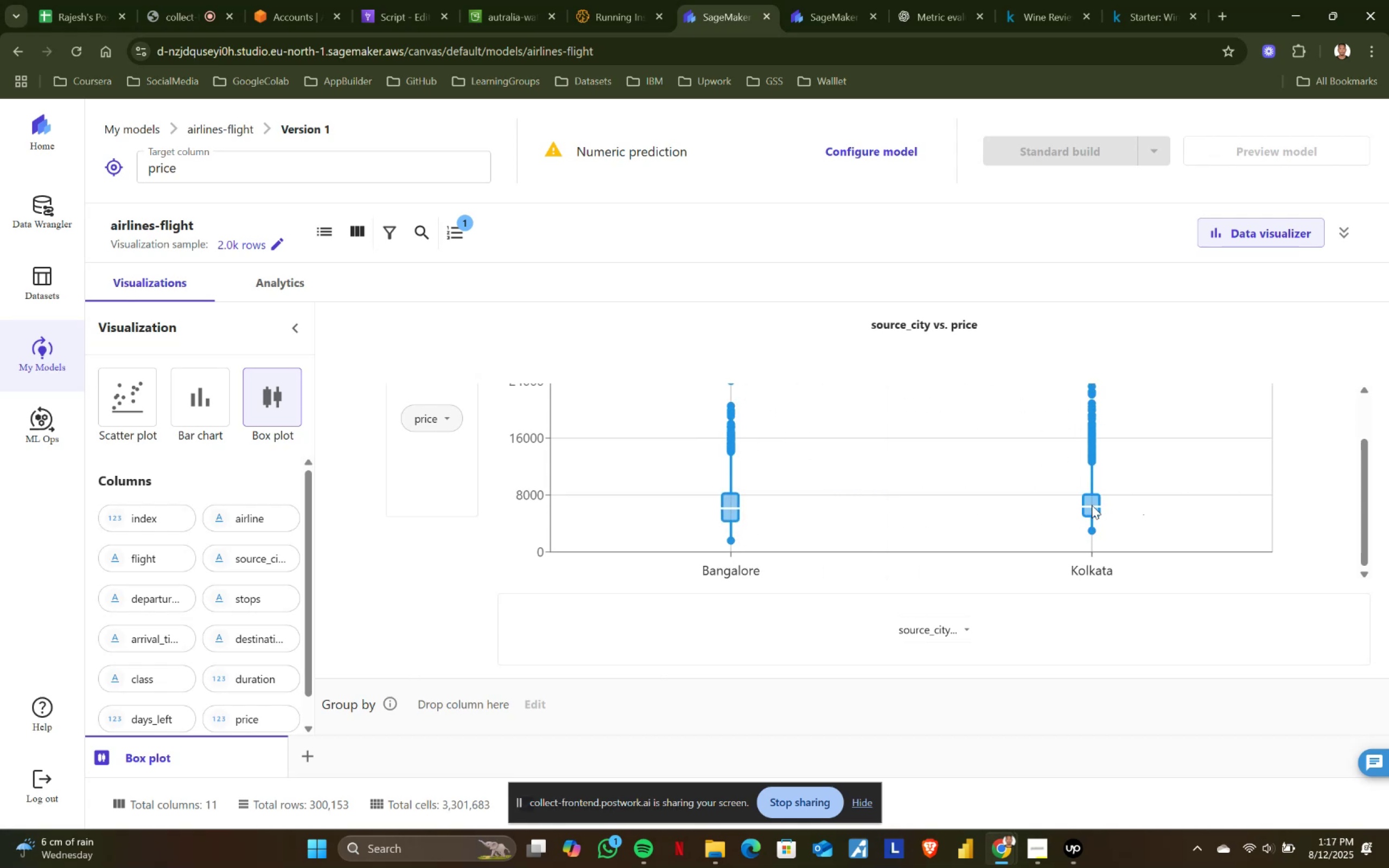 
mouse_move([1106, 520])
 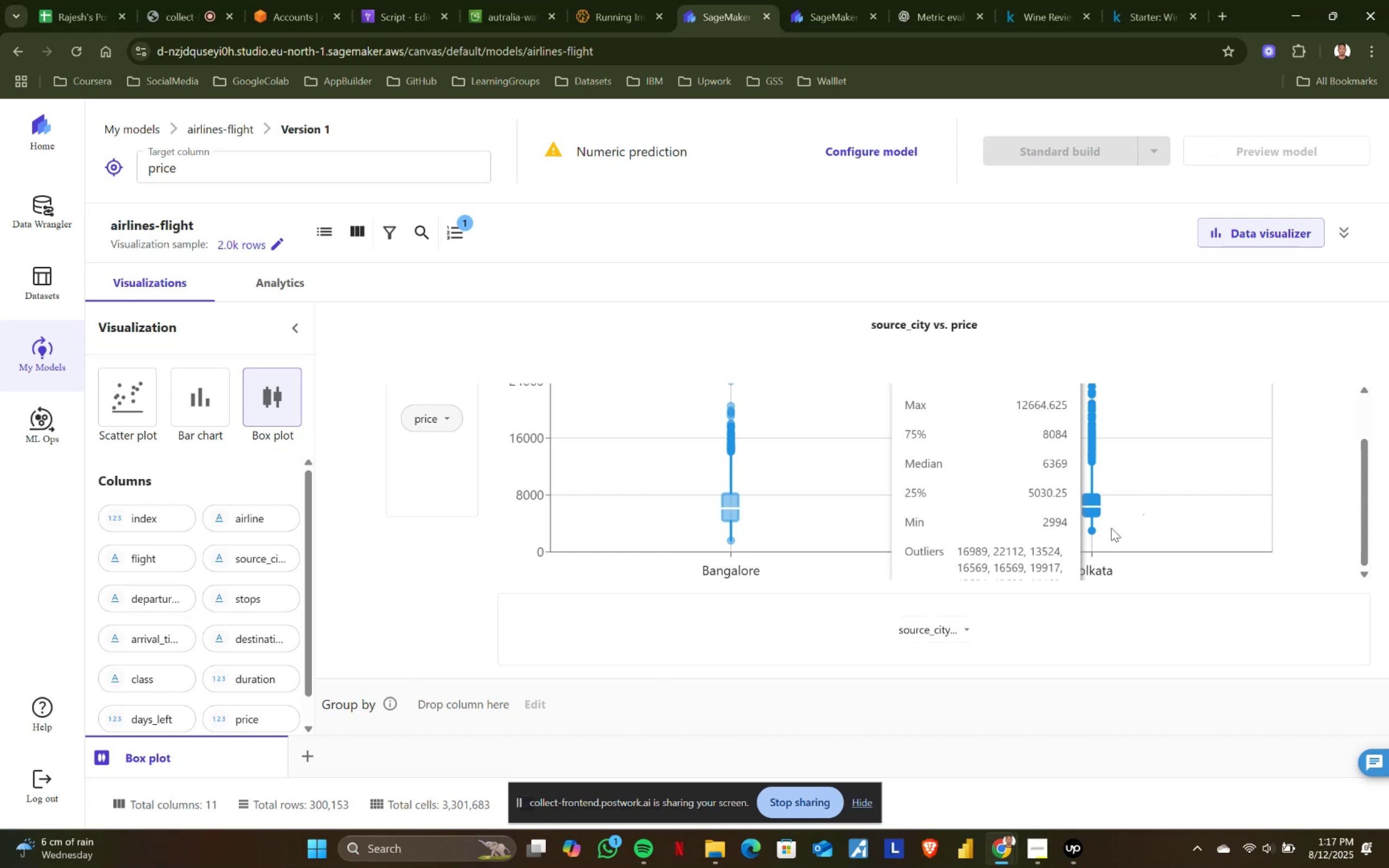 
scroll: coordinate [1186, 615], scroll_direction: down, amount: 1.0
 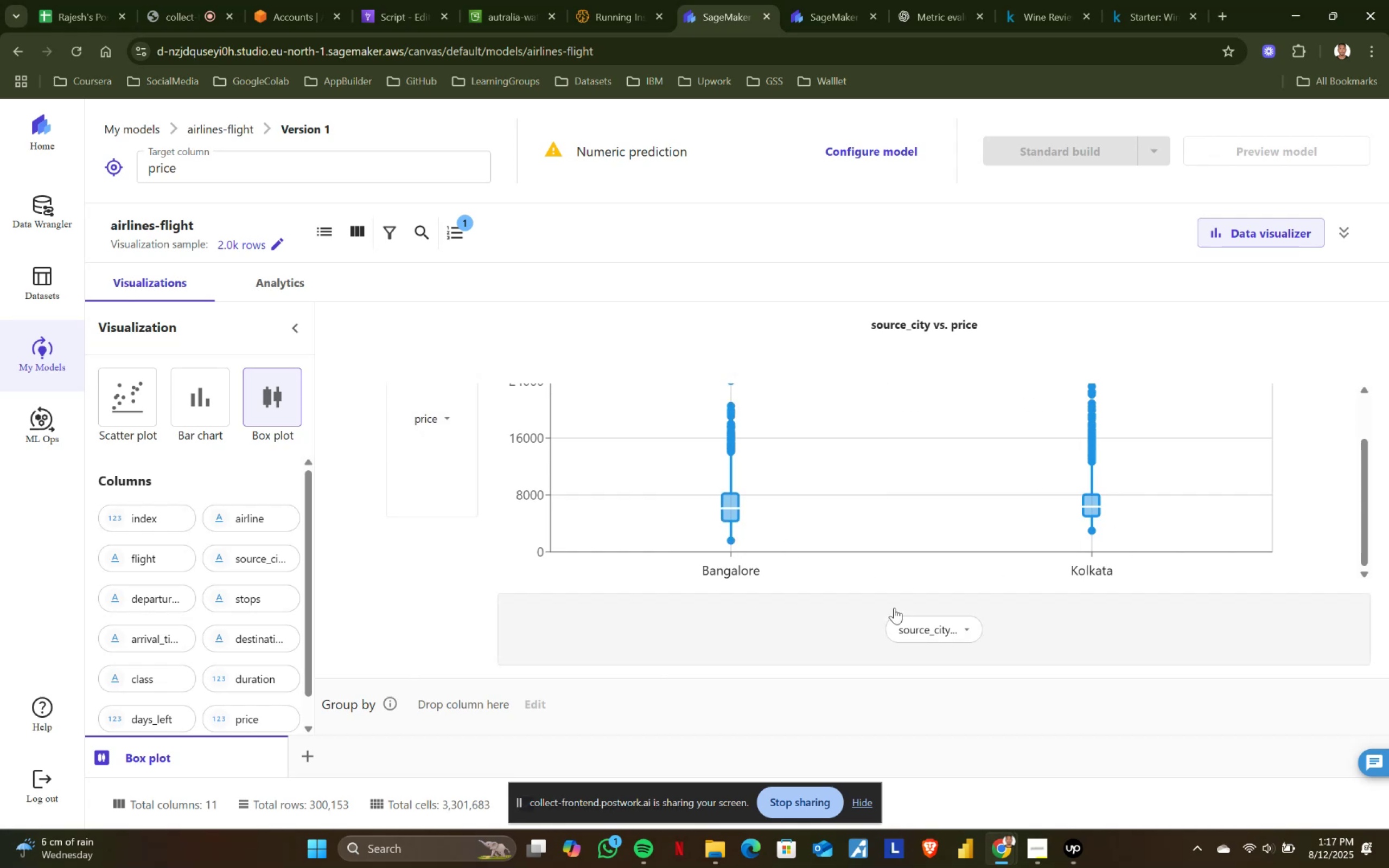 
left_click([968, 627])
 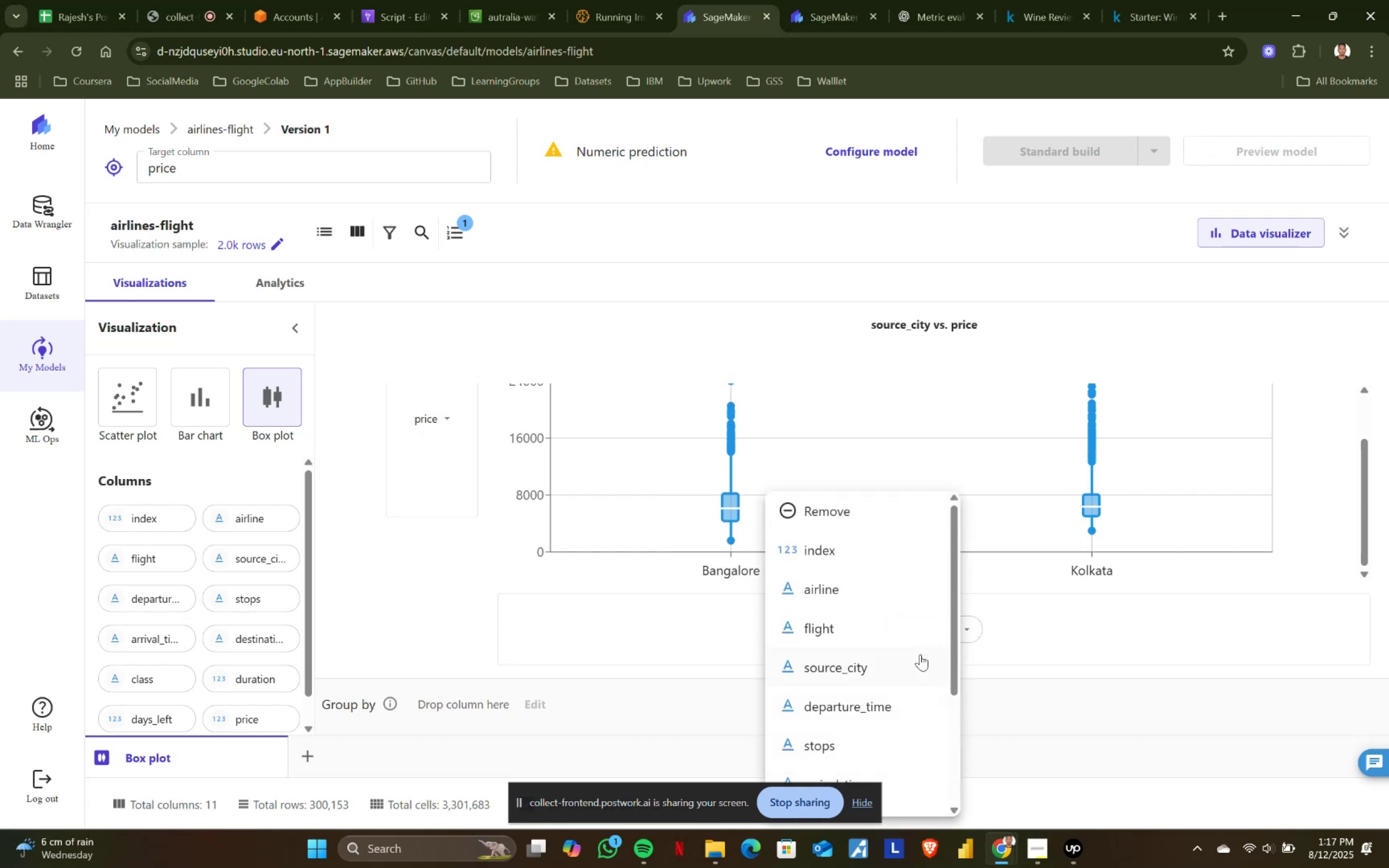 
scroll: coordinate [887, 679], scroll_direction: down, amount: 1.0
 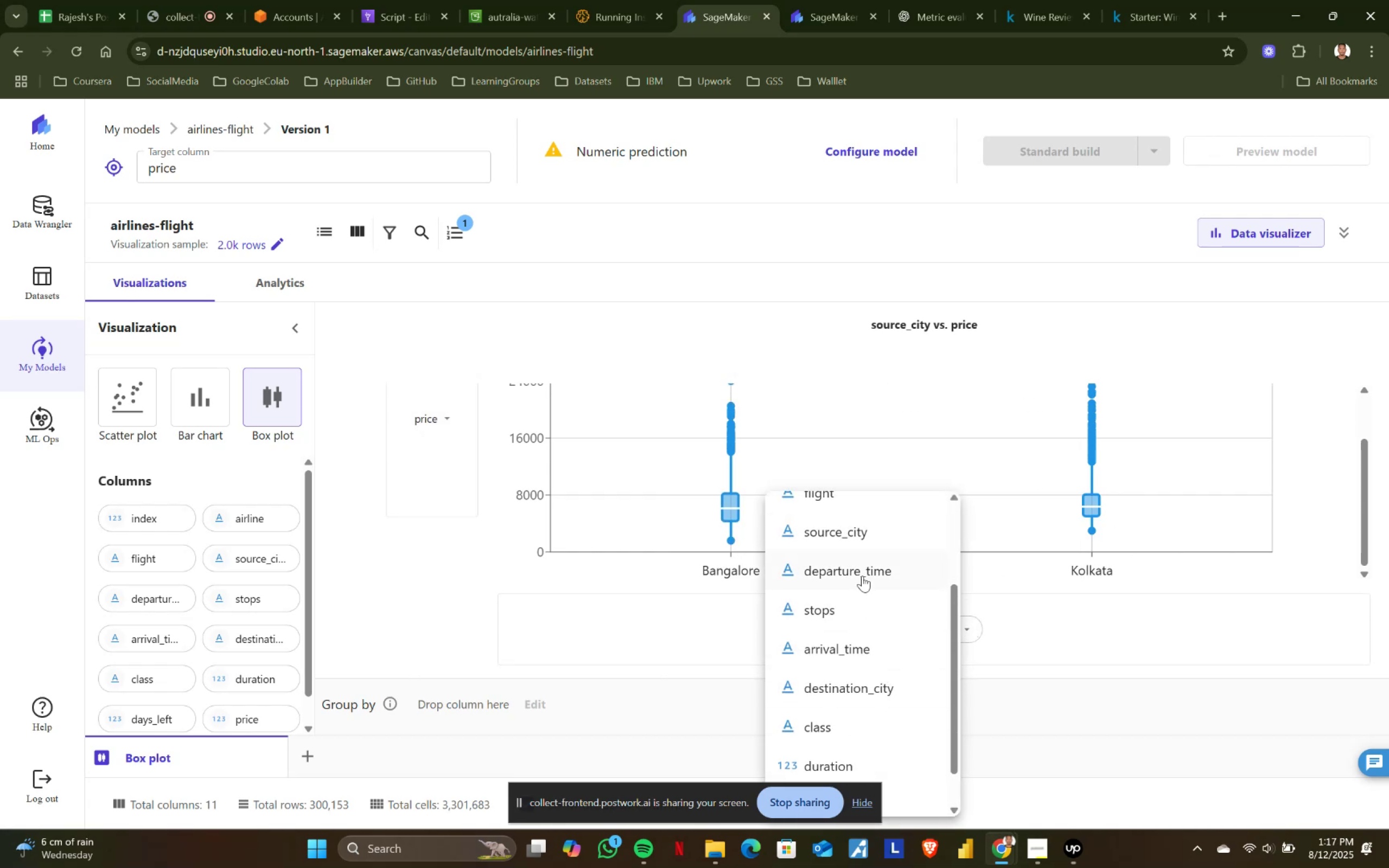 
left_click([862, 576])
 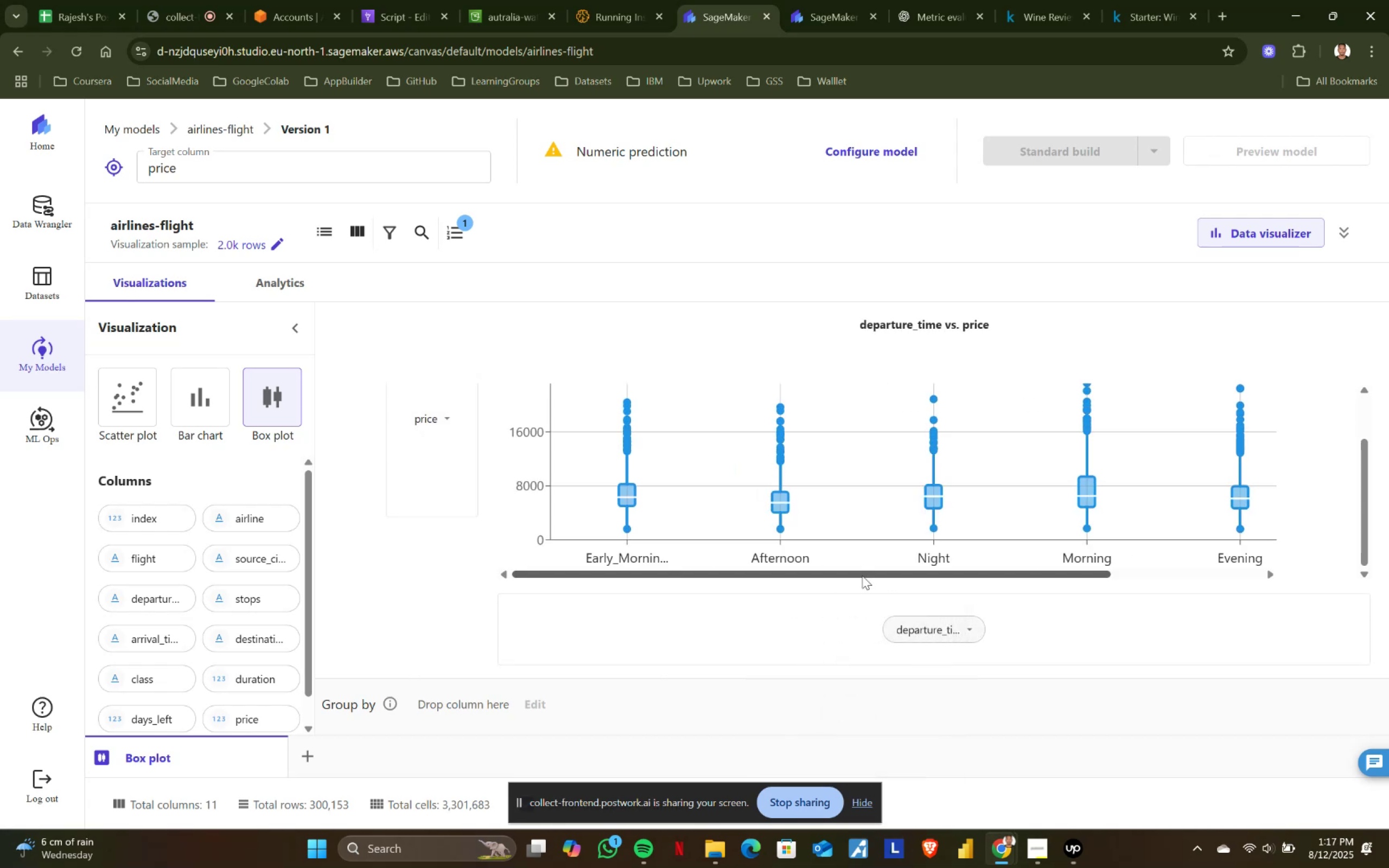 
left_click_drag(start_coordinate=[772, 573], to_coordinate=[583, 573])
 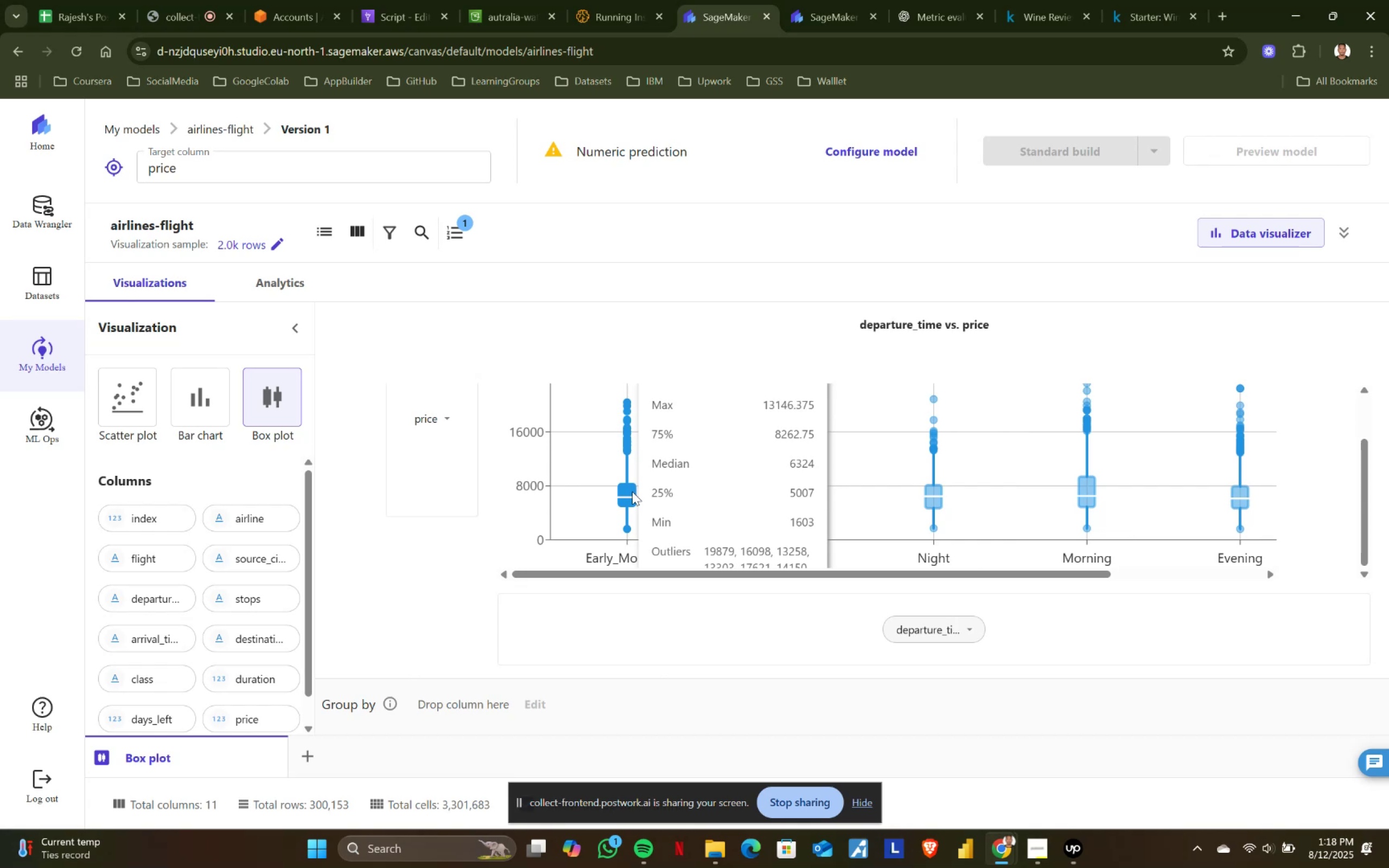 
wait(55.26)
 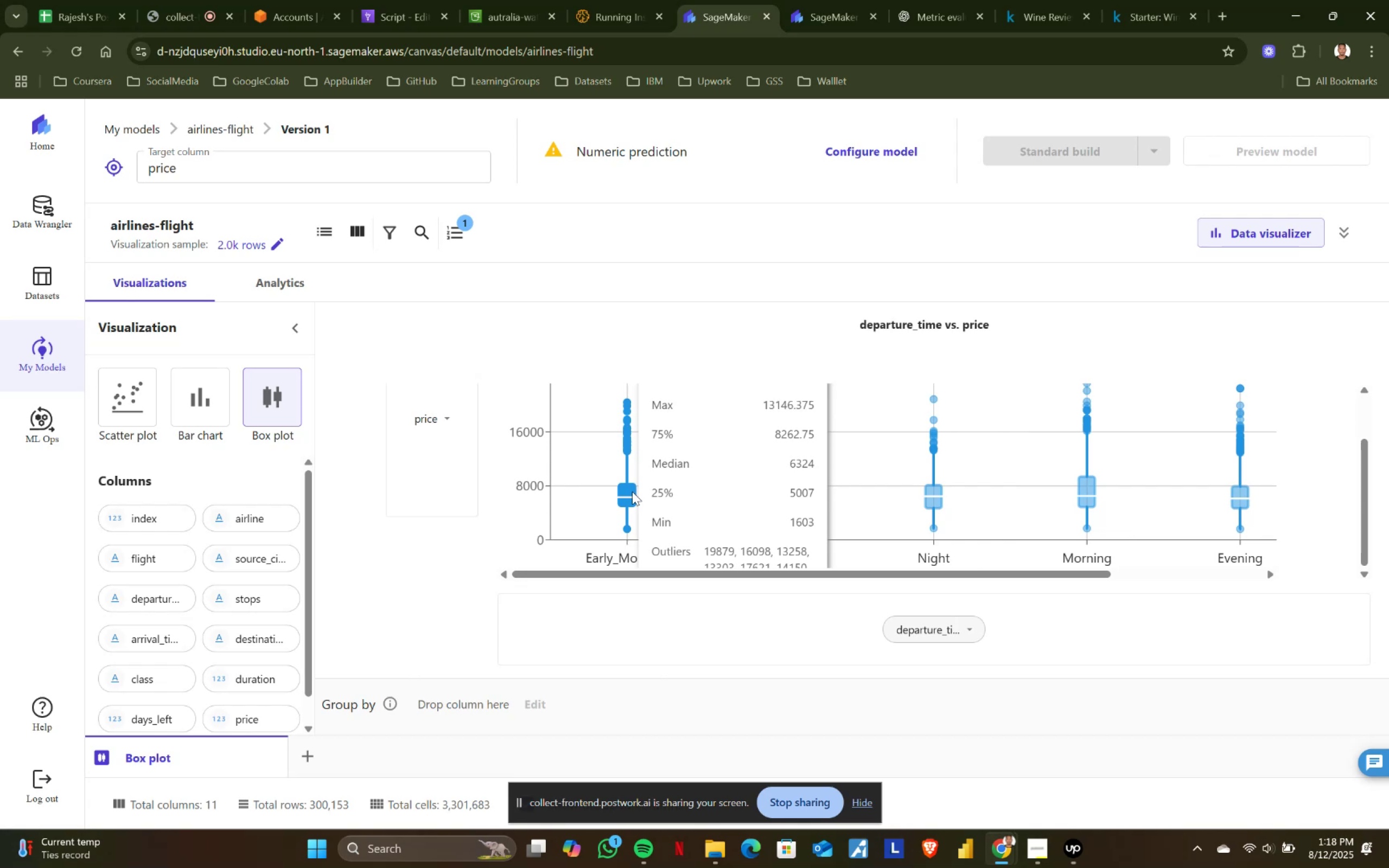 
mouse_move([645, 491])
 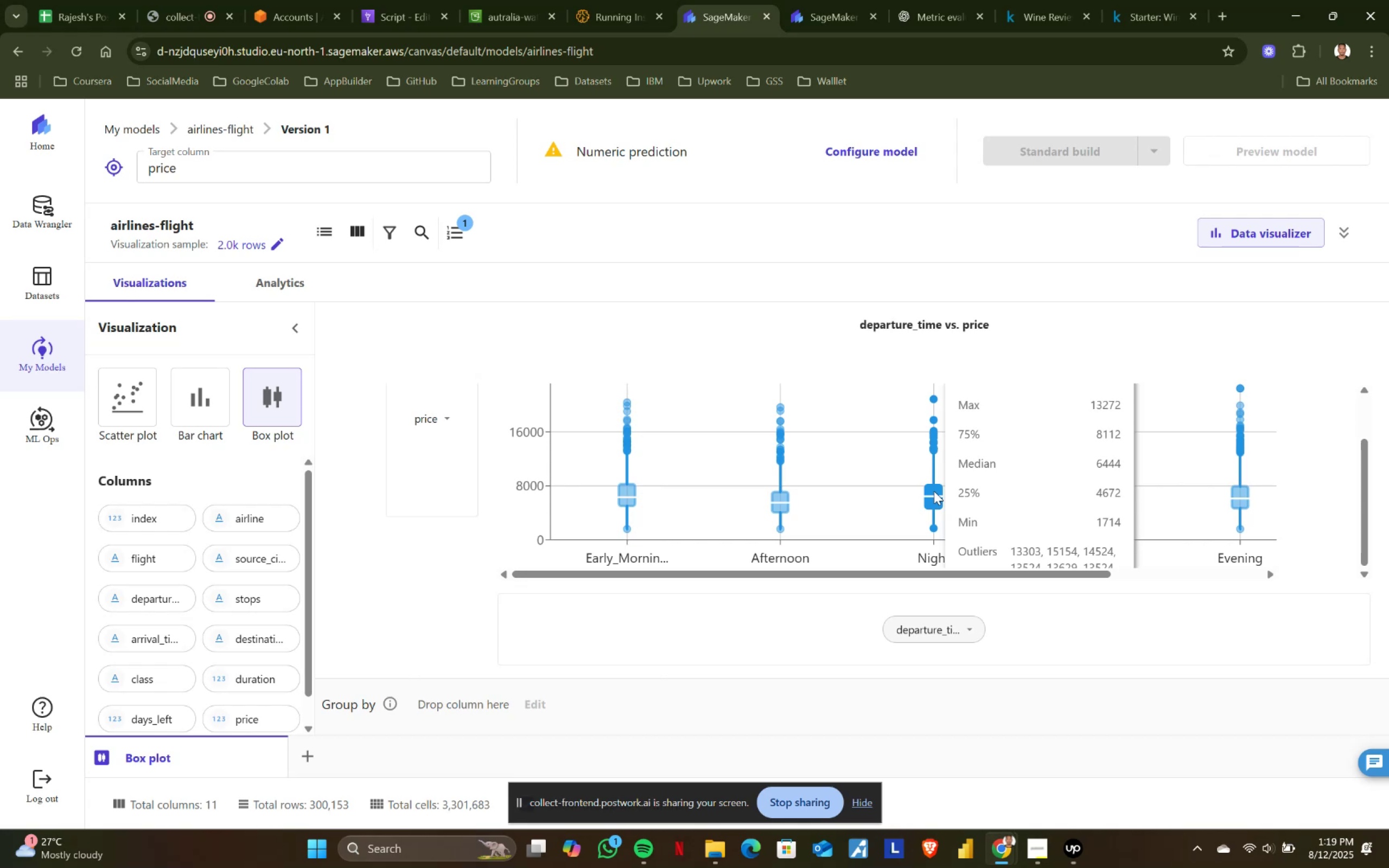 
wait(112.6)
 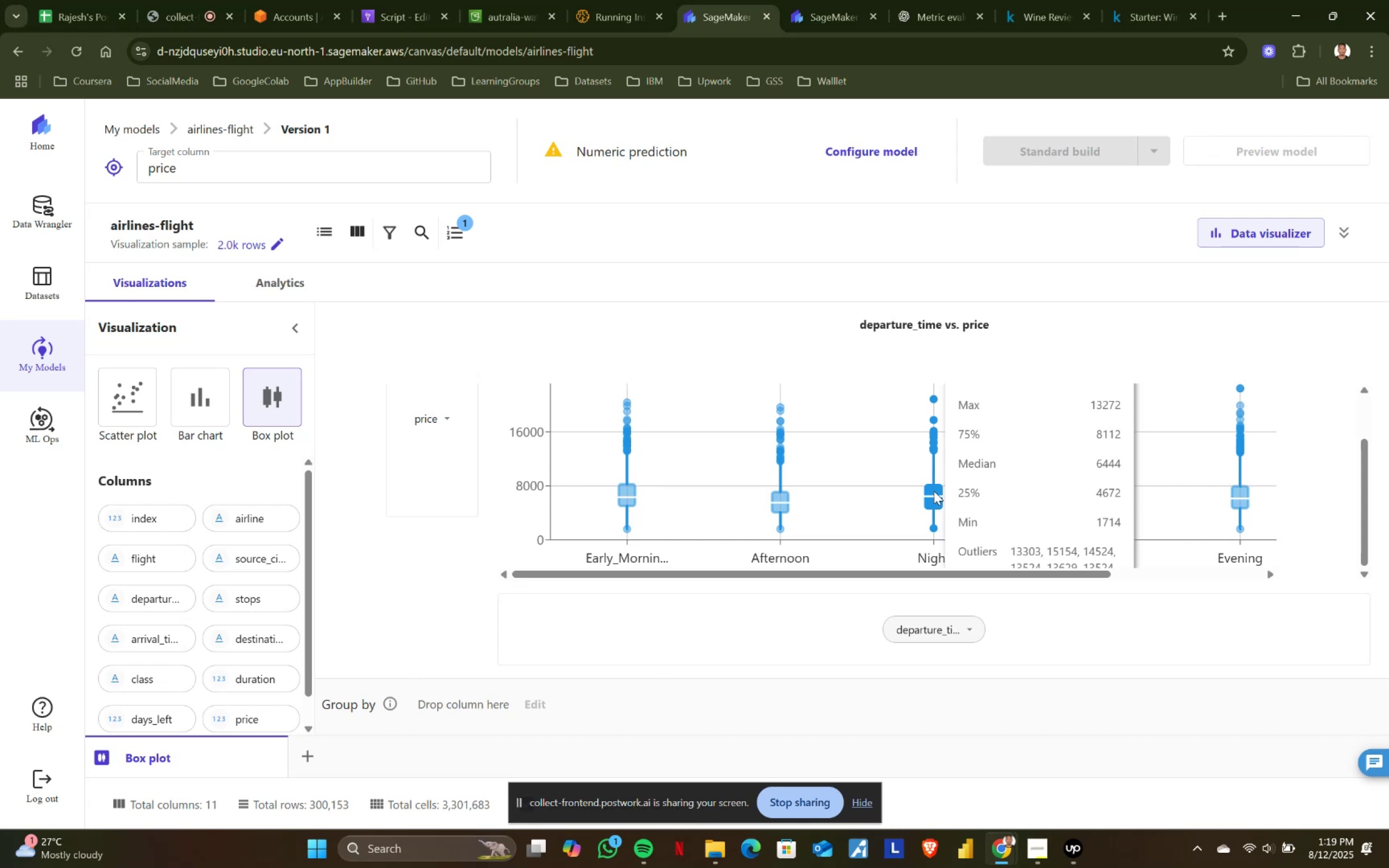 
left_click_drag(start_coordinate=[1037, 573], to_coordinate=[1307, 571])
 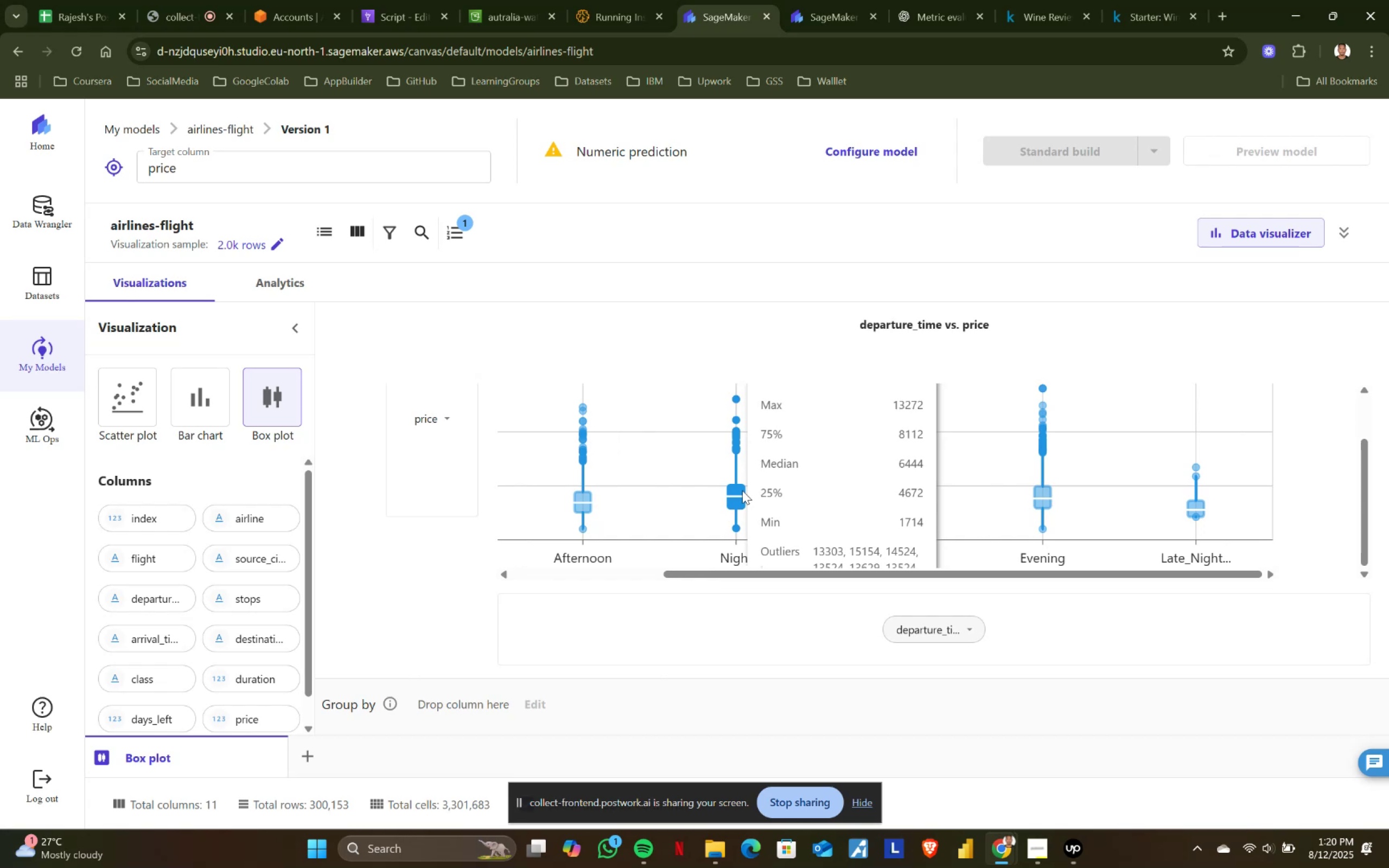 
wait(23.27)
 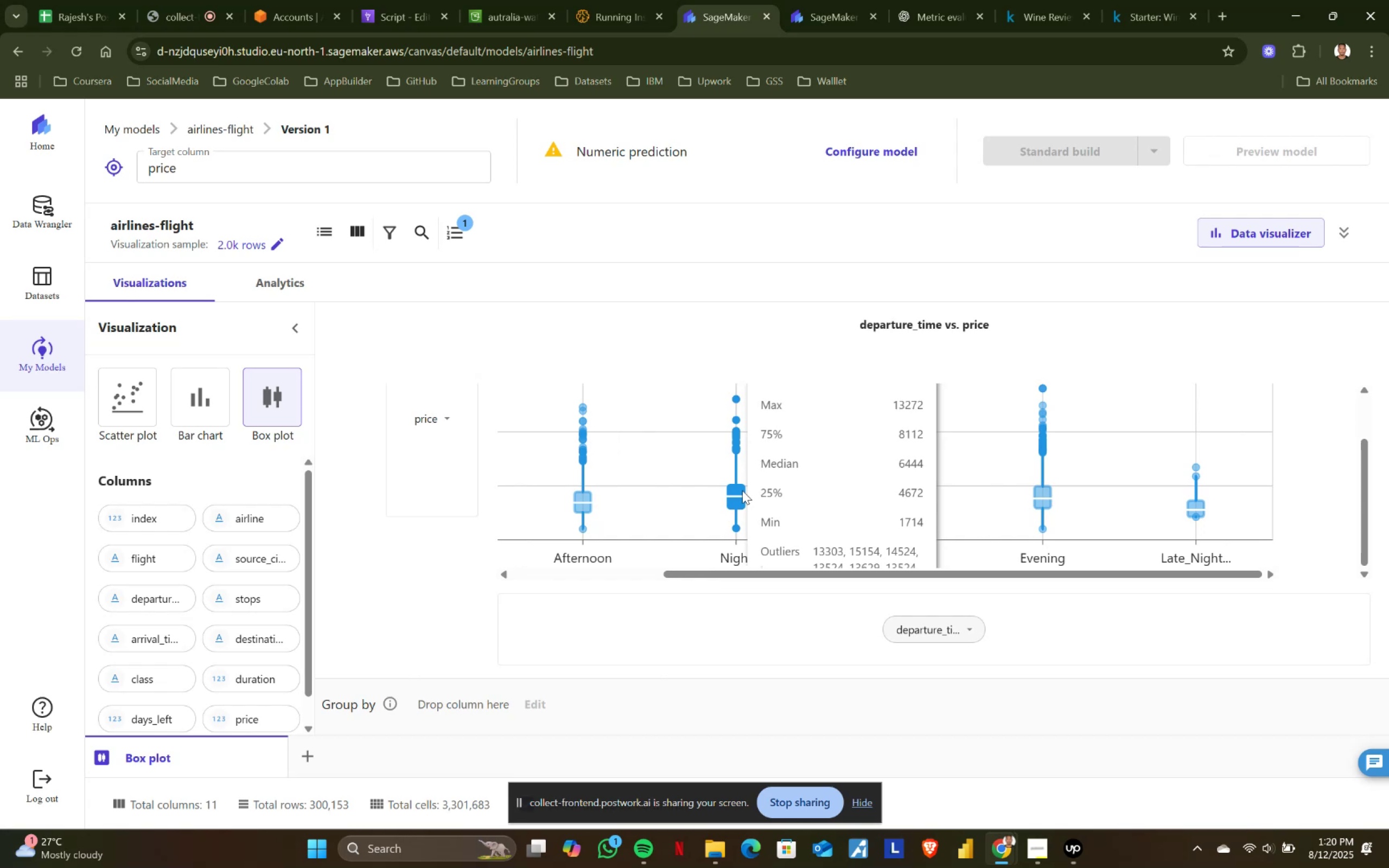 
key(MediaTrackNext)
 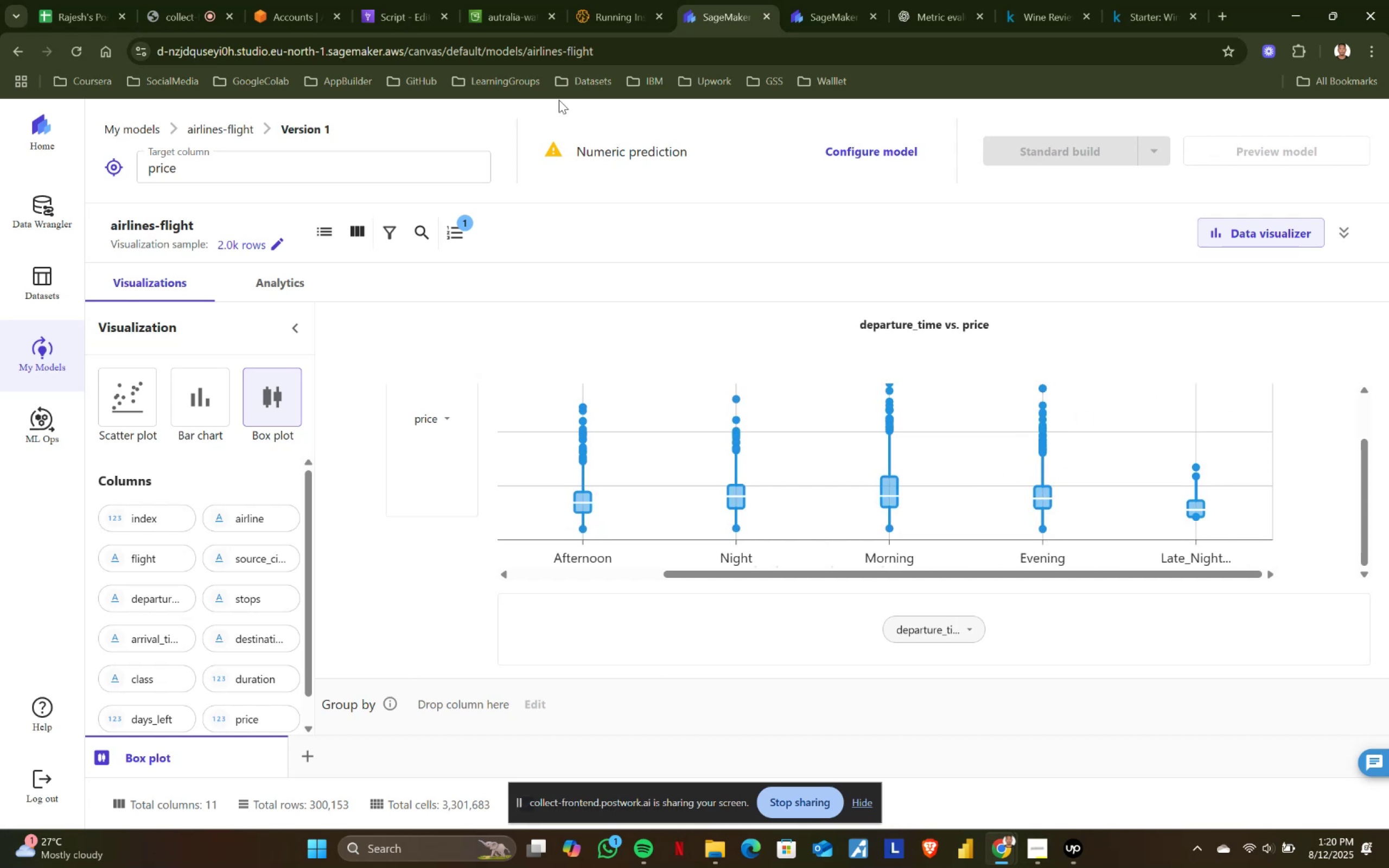 
left_click([175, 0])
 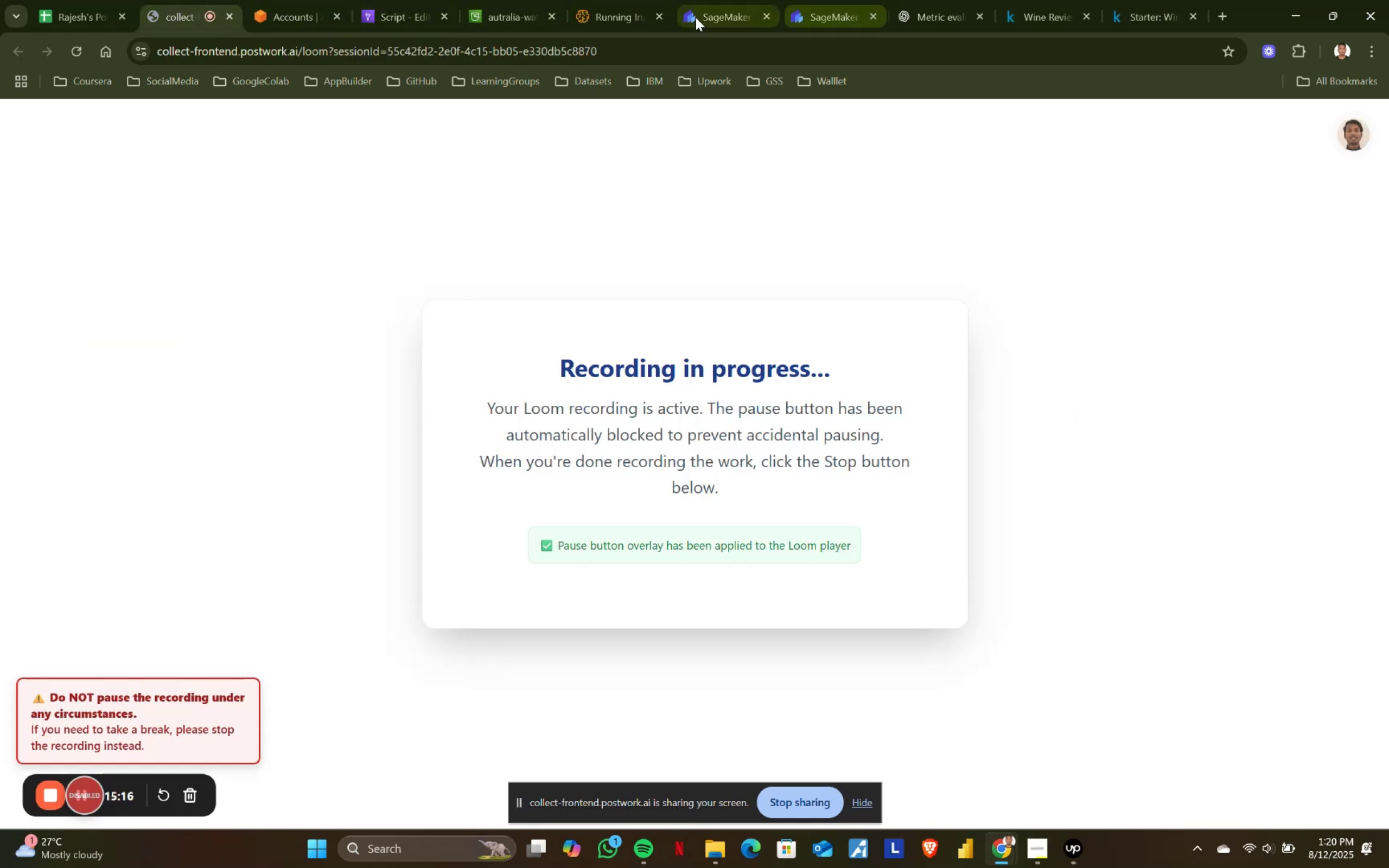 
left_click([805, 0])
 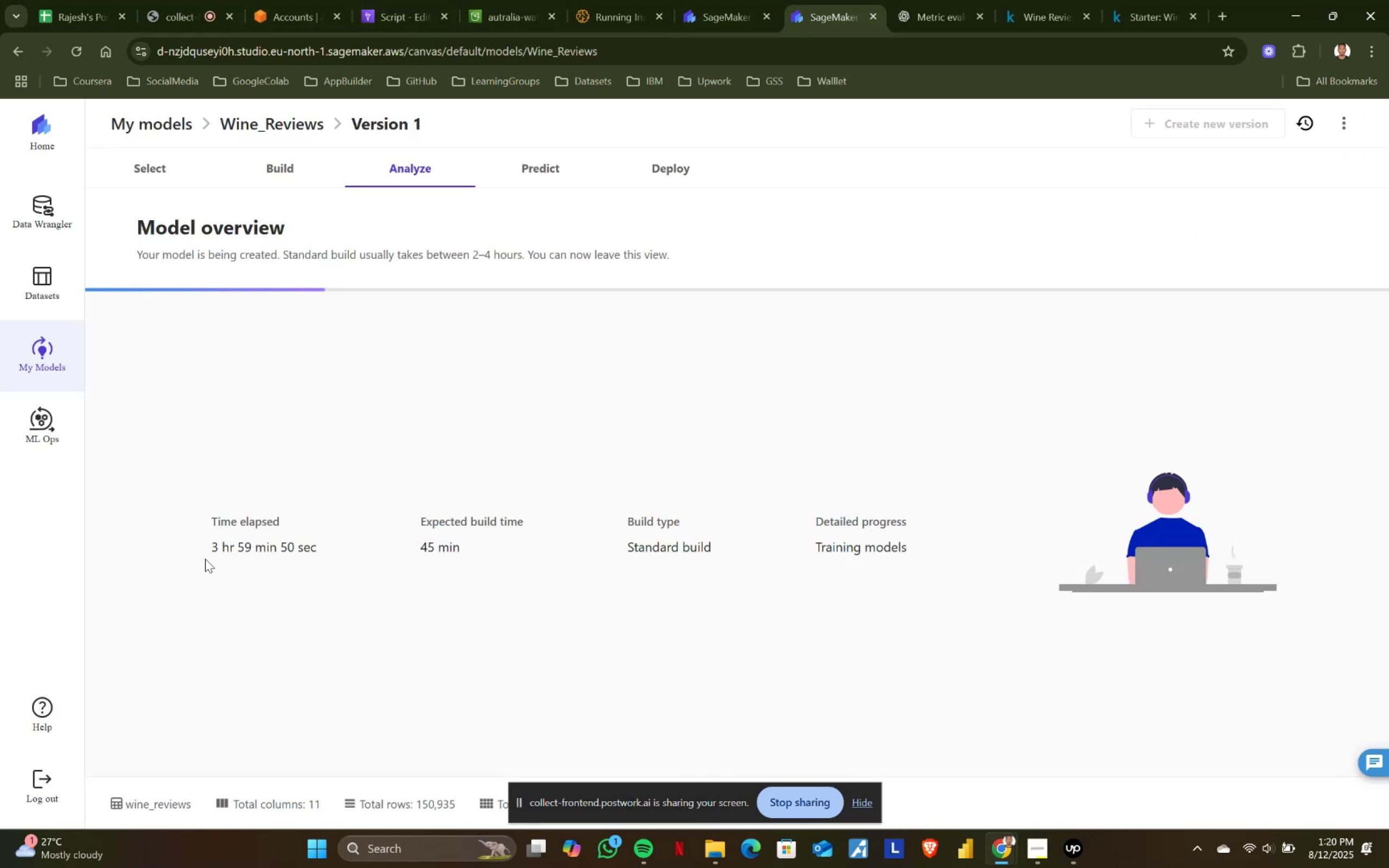 
left_click_drag(start_coordinate=[202, 543], to_coordinate=[394, 545])
 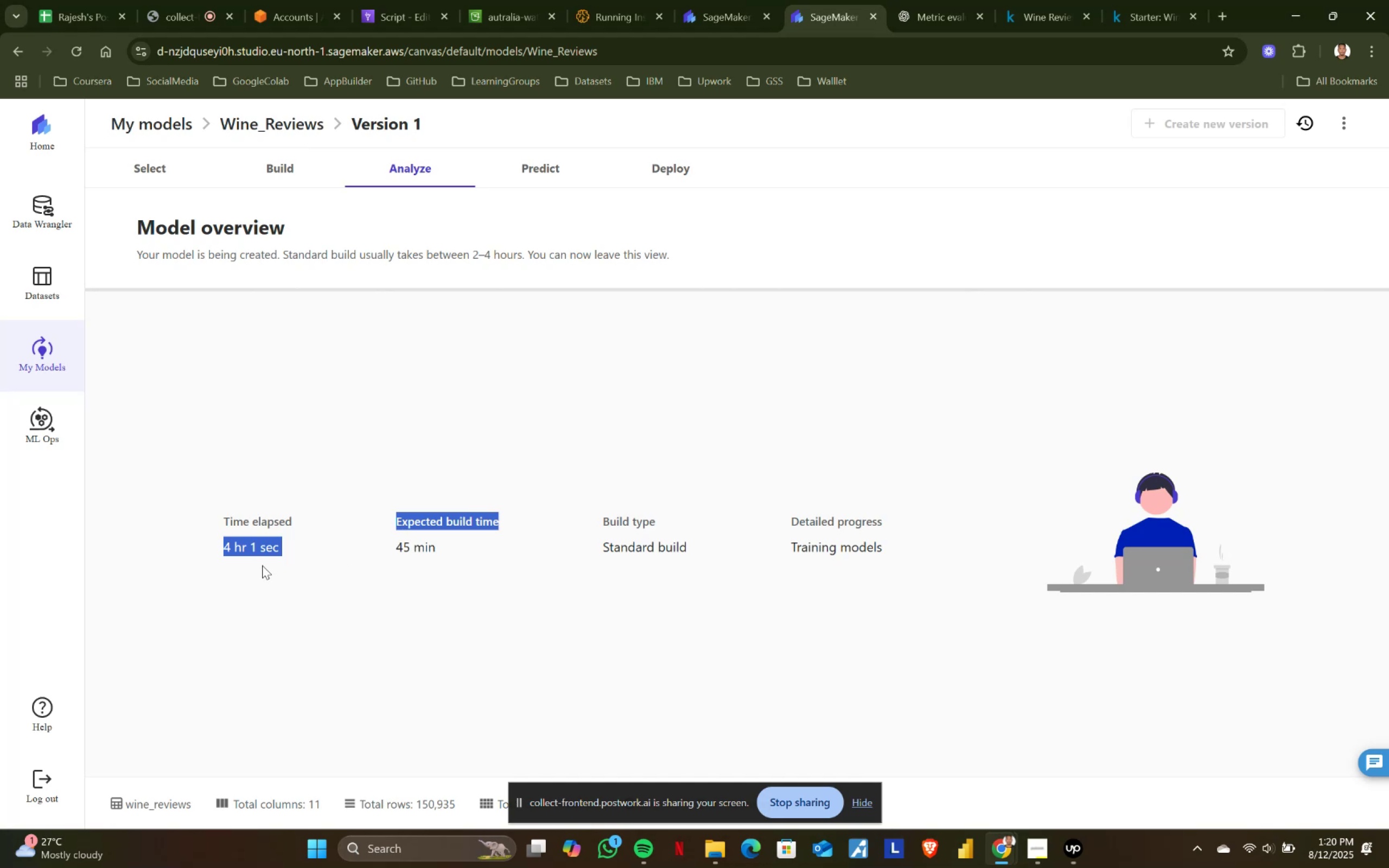 
left_click([262, 565])
 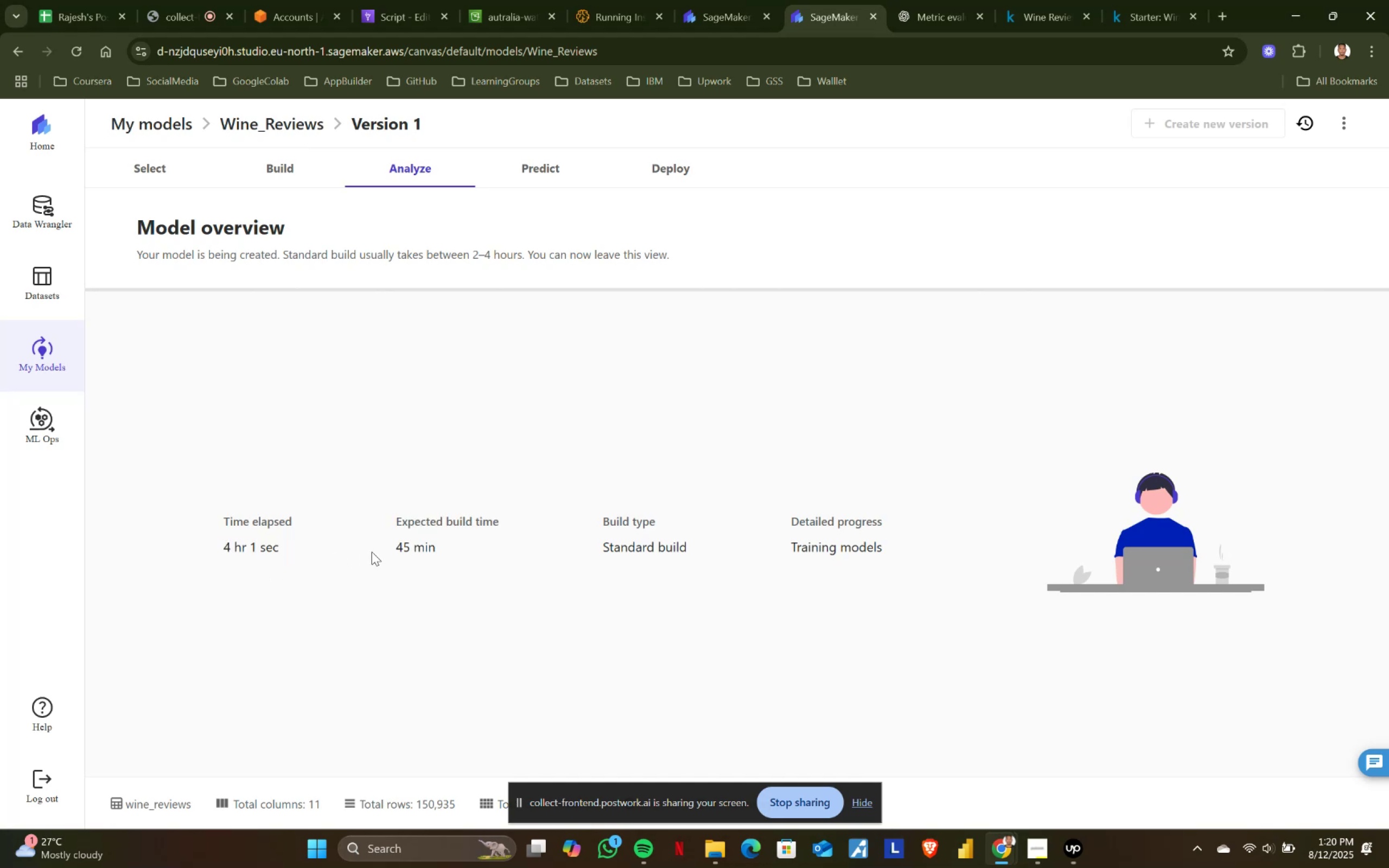 
left_click([372, 552])
 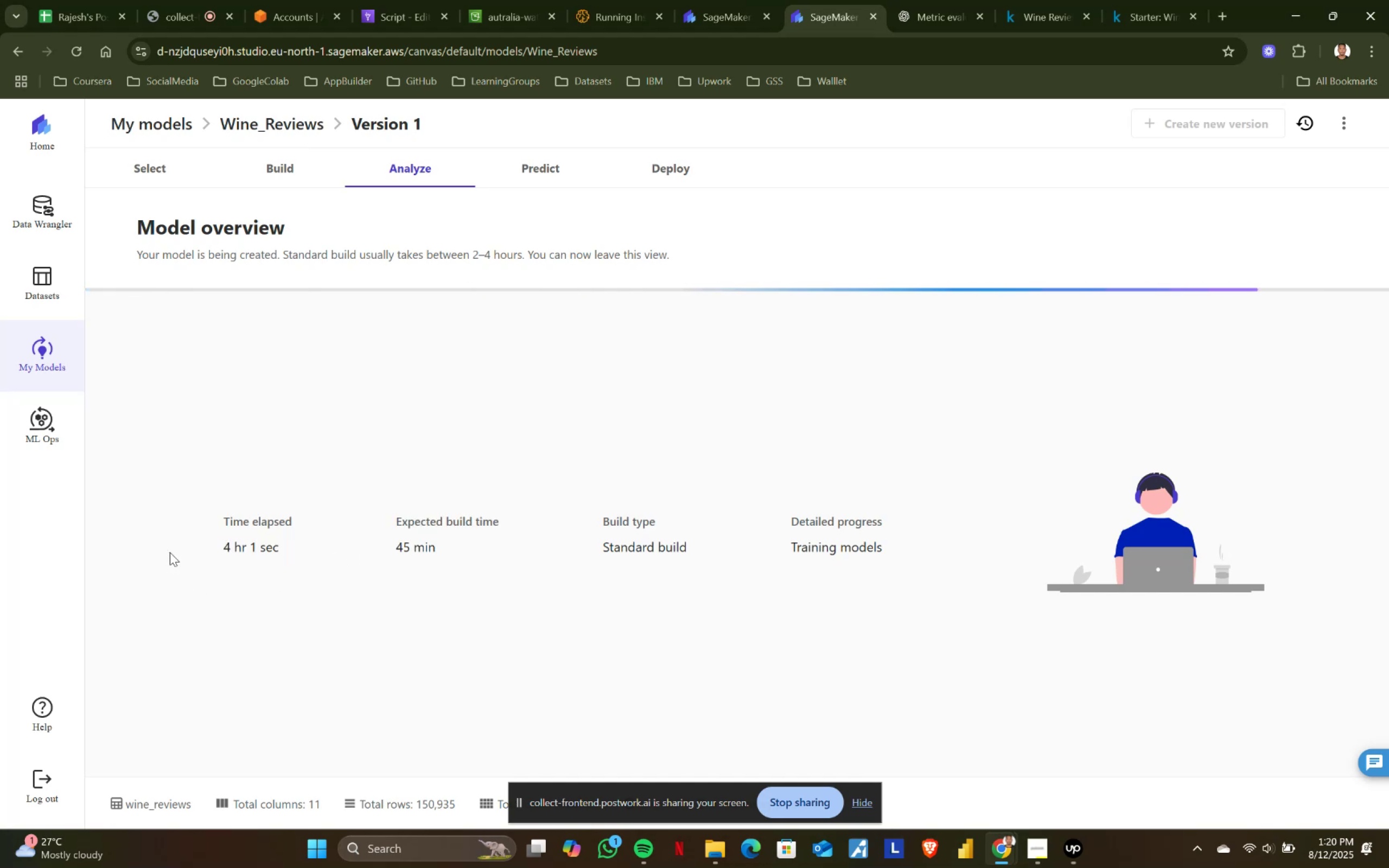 
left_click_drag(start_coordinate=[205, 546], to_coordinate=[371, 545])
 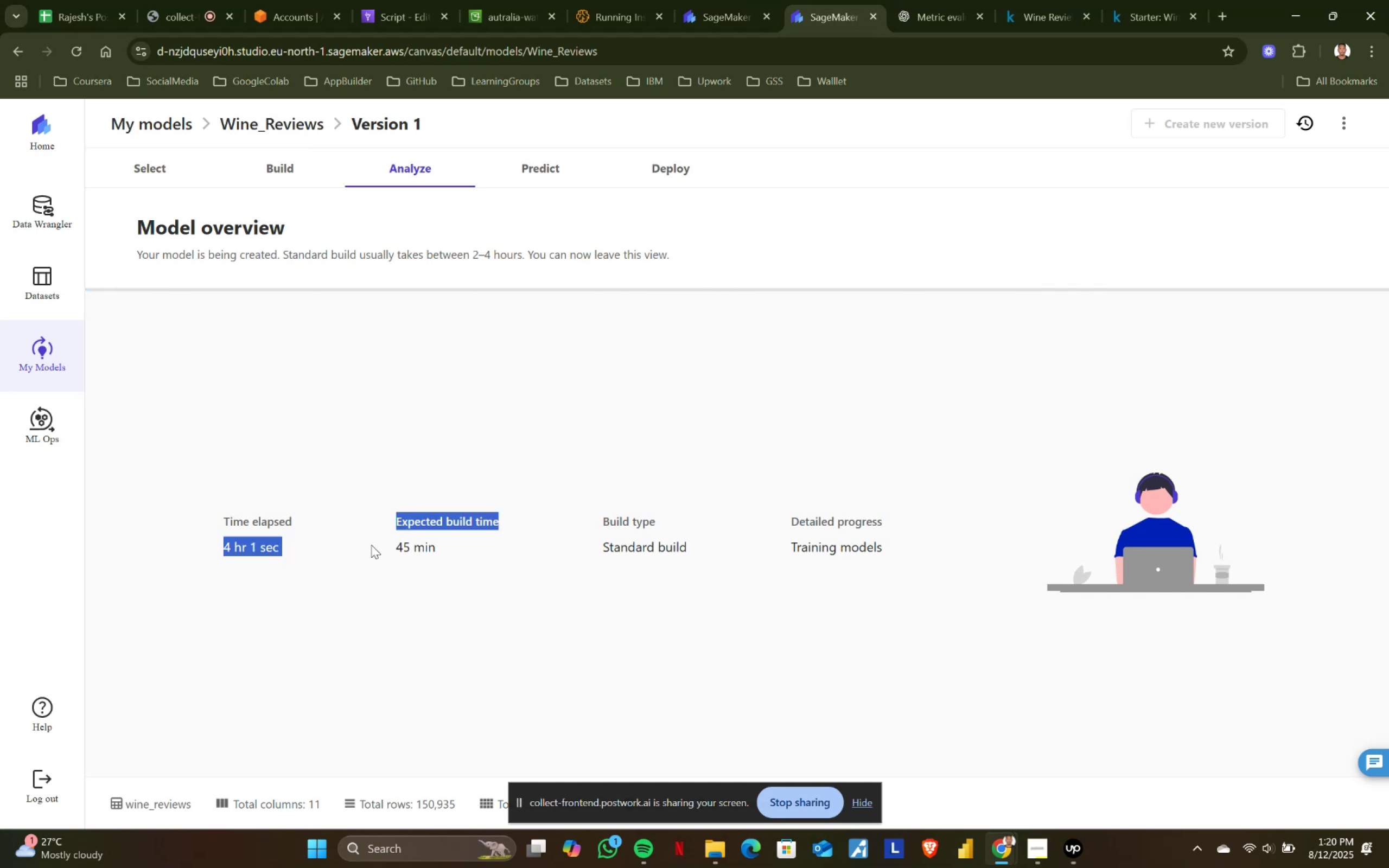 
double_click([371, 545])
 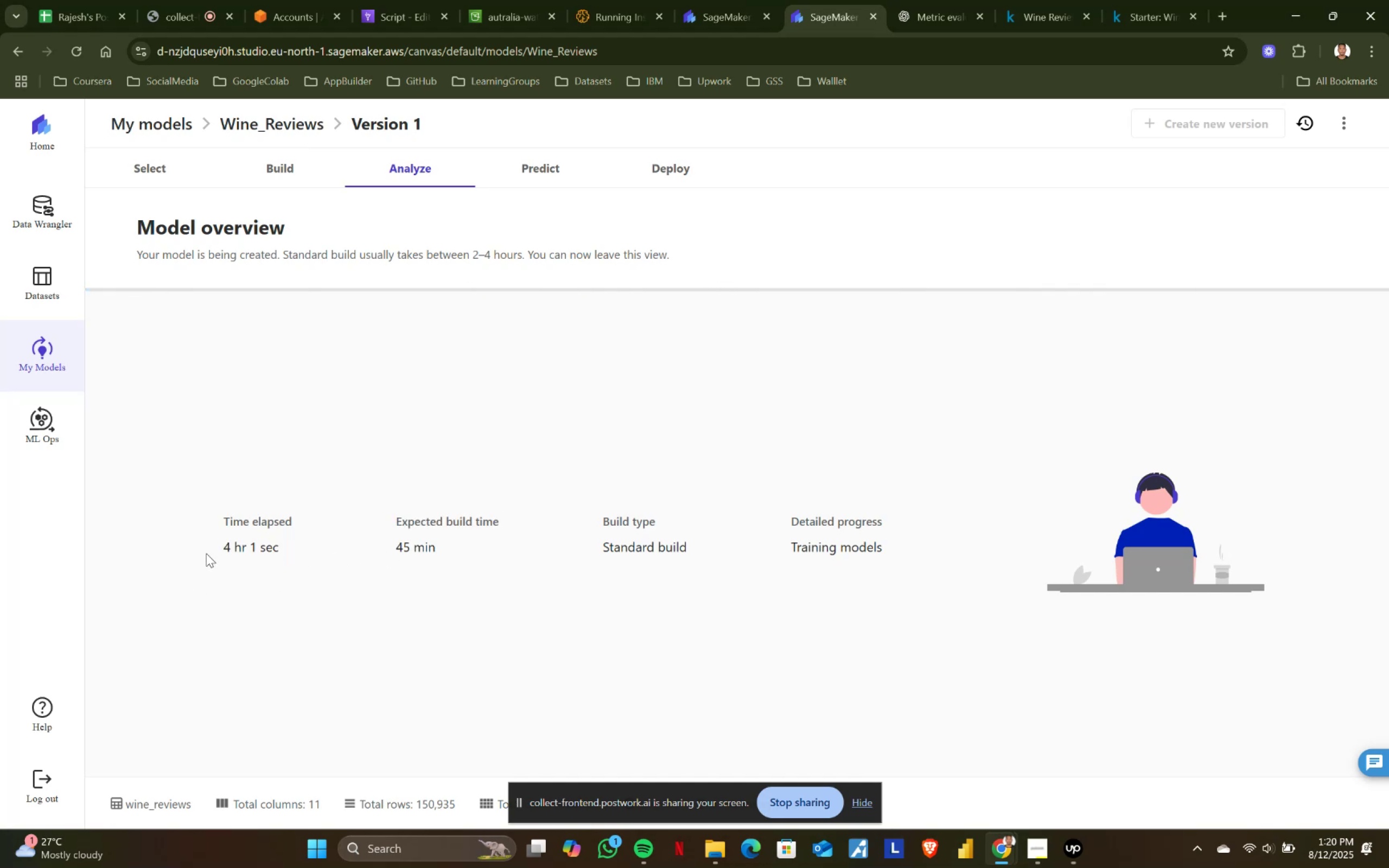 
left_click_drag(start_coordinate=[216, 542], to_coordinate=[305, 547])
 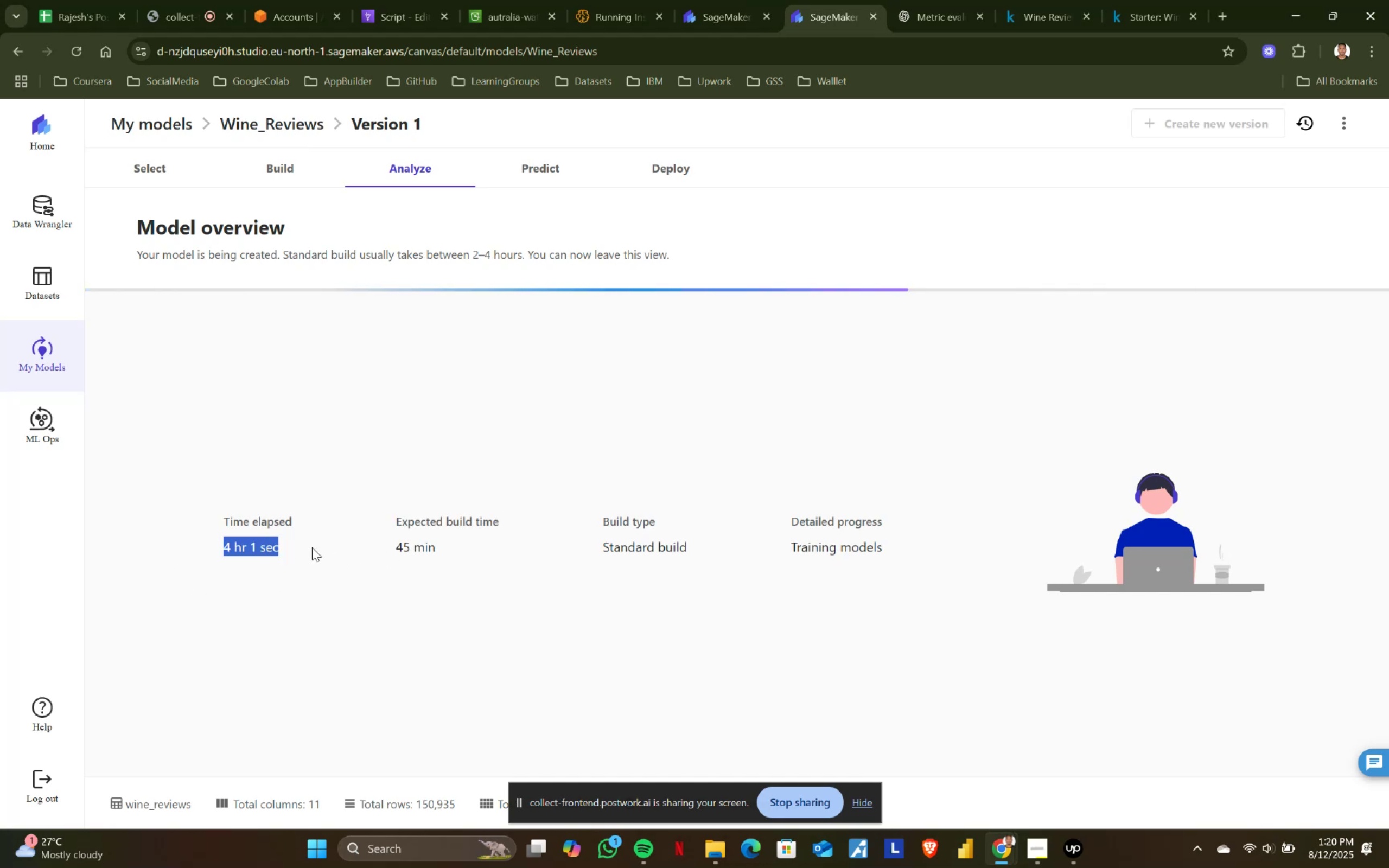 
double_click([312, 547])
 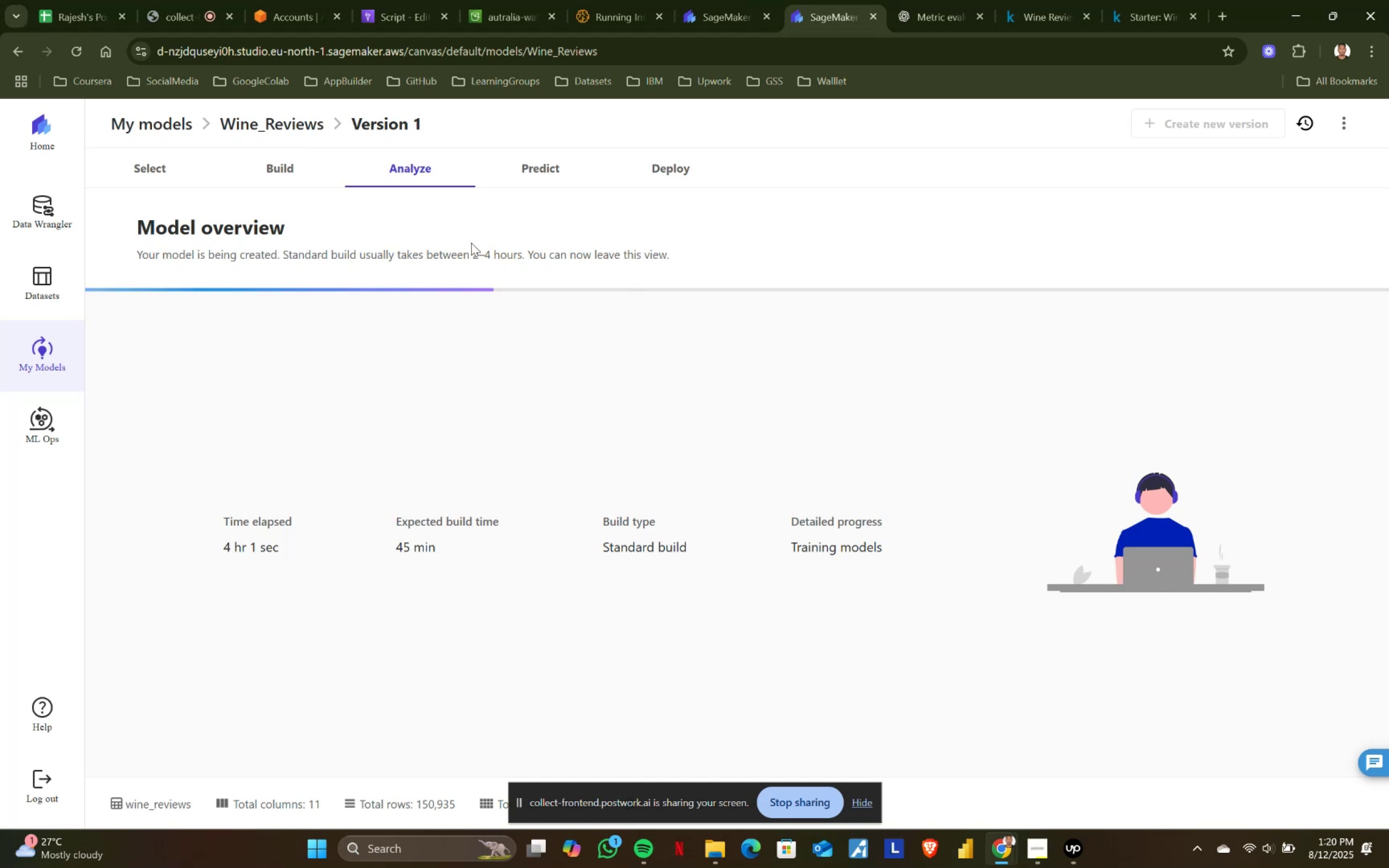 
left_click_drag(start_coordinate=[473, 253], to_coordinate=[687, 250])
 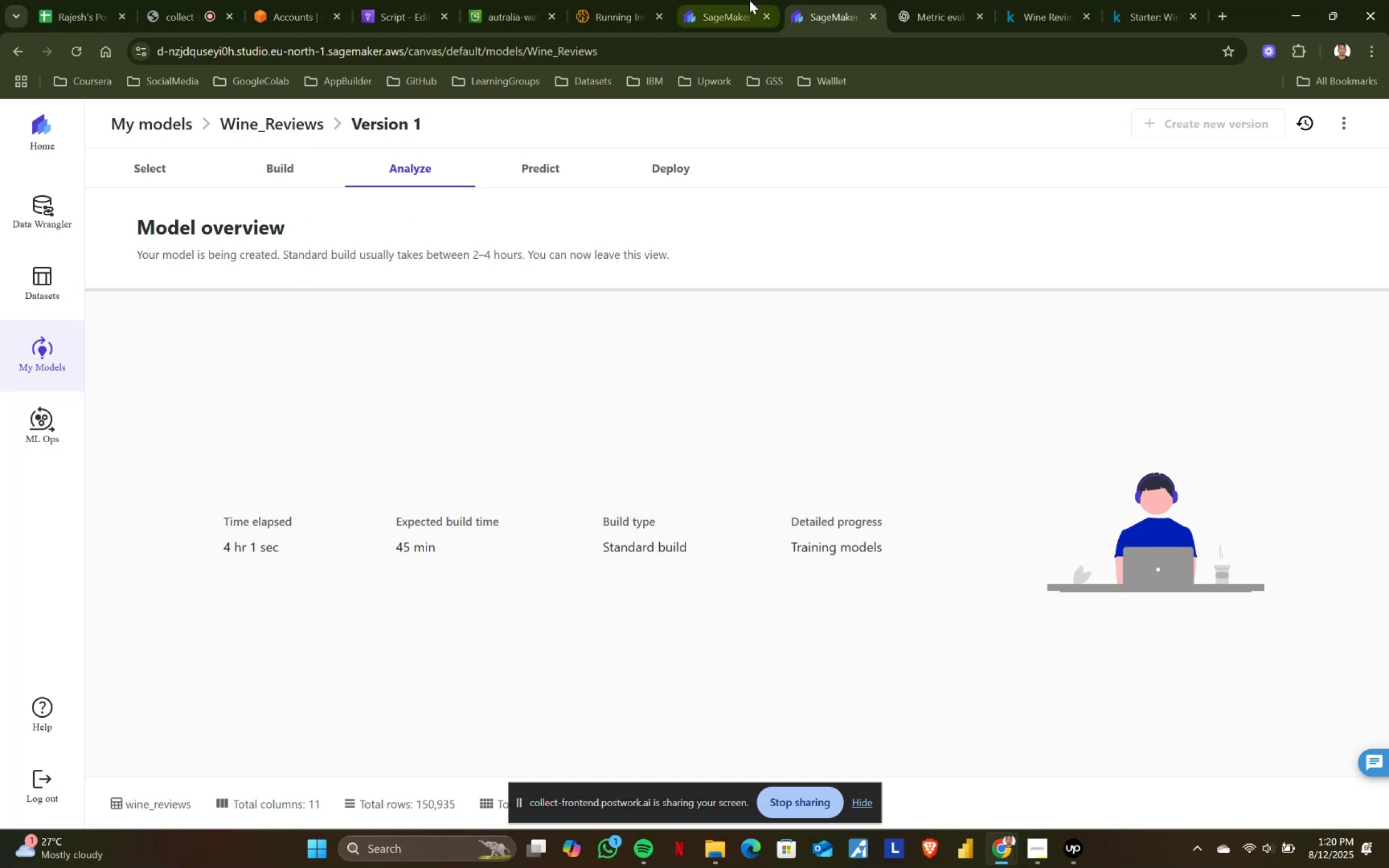 
double_click([749, 0])
 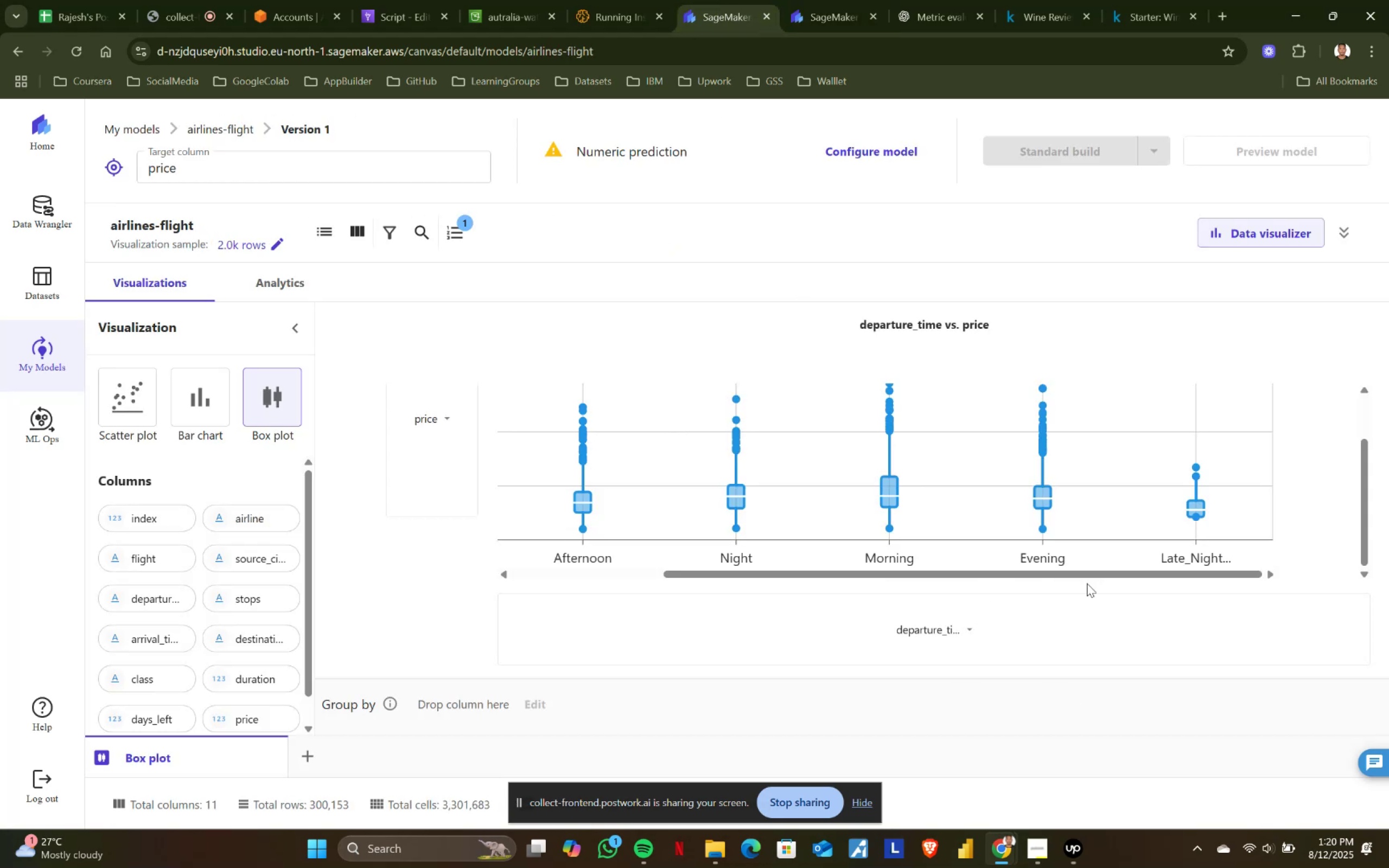 
left_click_drag(start_coordinate=[1156, 573], to_coordinate=[1202, 575])
 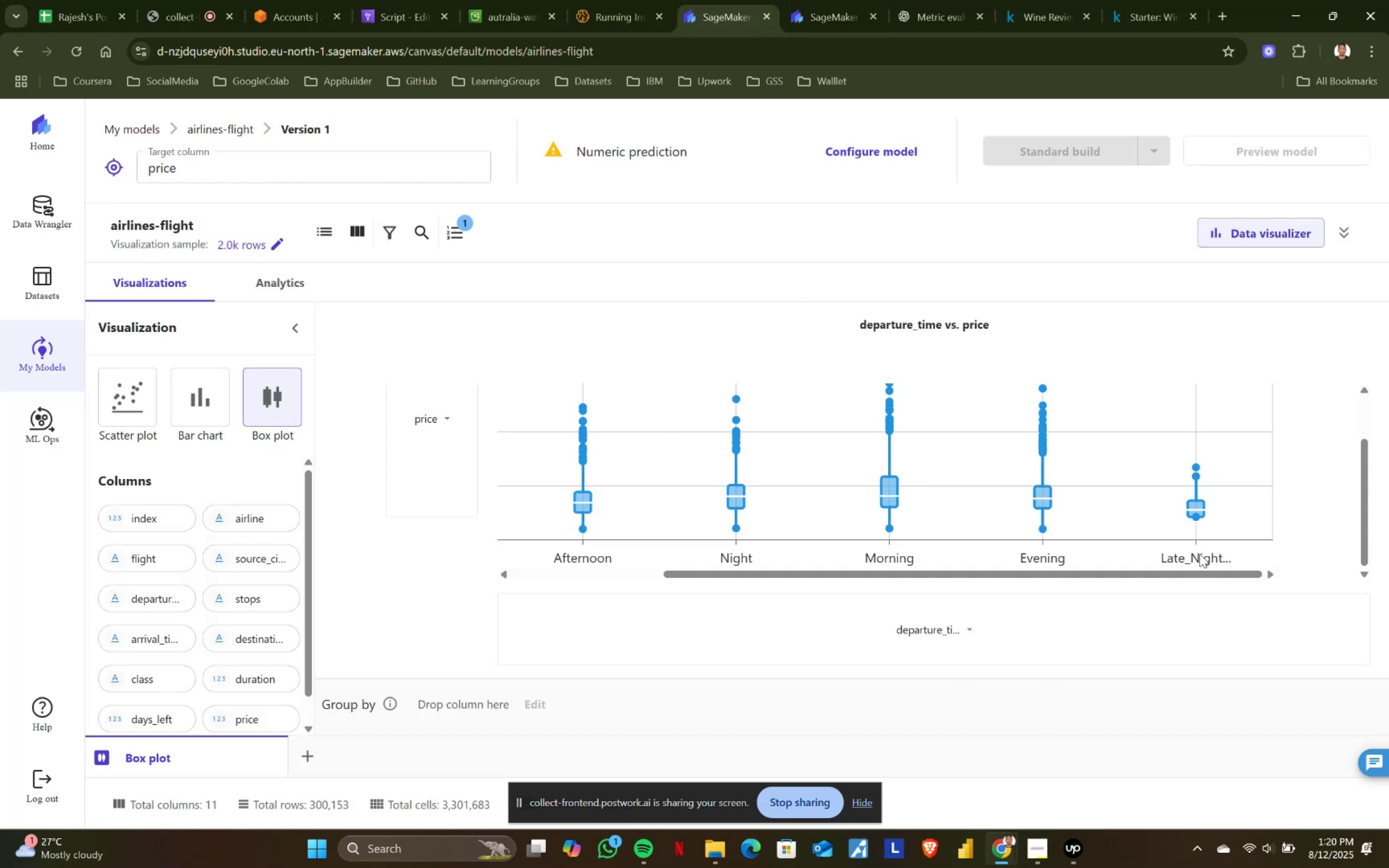 
mouse_move([1199, 503])
 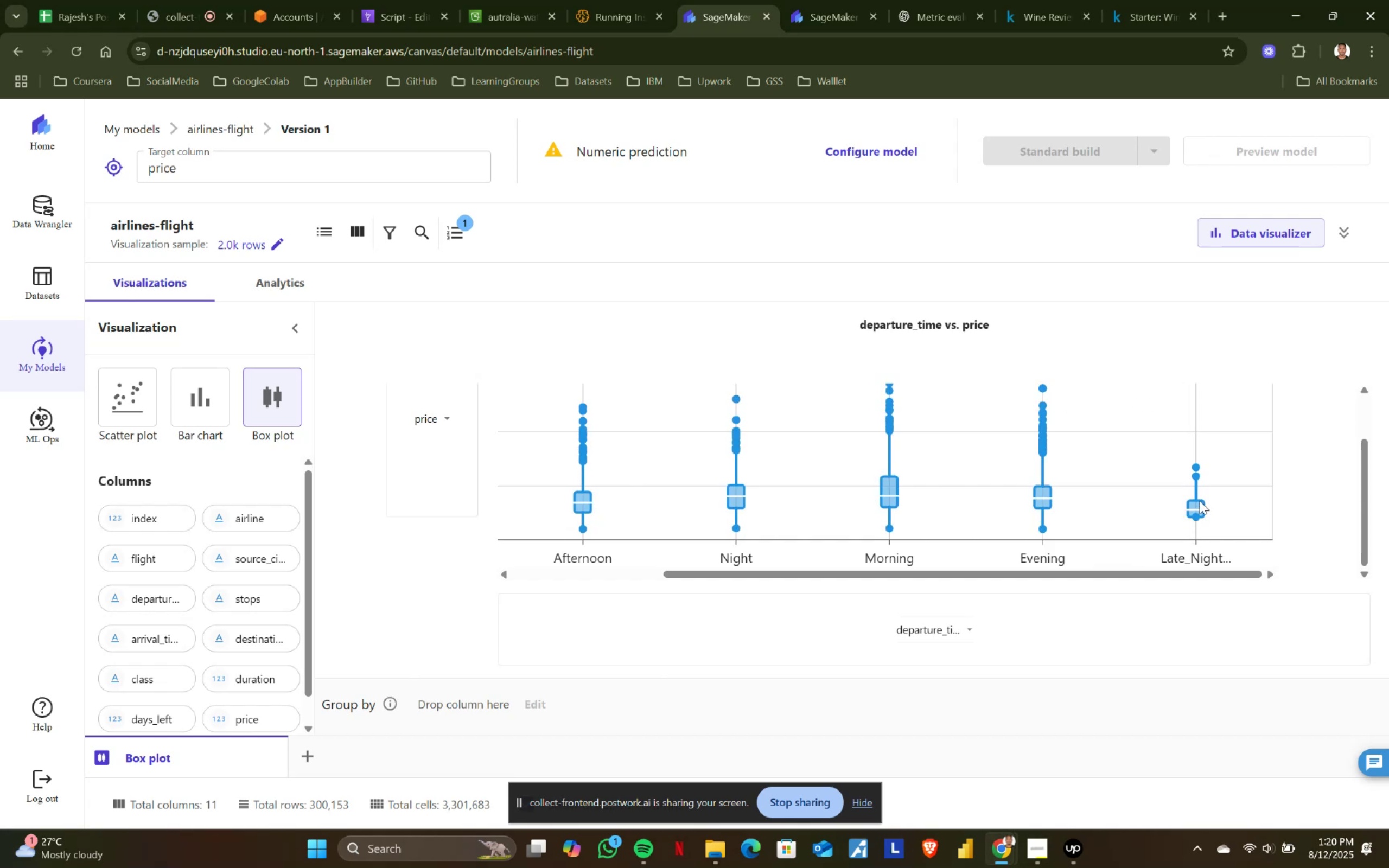 
mouse_move([1182, 507])
 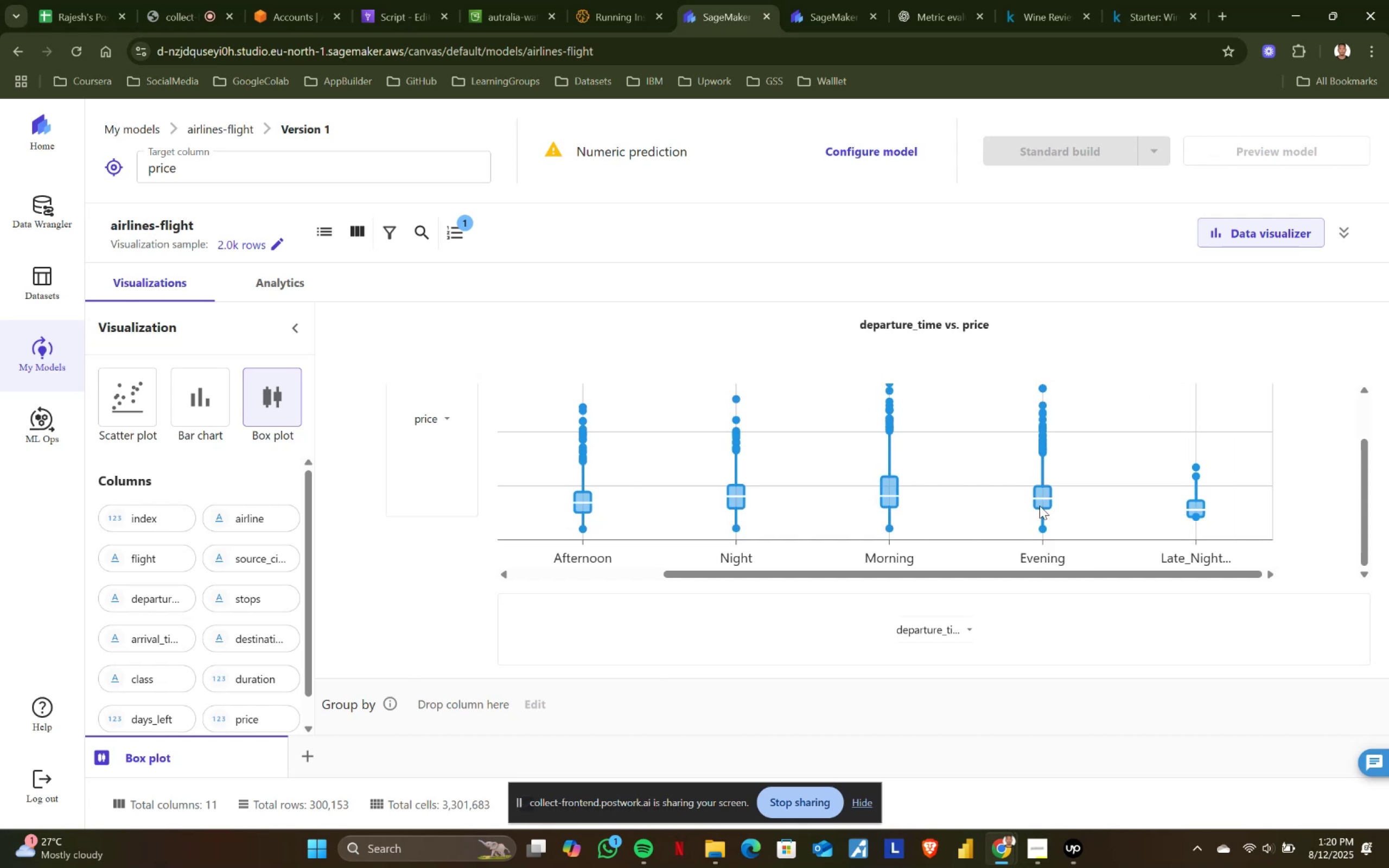 
mouse_move([1018, 492])
 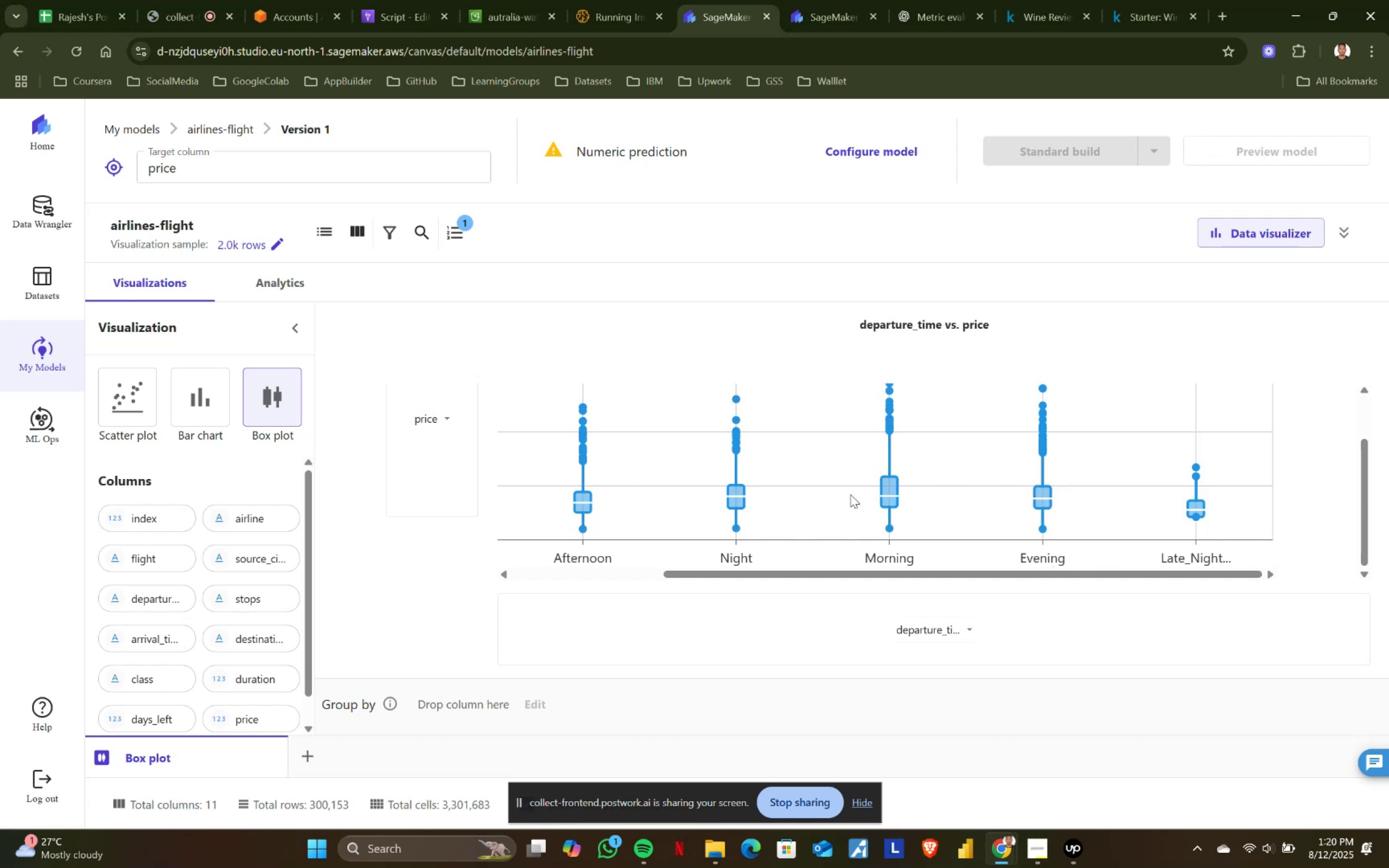 
mouse_move([890, 484])
 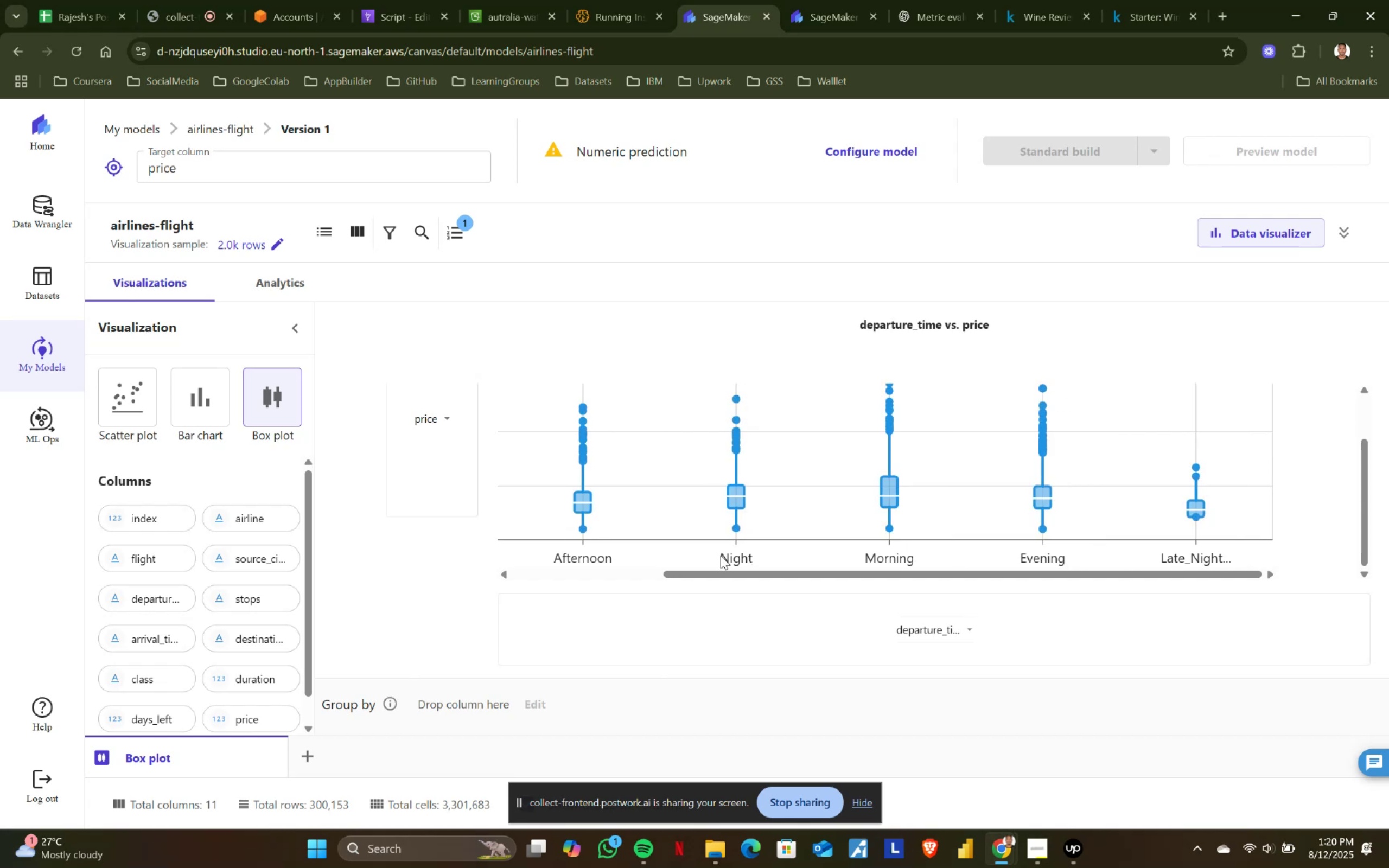 
left_click_drag(start_coordinate=[723, 572], to_coordinate=[584, 573])
 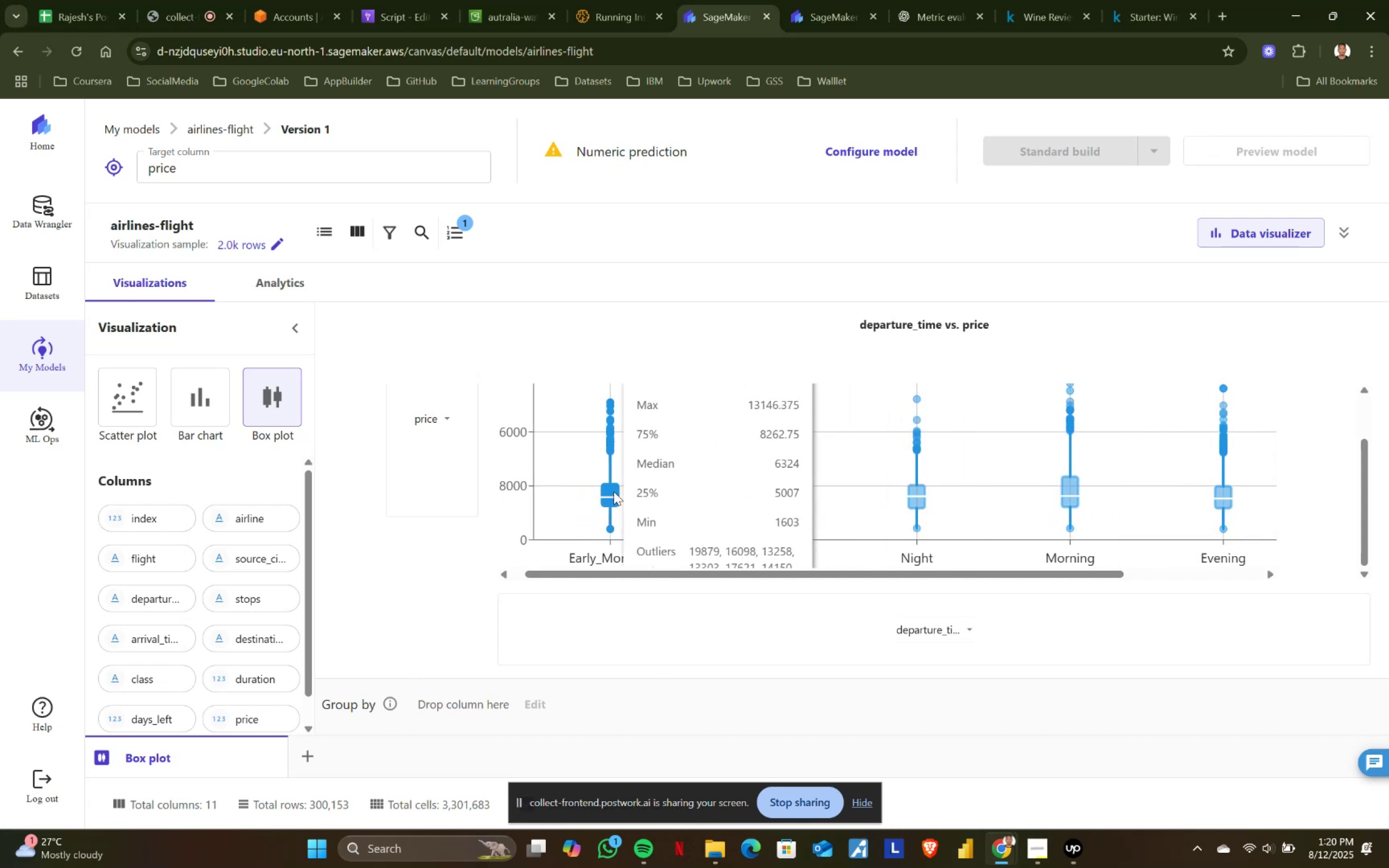 
left_click_drag(start_coordinate=[627, 576], to_coordinate=[536, 575])
 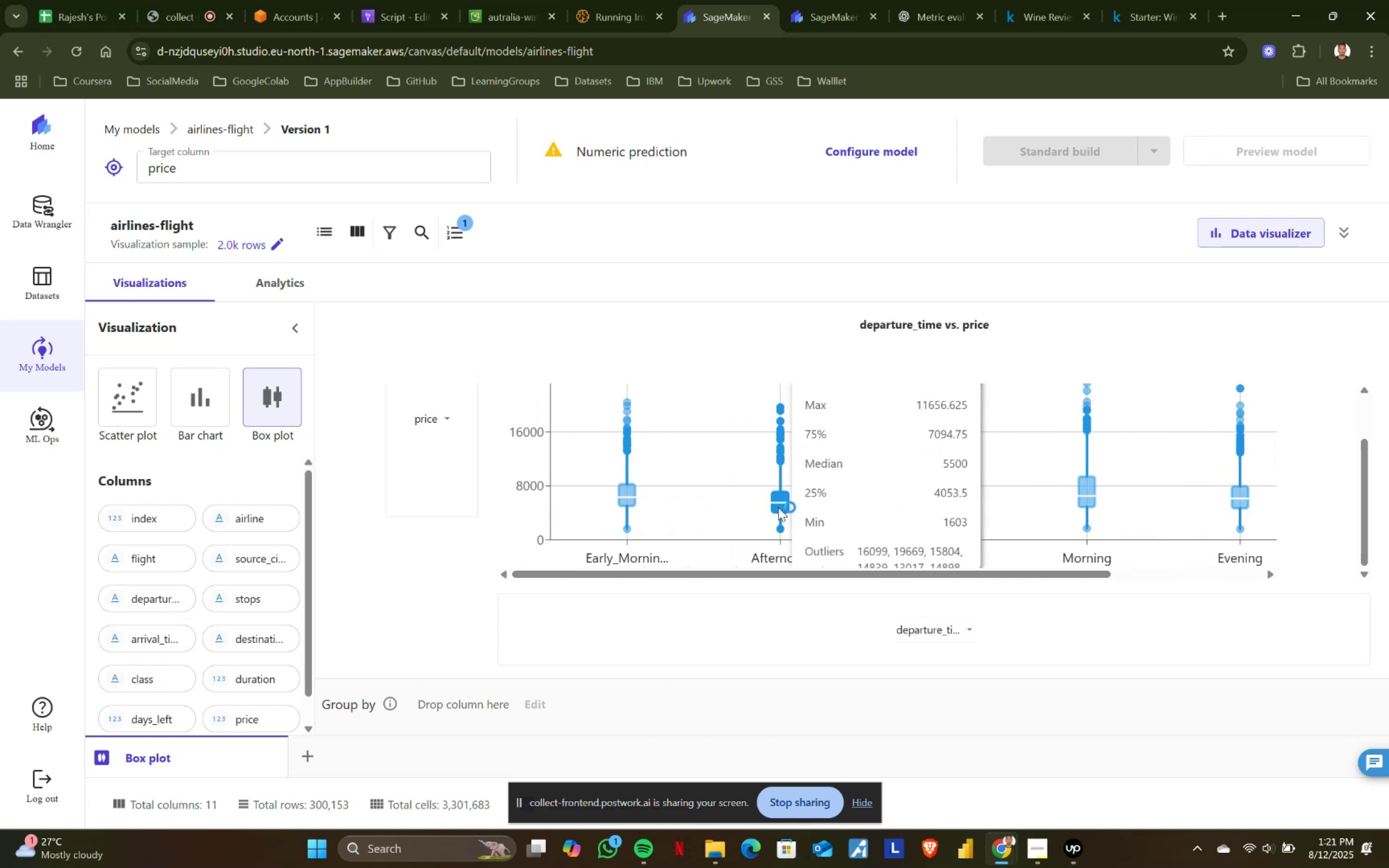 
left_click_drag(start_coordinate=[793, 578], to_coordinate=[1052, 578])
 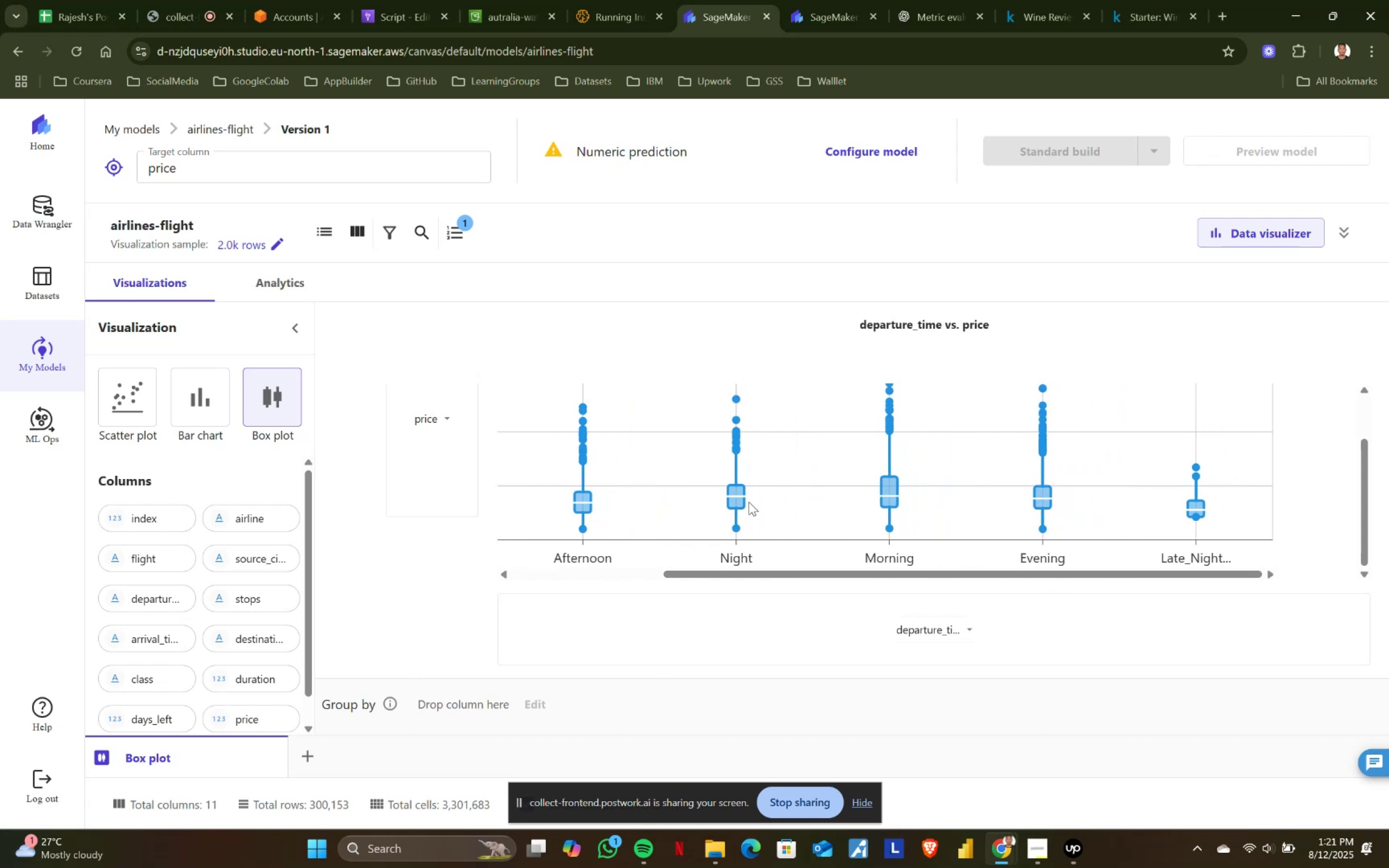 
mouse_move([750, 492])
 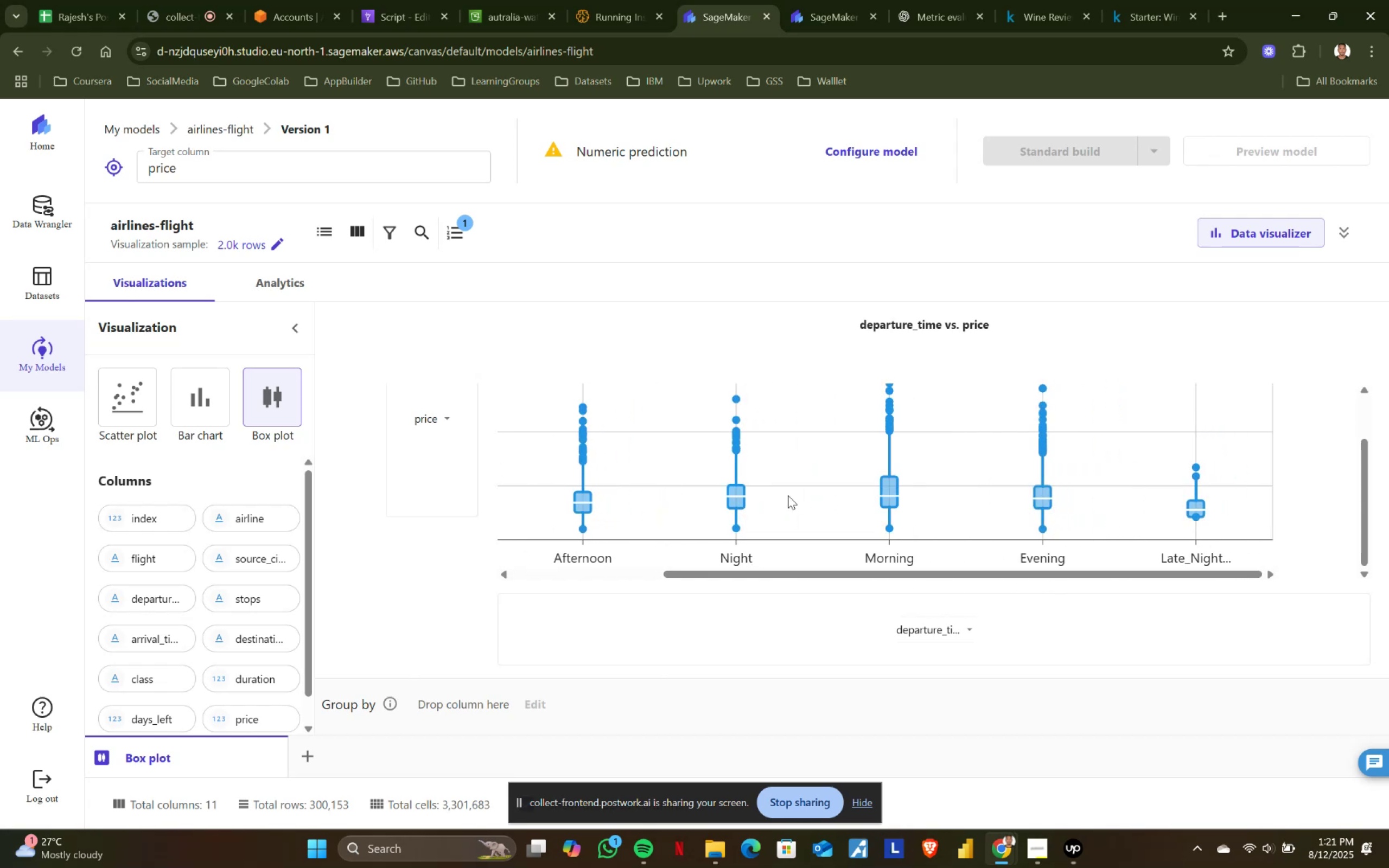 
mouse_move([906, 487])
 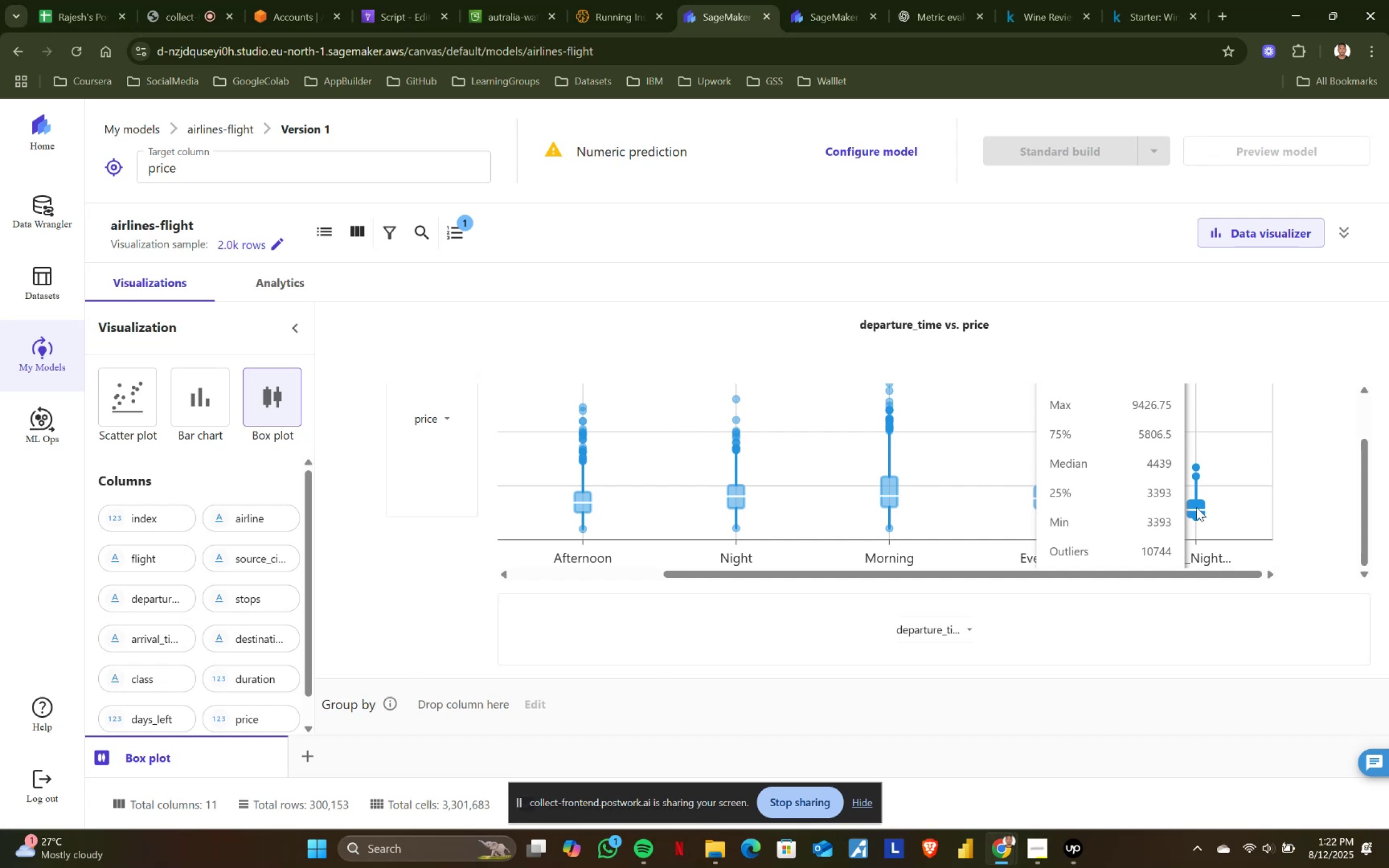 
wait(116.13)
 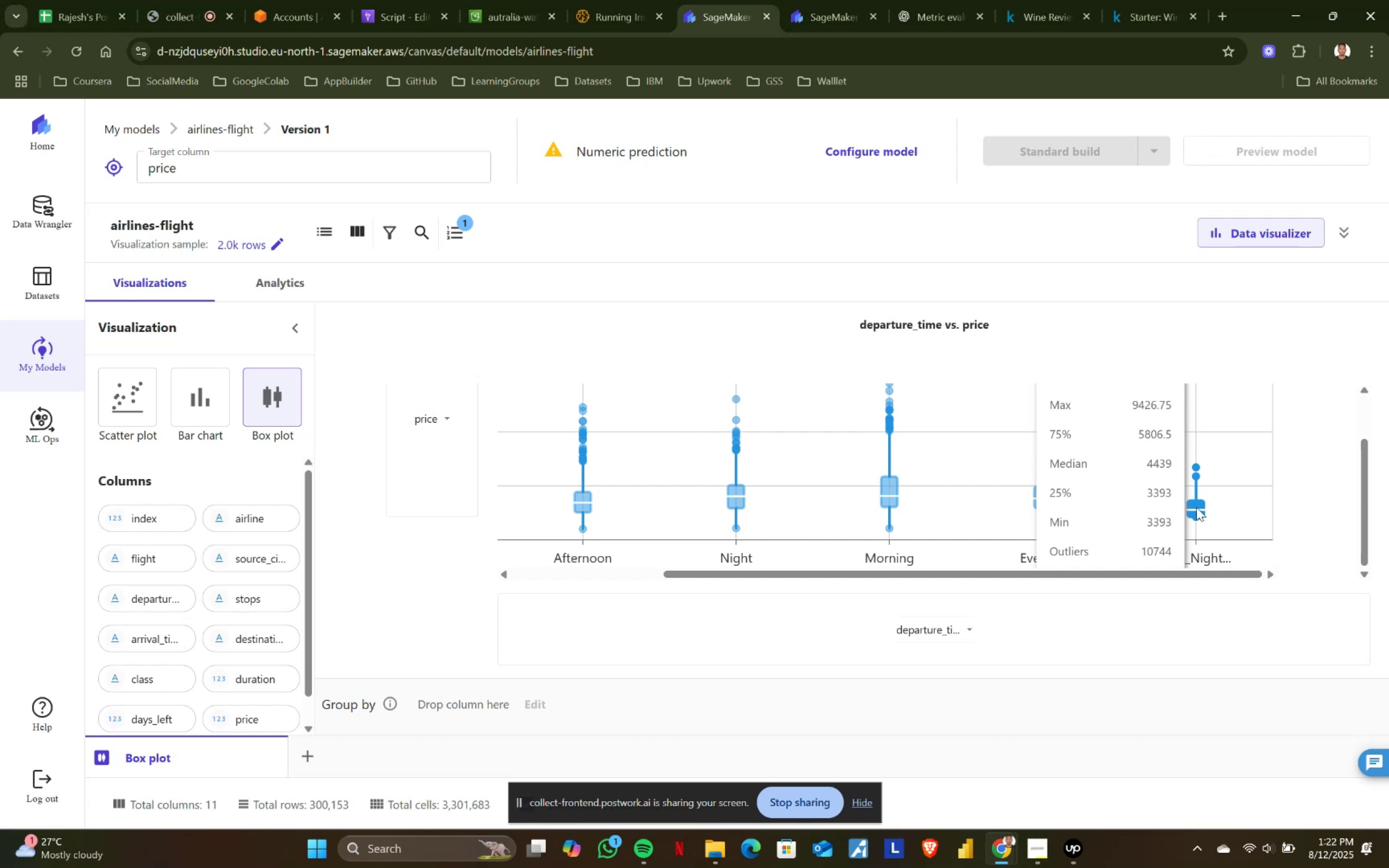 
mouse_move([1026, 493])
 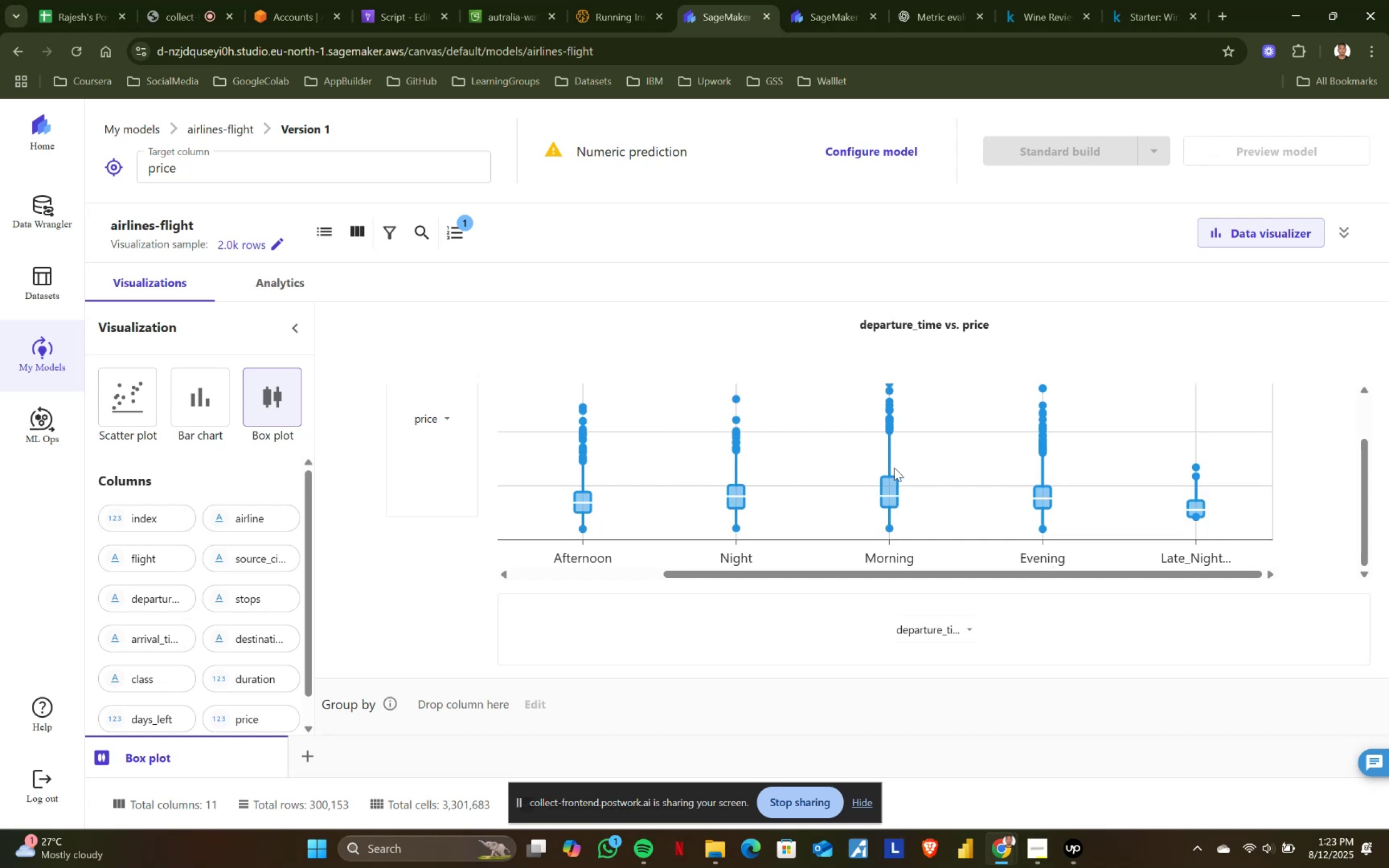 
mouse_move([873, 487])
 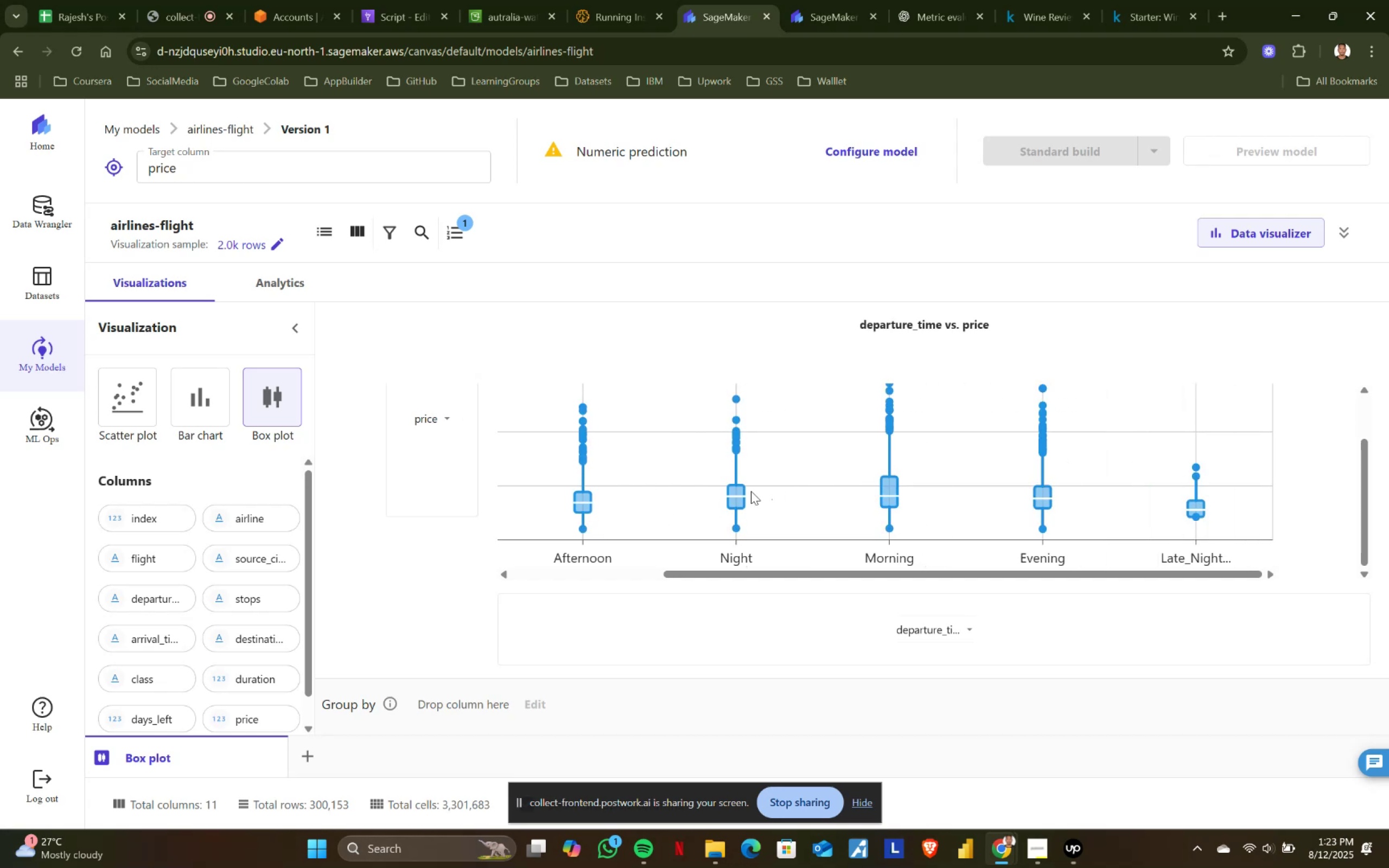 
mouse_move([733, 491])
 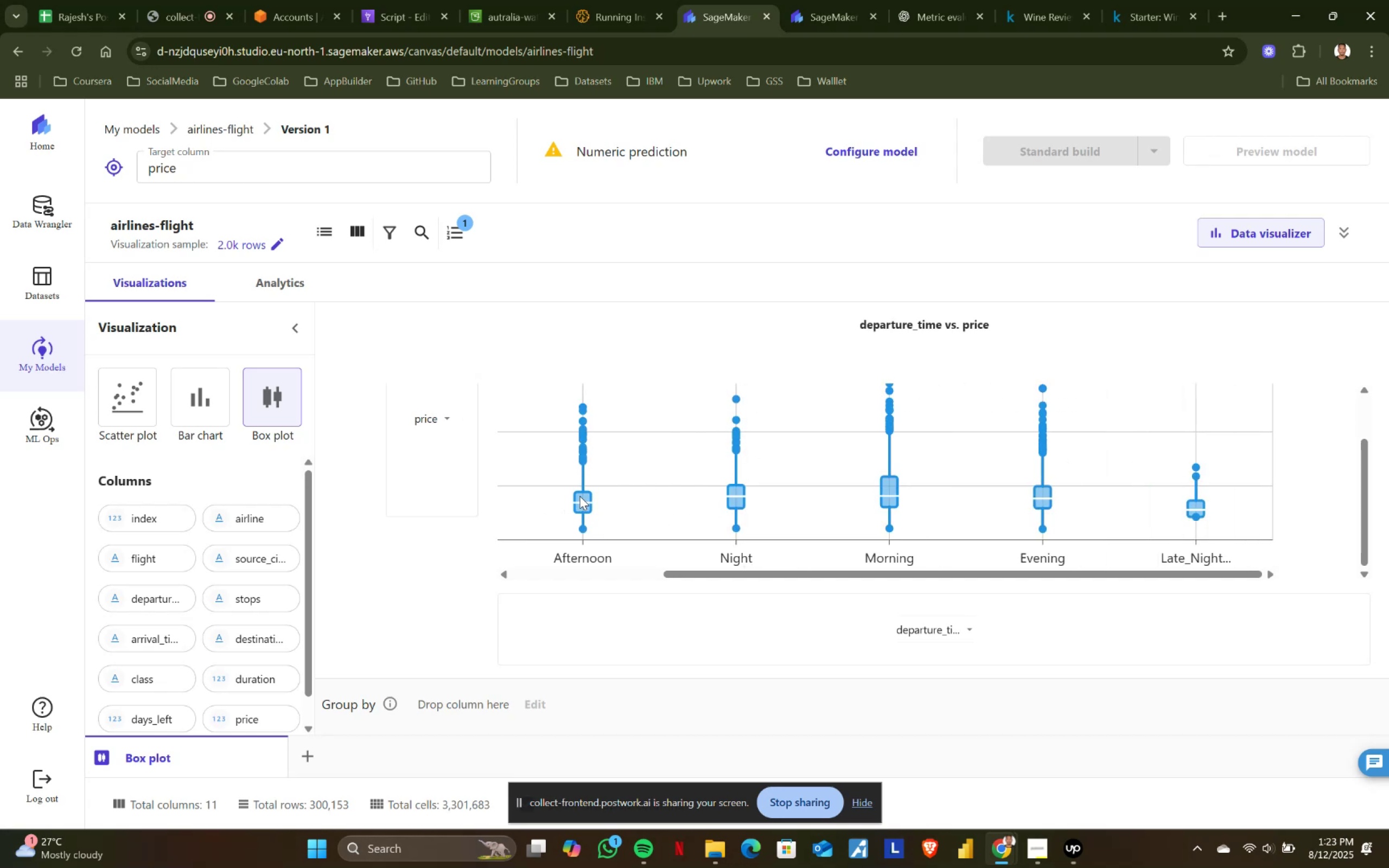 
mouse_move([570, 481])
 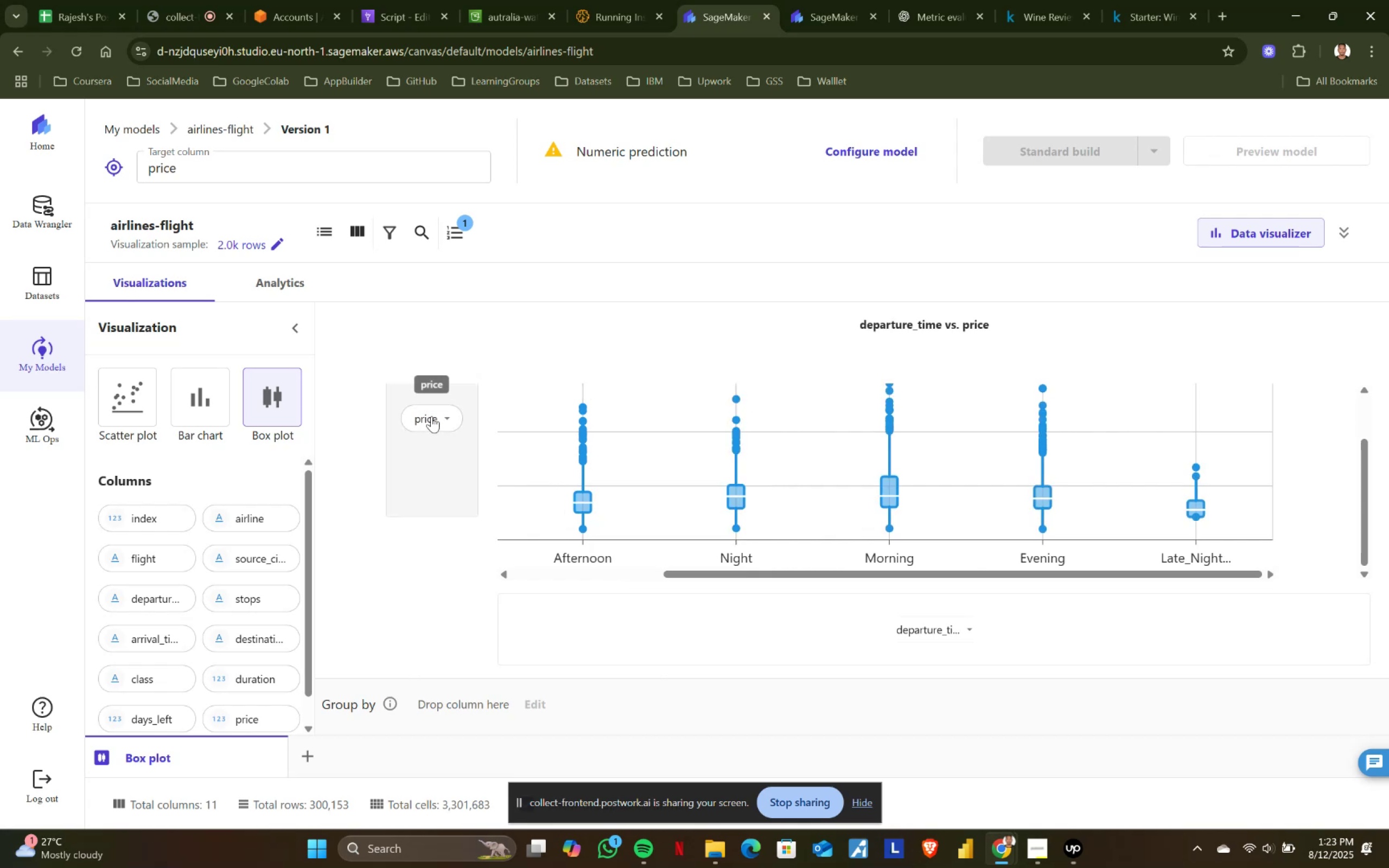 
left_click([432, 416])
 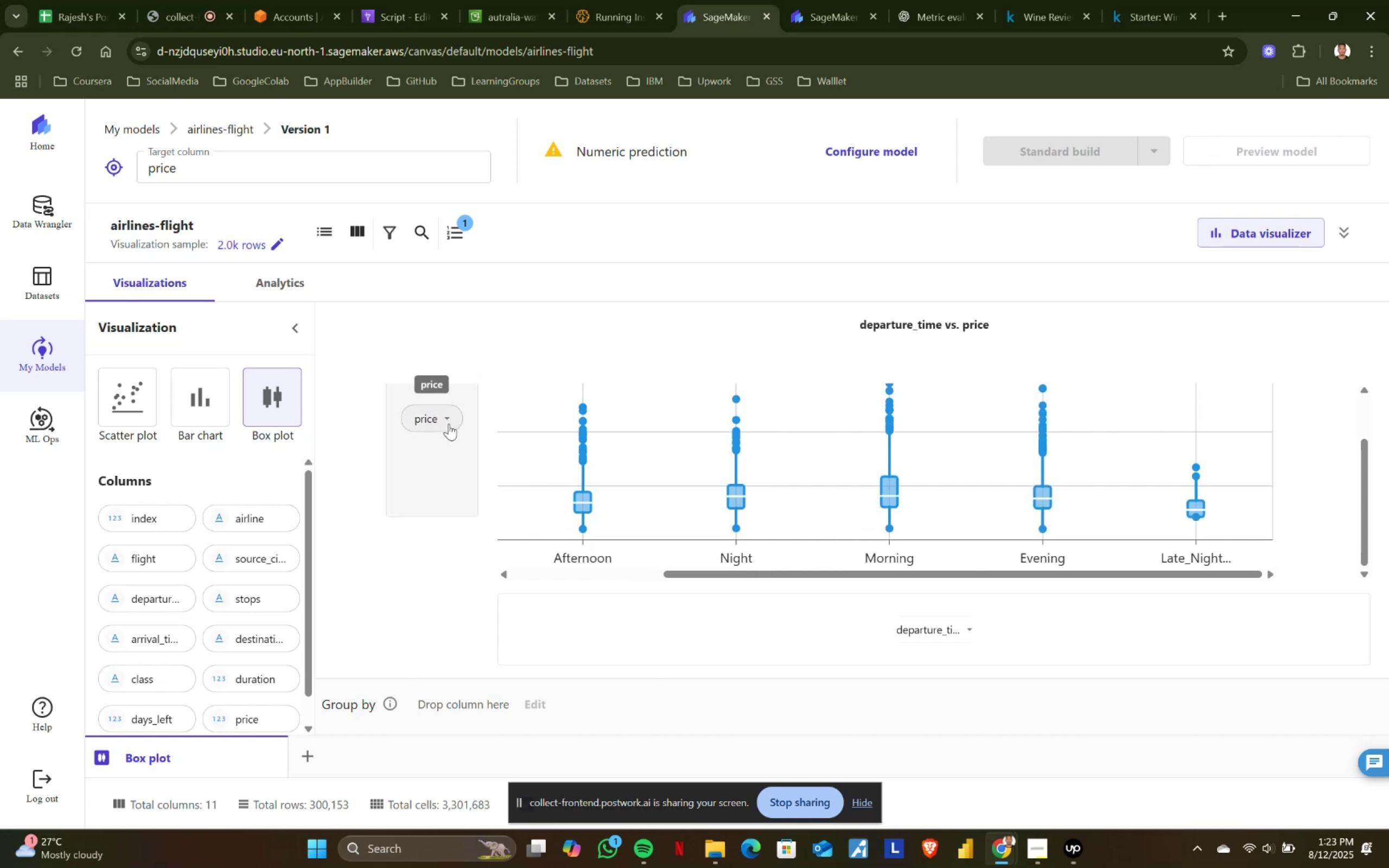 
left_click([445, 413])
 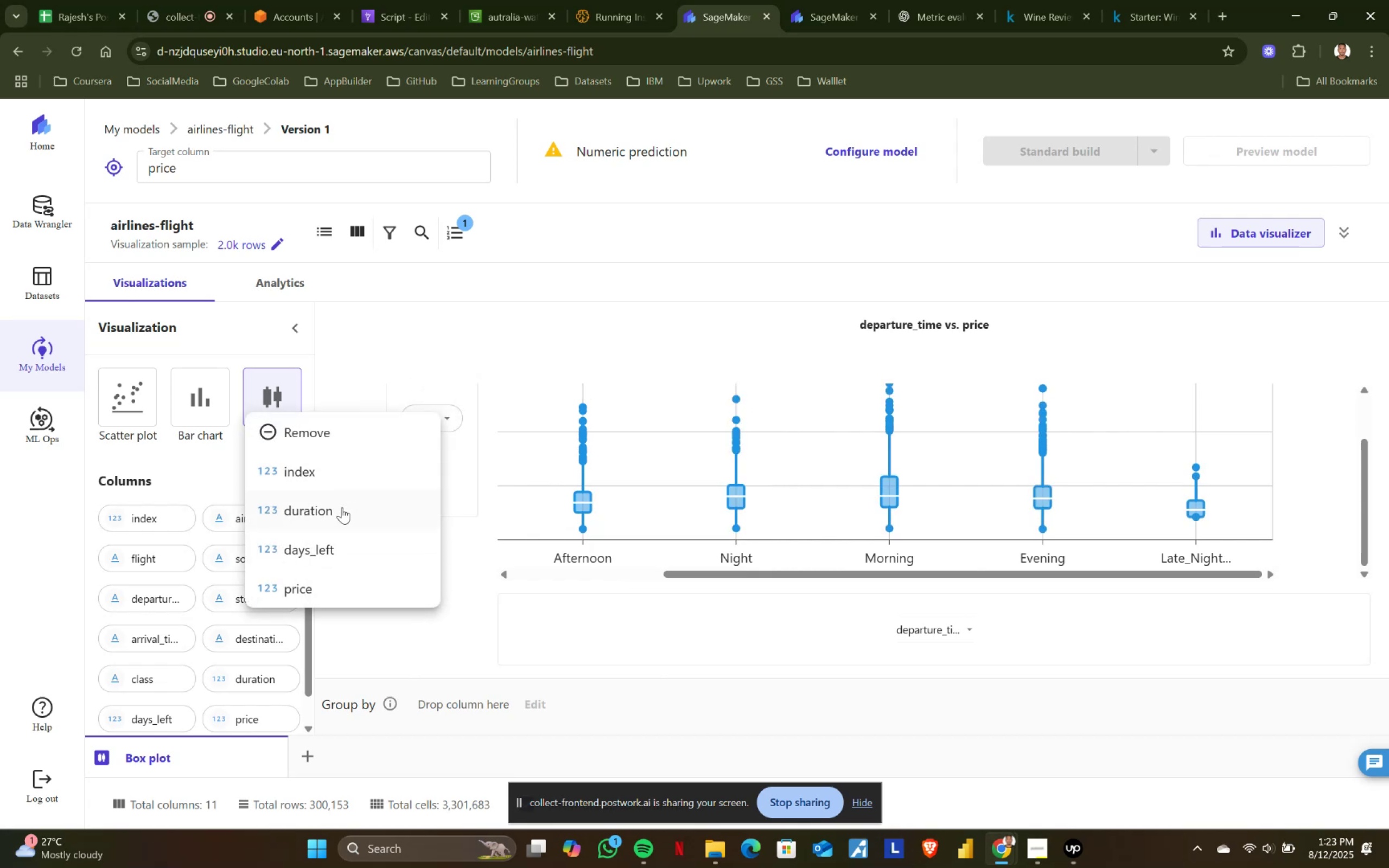 
left_click([333, 557])
 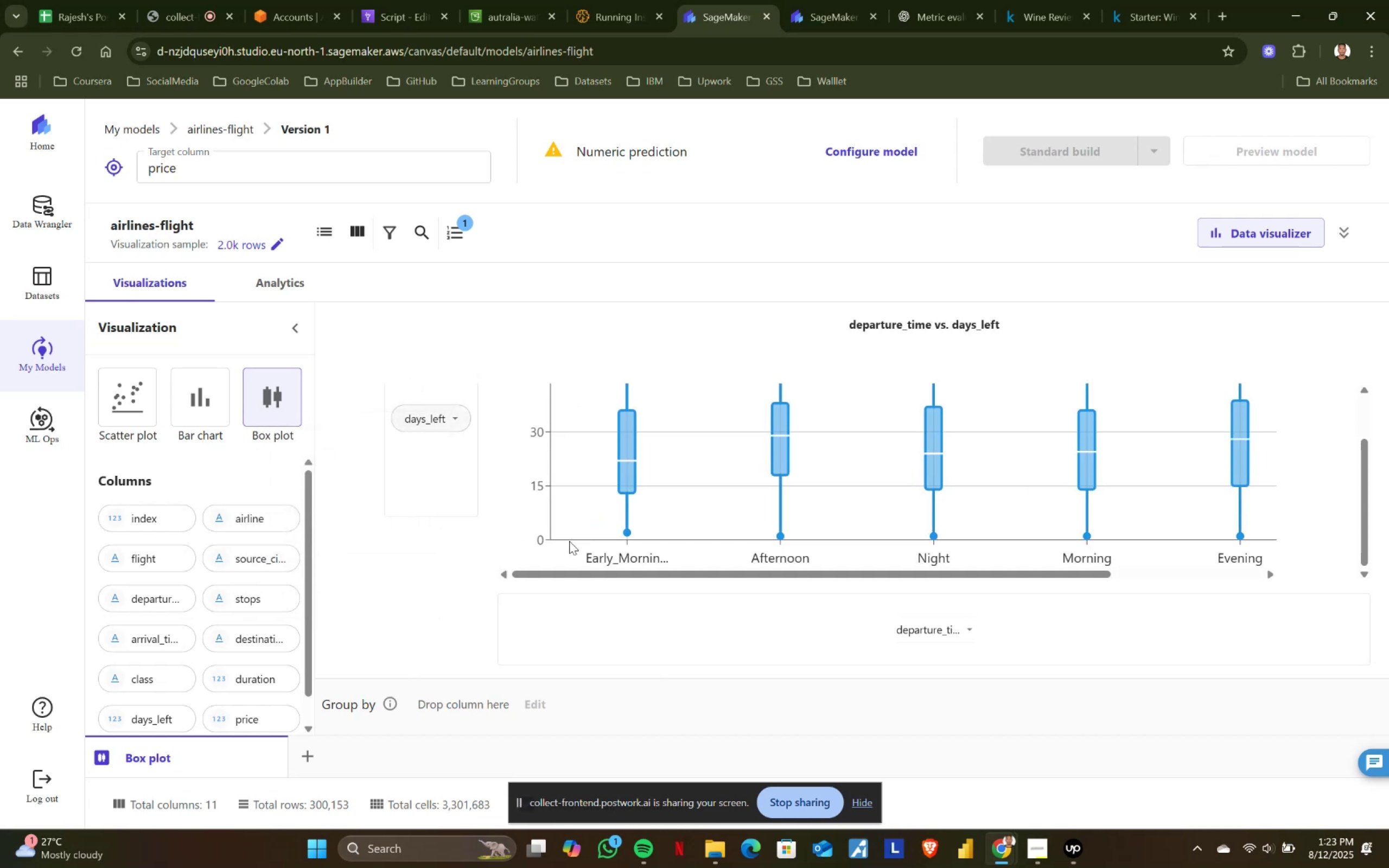 
mouse_move([639, 445])
 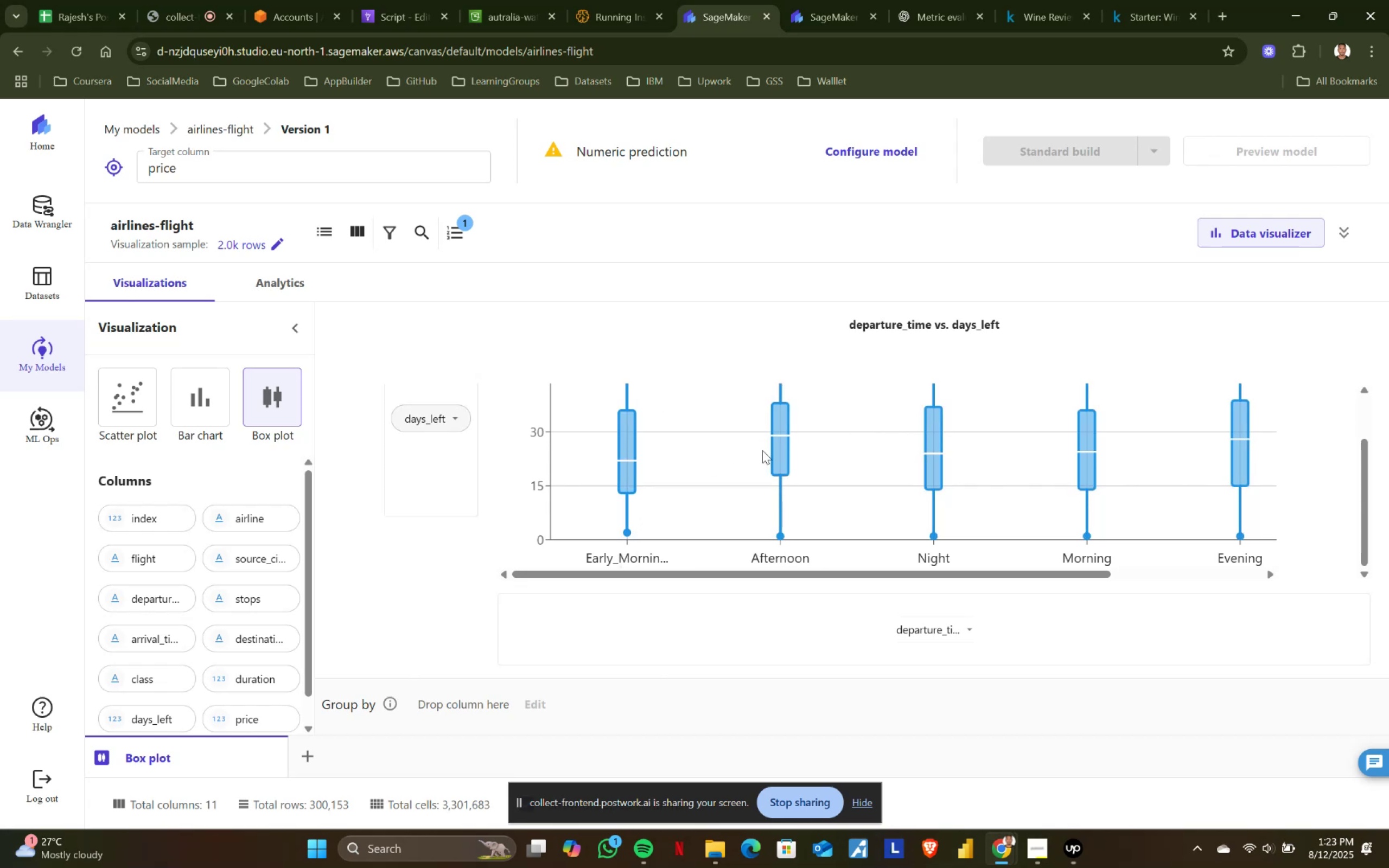 
mouse_move([790, 425])
 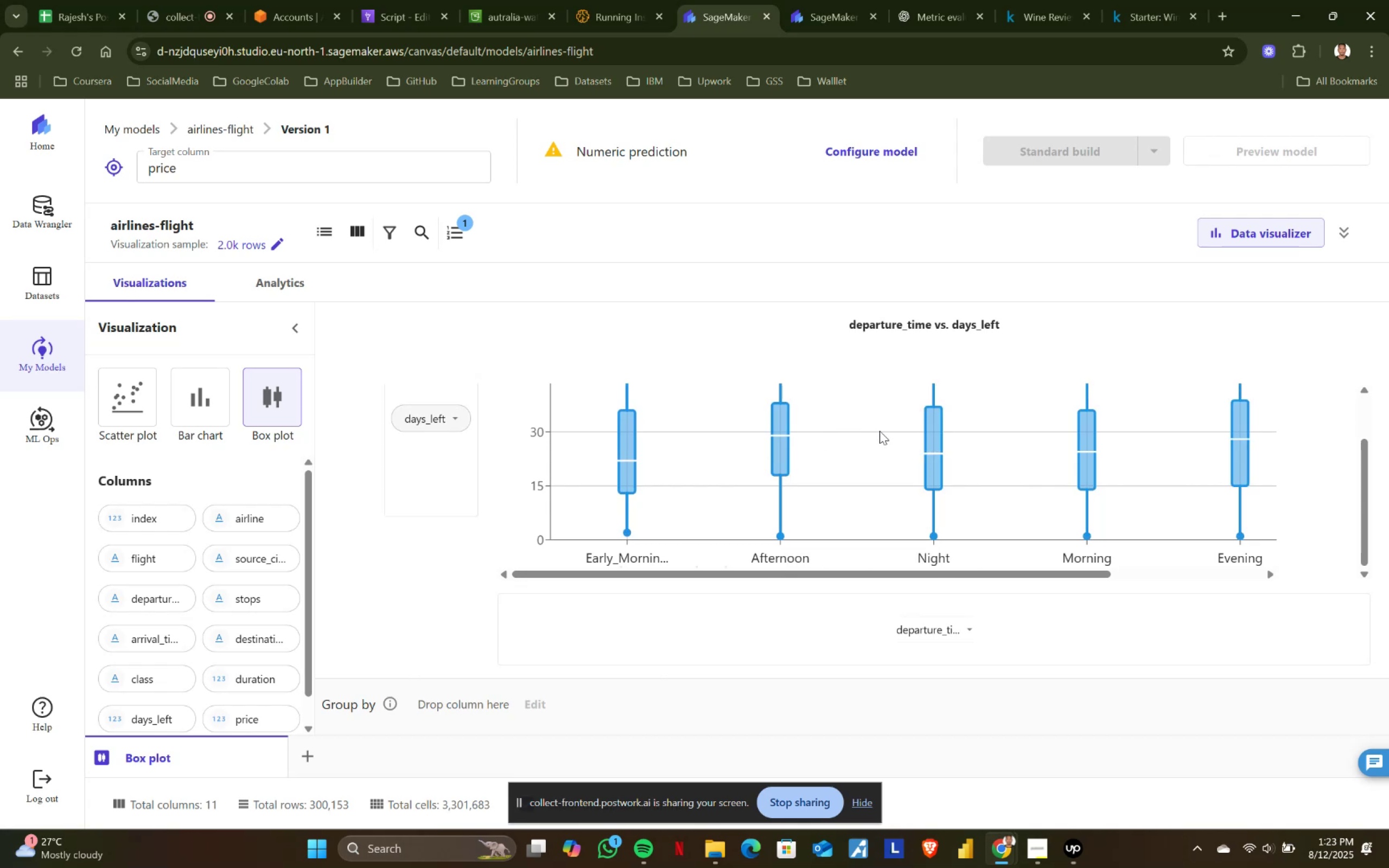 
mouse_move([932, 442])
 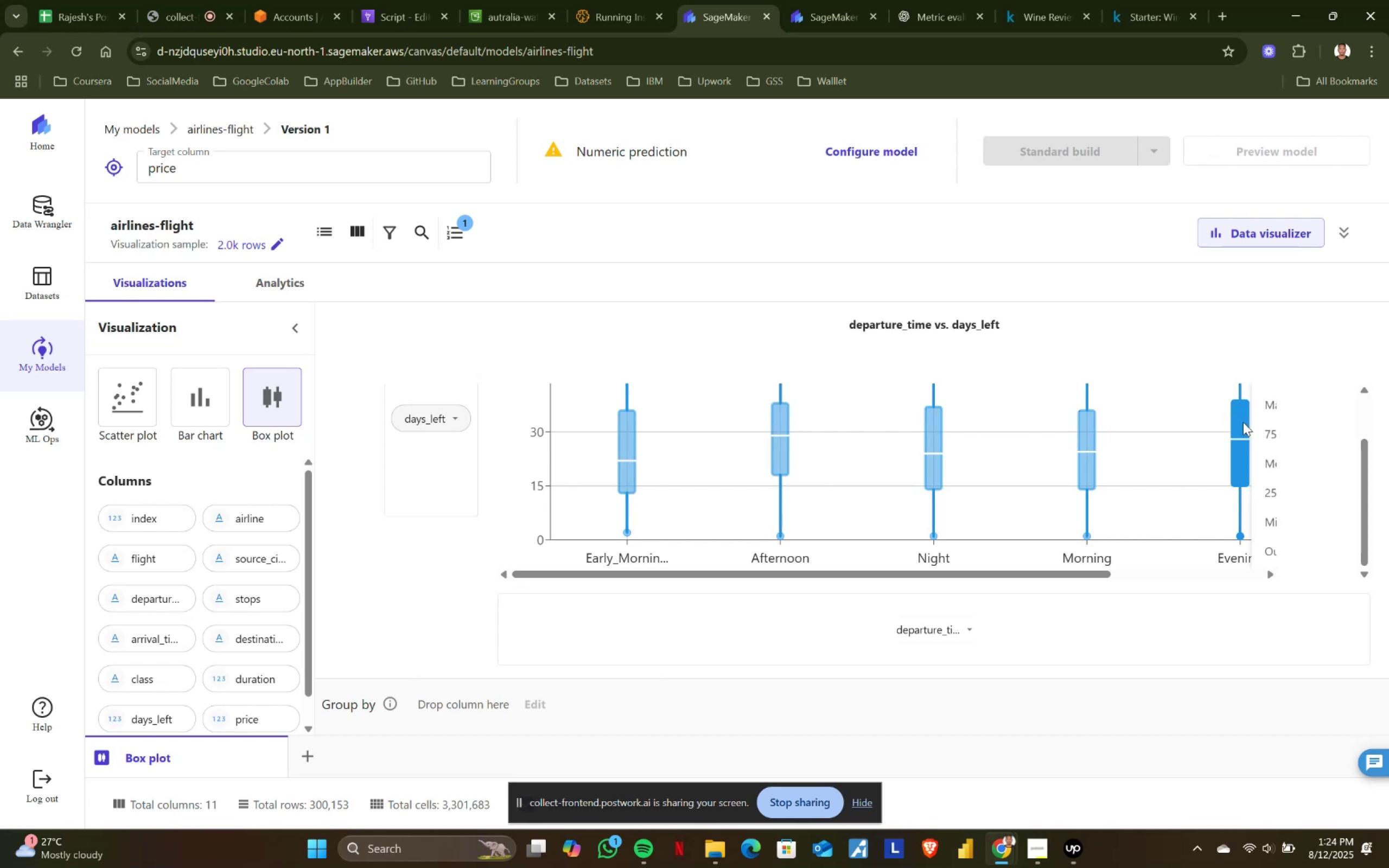 
wait(43.1)
 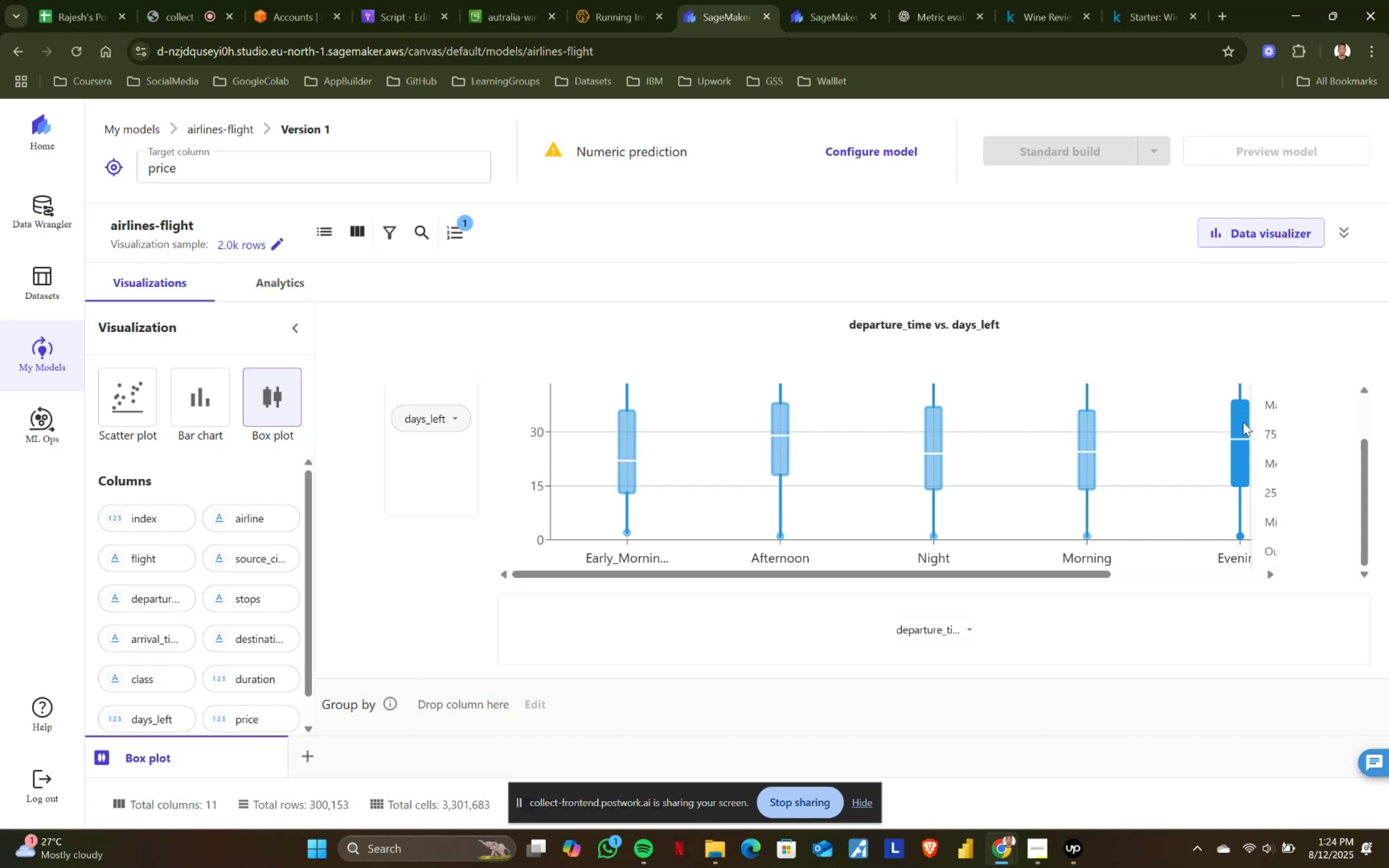 
left_click_drag(start_coordinate=[1065, 573], to_coordinate=[1257, 569])
 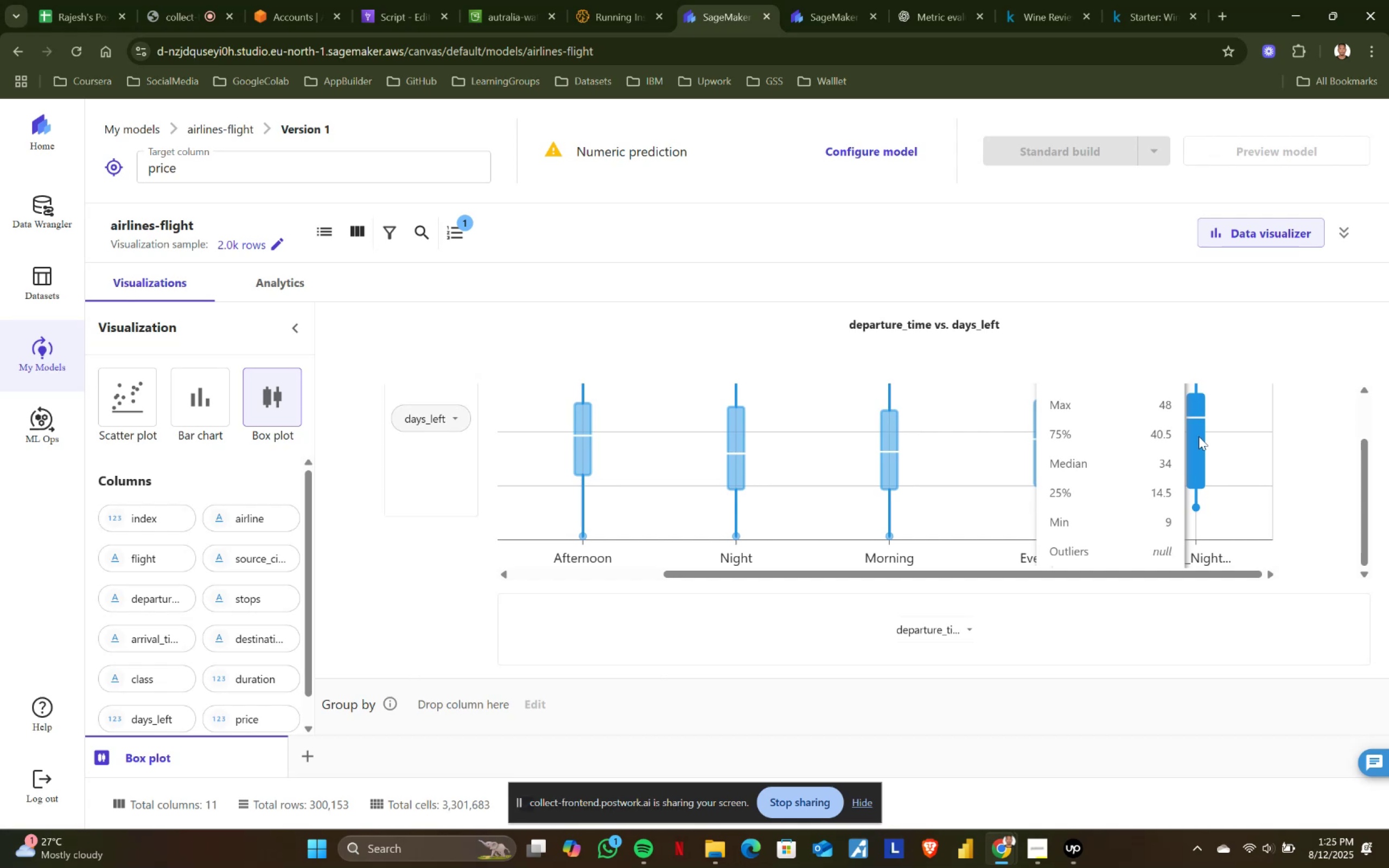 
wait(29.88)
 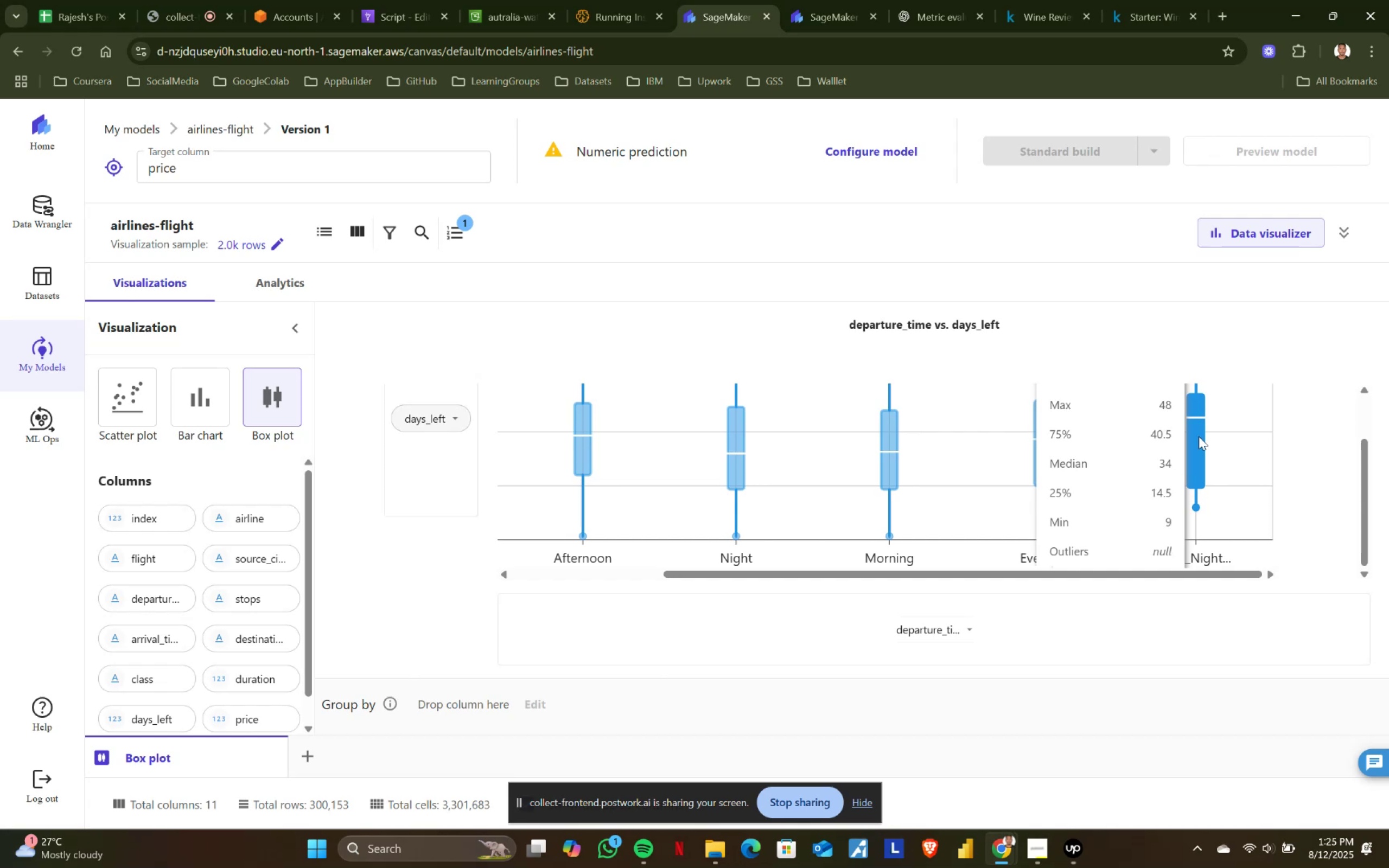 
mouse_move([1036, 458])
 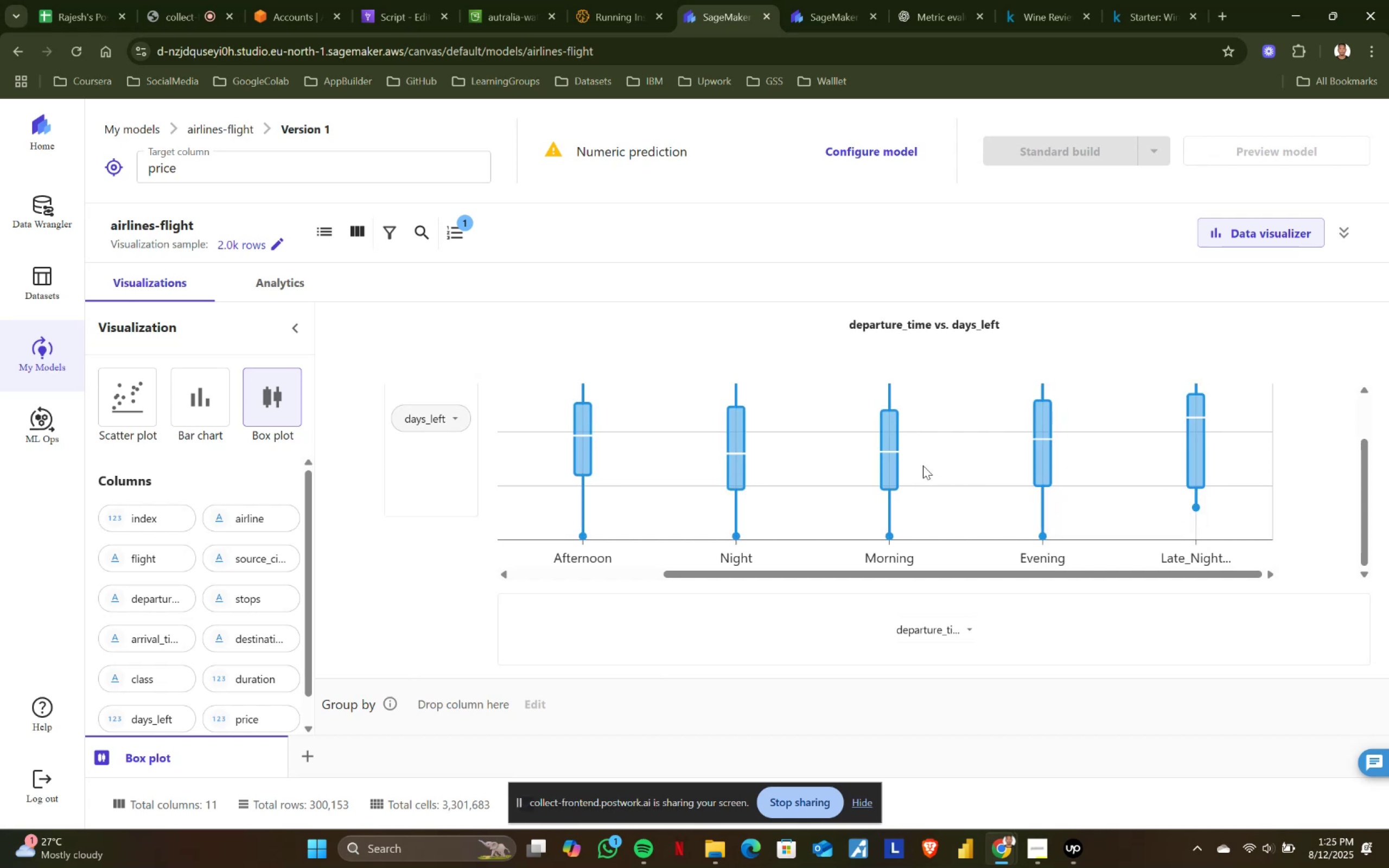 
mouse_move([895, 477])
 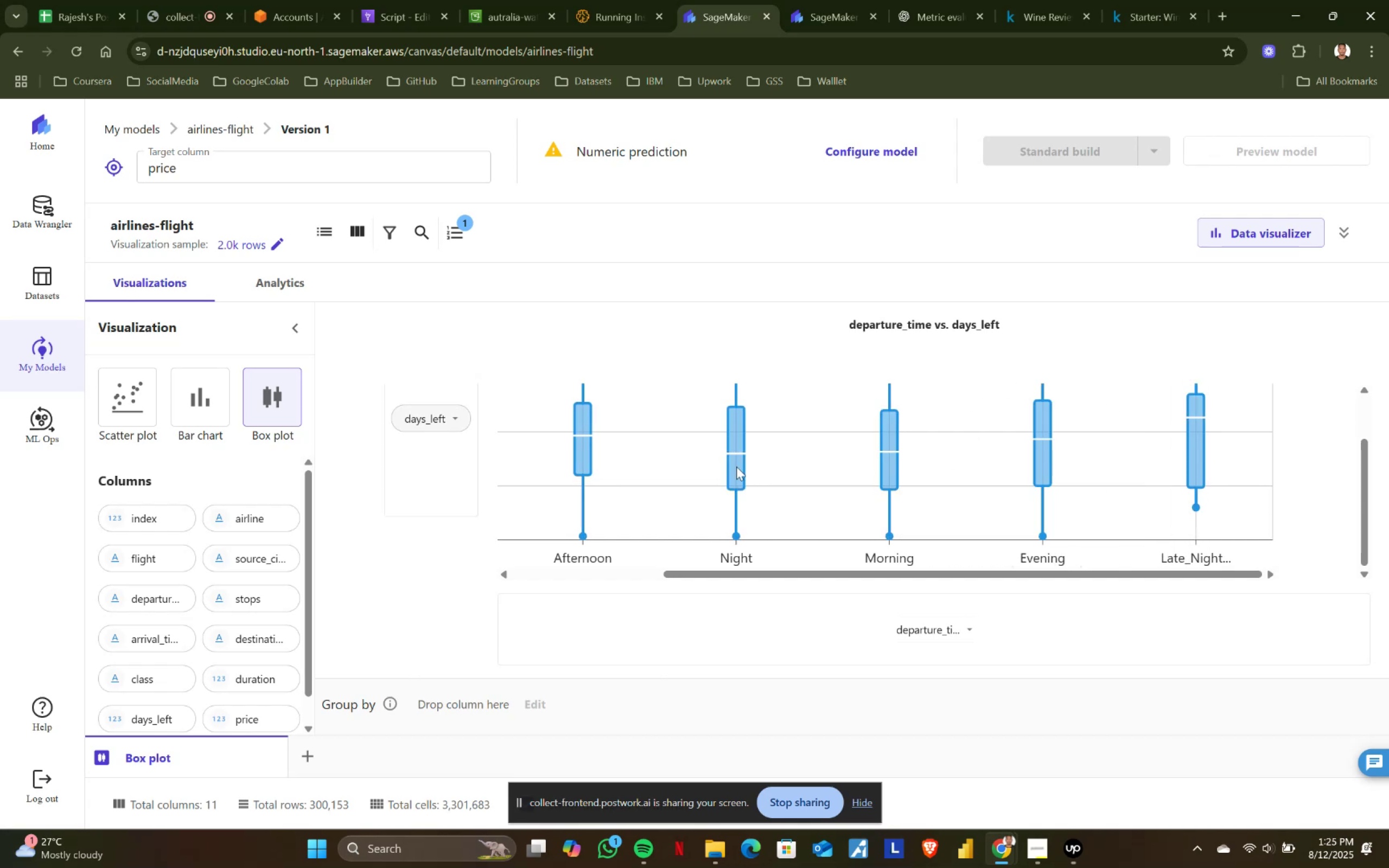 
mouse_move([736, 467])
 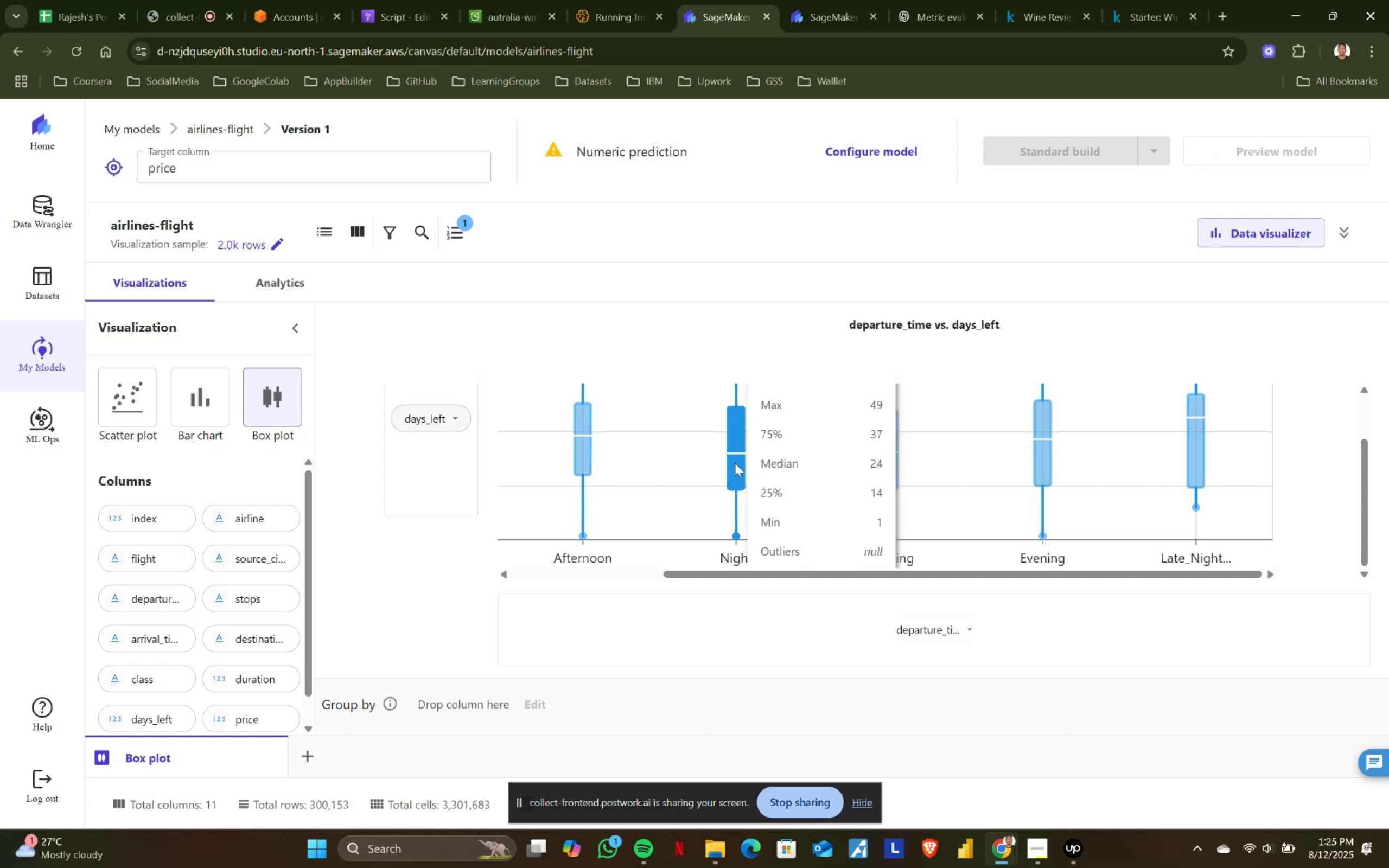 
mouse_move([581, 455])
 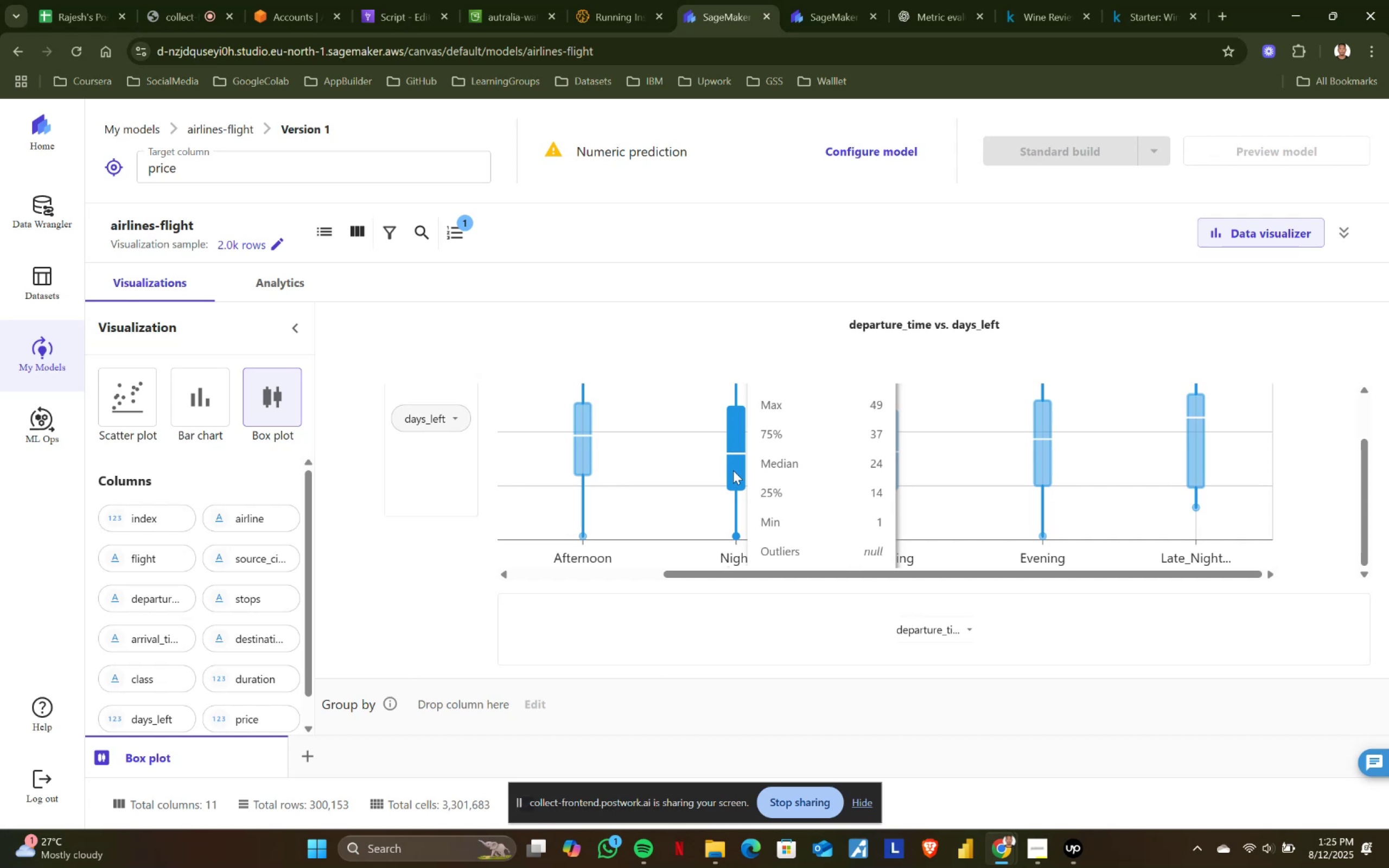 
wait(5.94)
 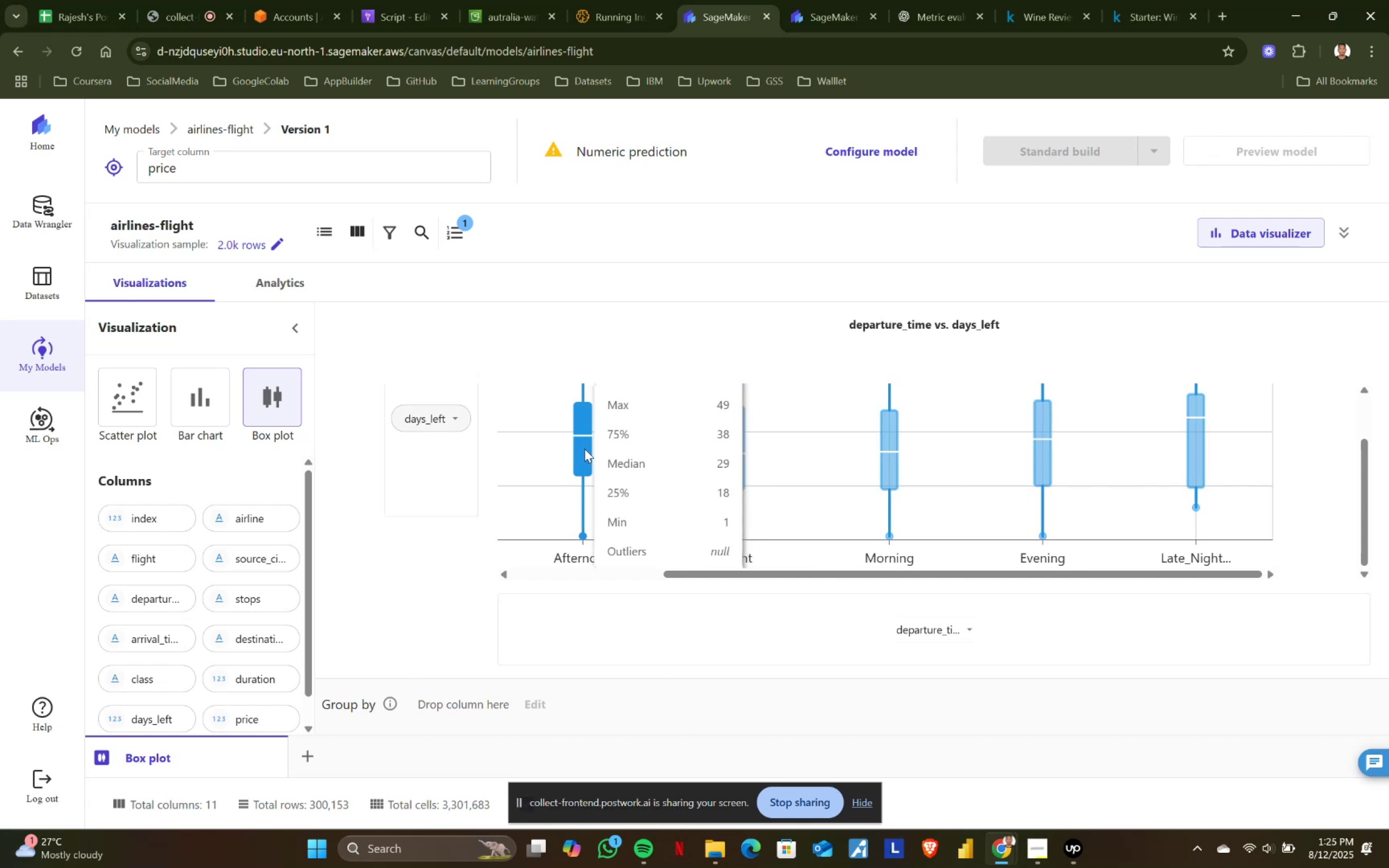 
mouse_move([888, 454])
 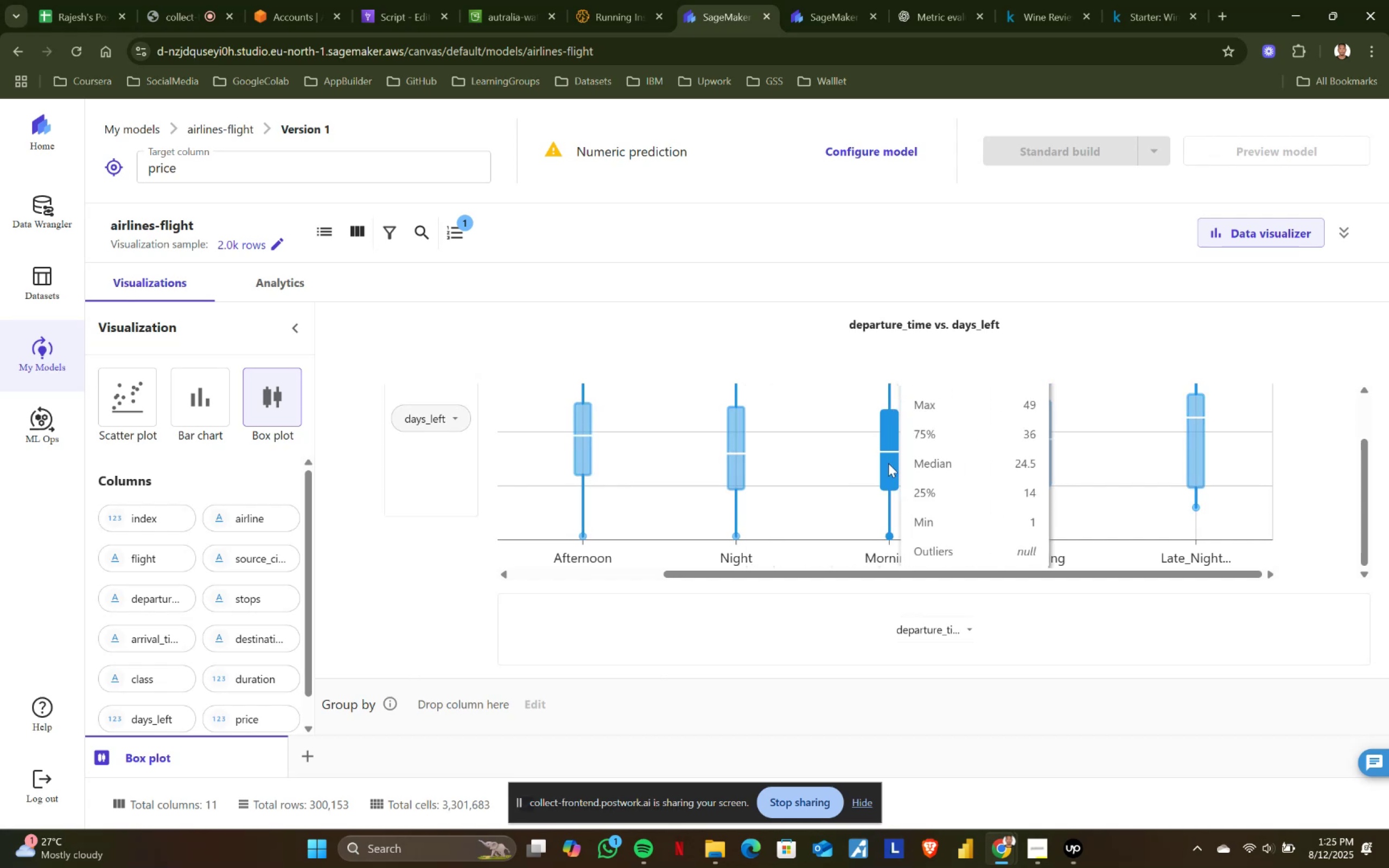 
mouse_move([1060, 457])
 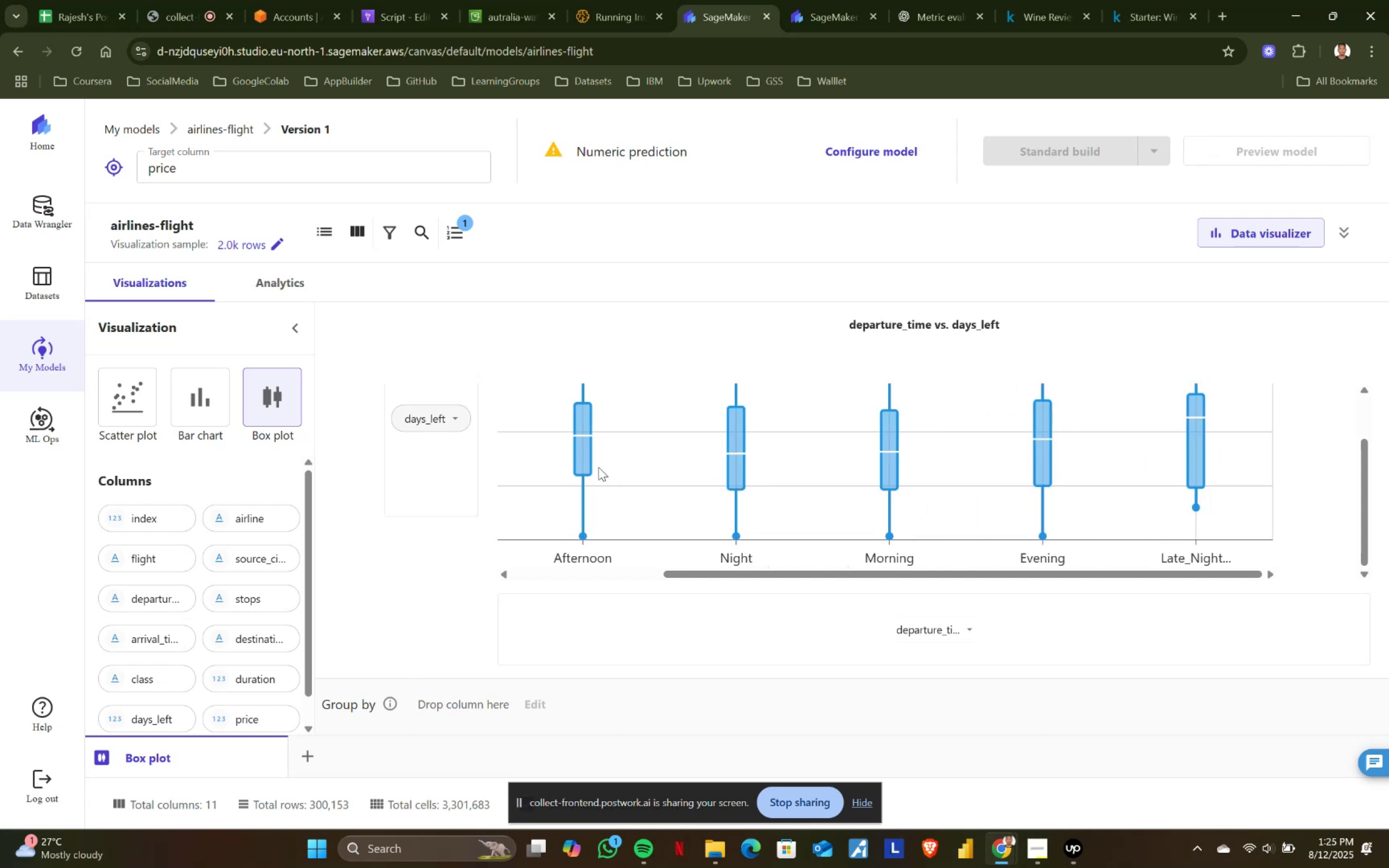 
wait(6.27)
 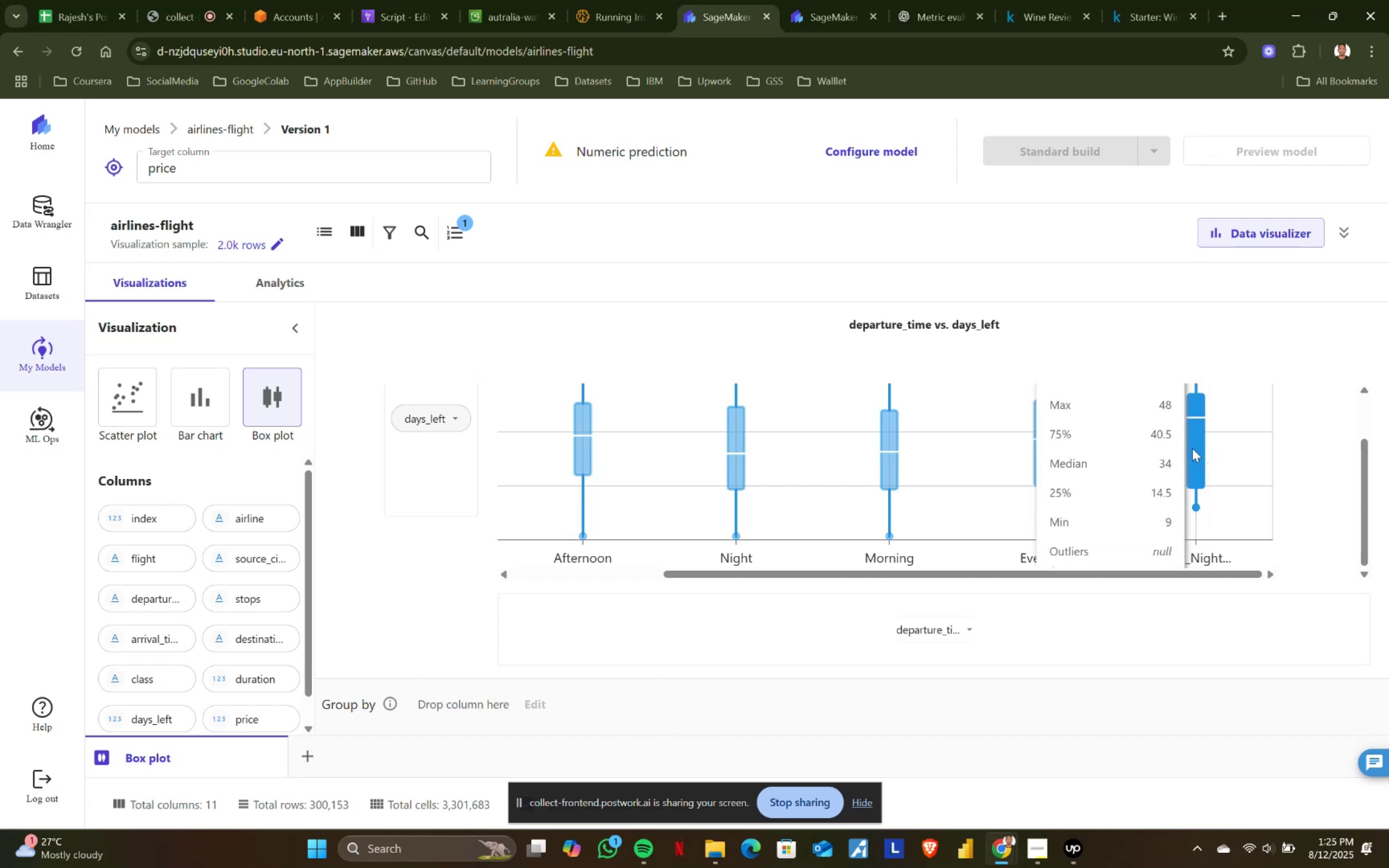 
left_click_drag(start_coordinate=[677, 572], to_coordinate=[444, 584])
 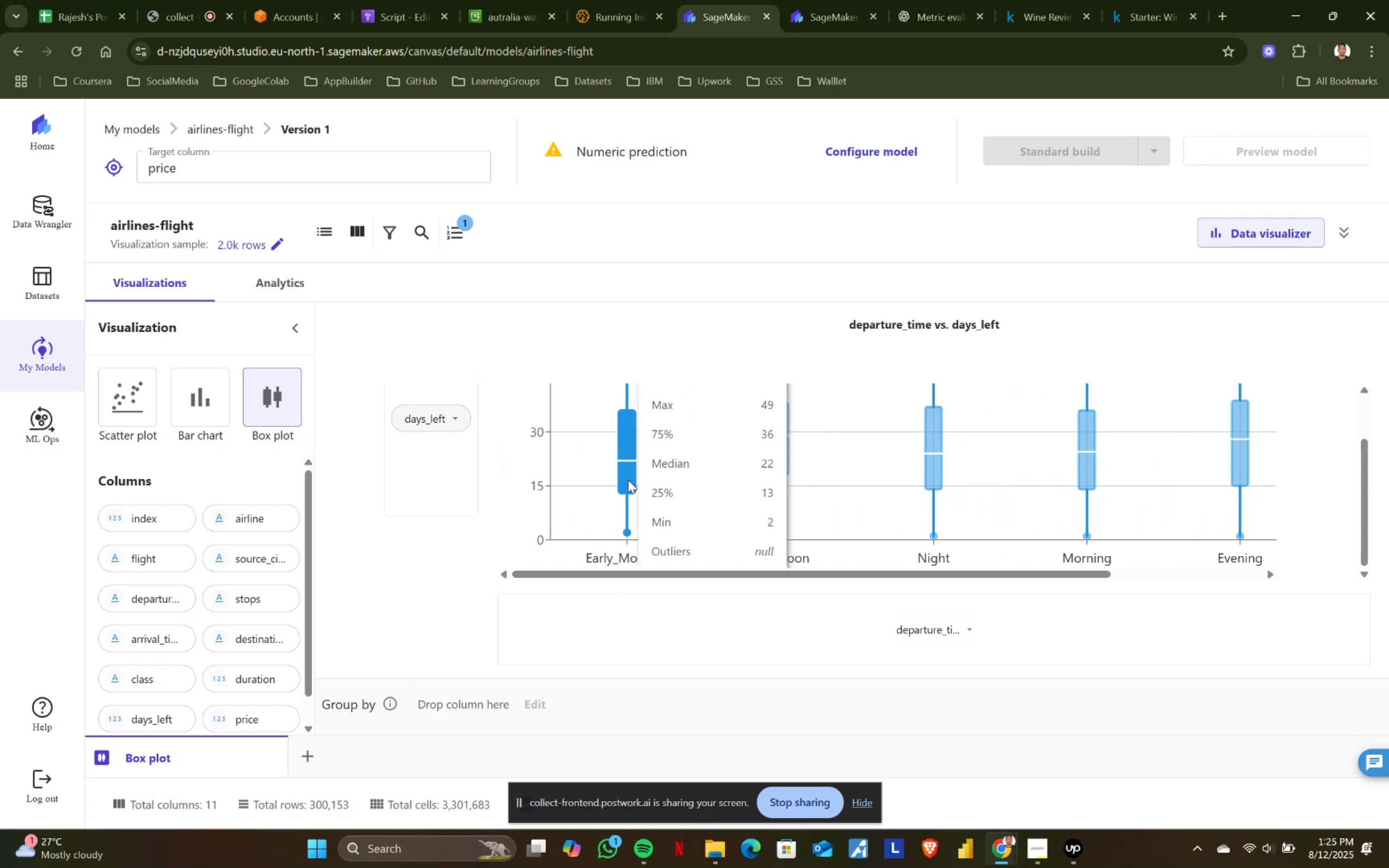 
mouse_move([787, 465])
 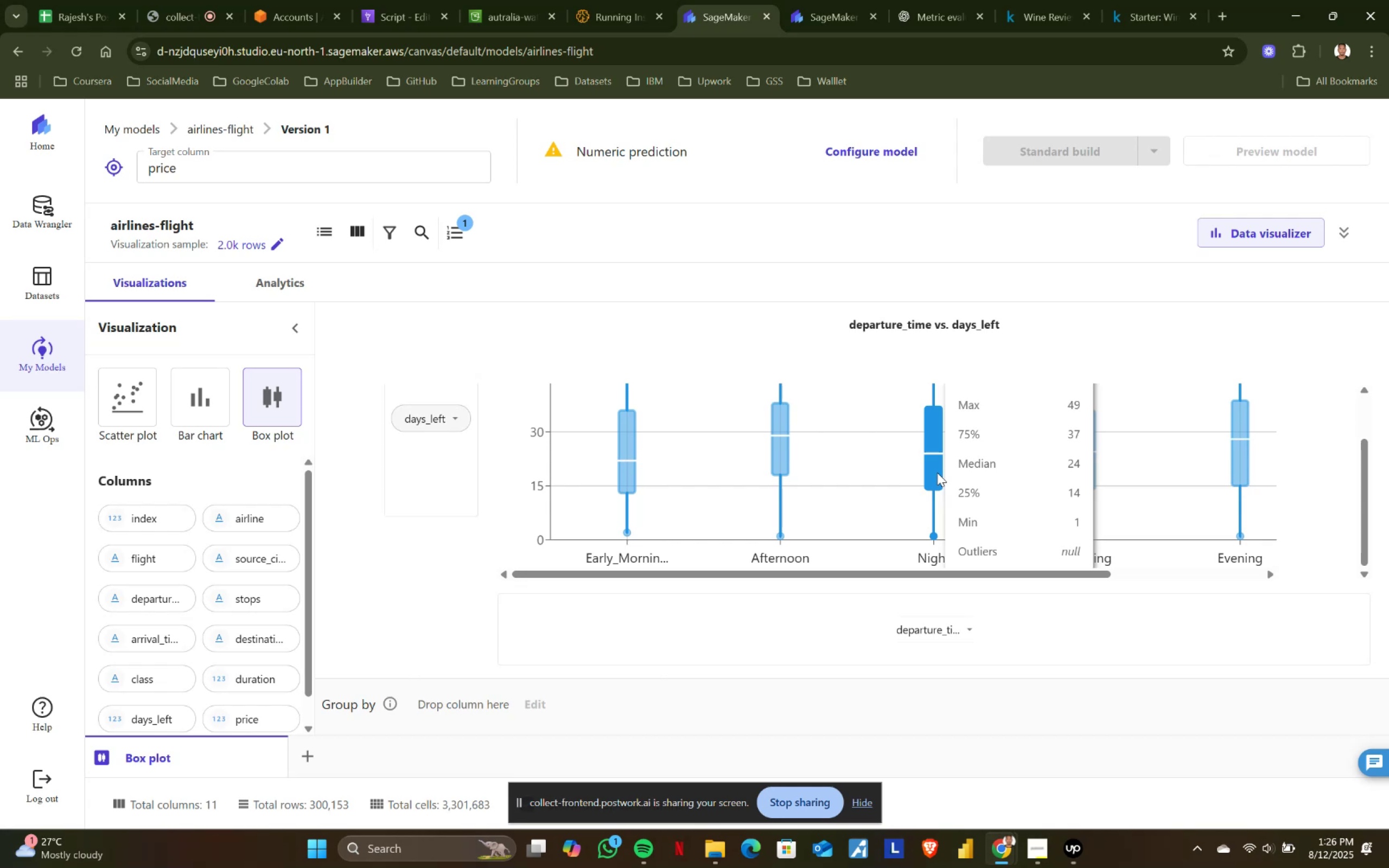 
wait(43.27)
 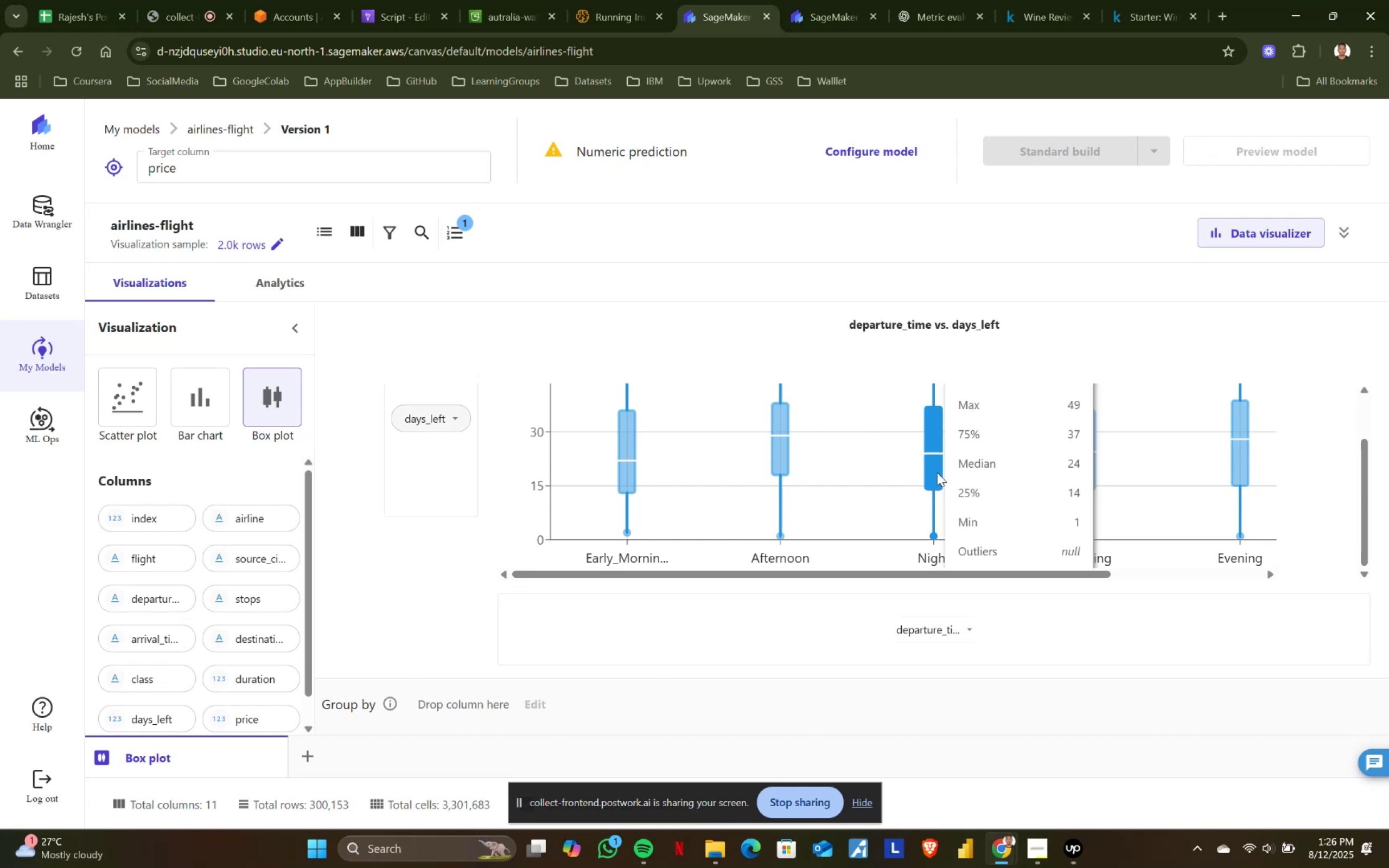 
mouse_move([1100, 437])
 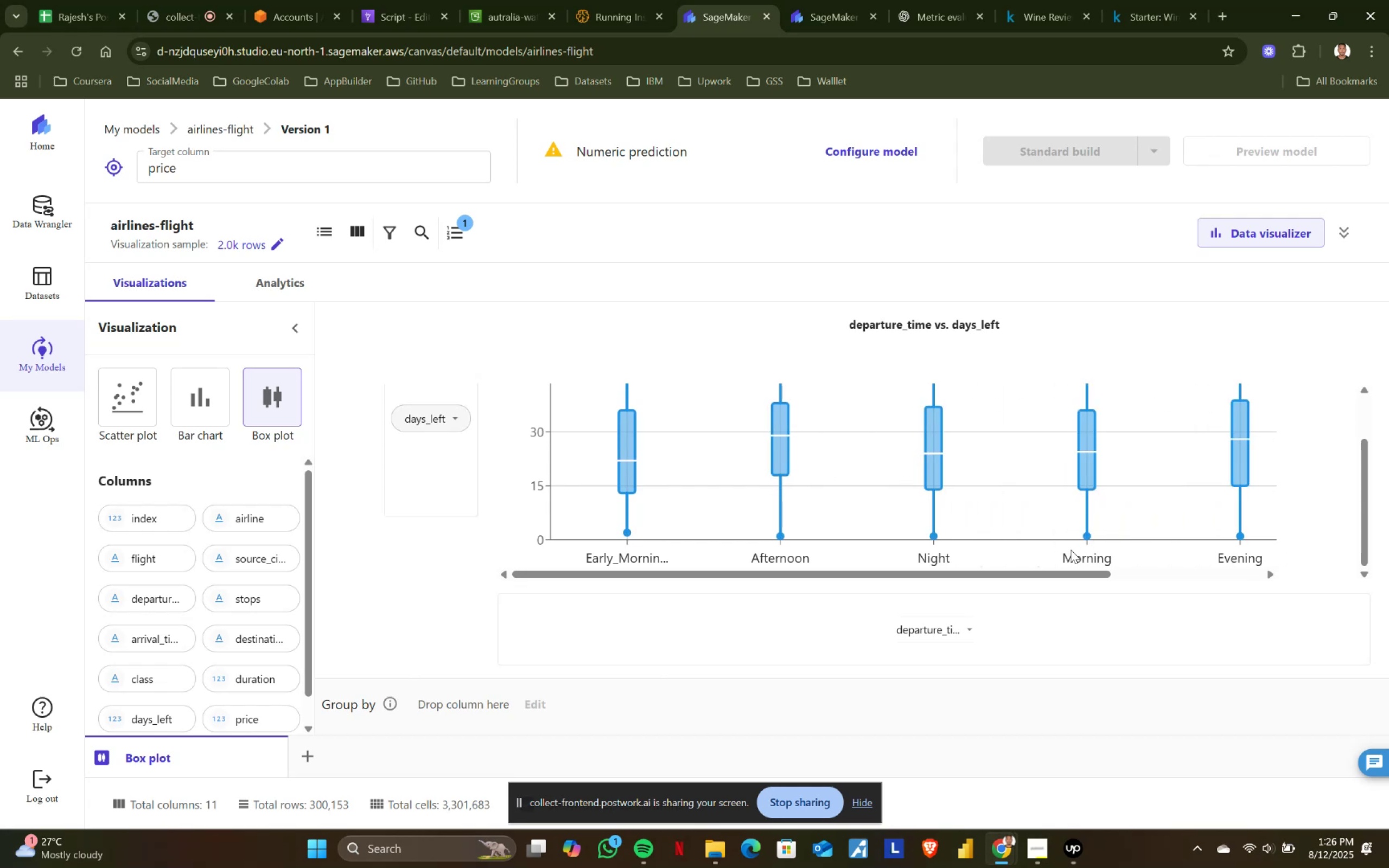 
left_click_drag(start_coordinate=[1060, 577], to_coordinate=[1176, 572])
 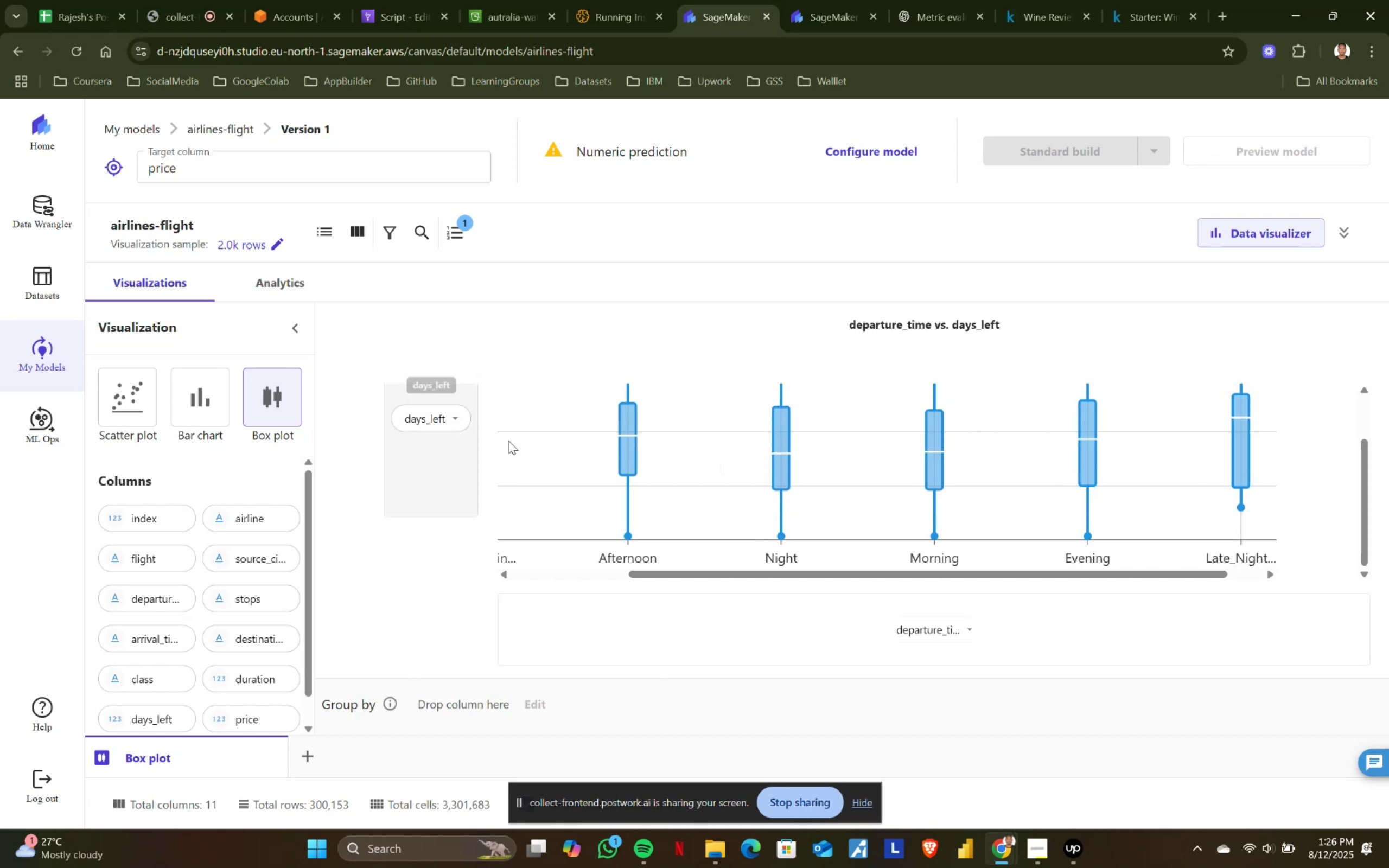 
left_click([972, 627])
 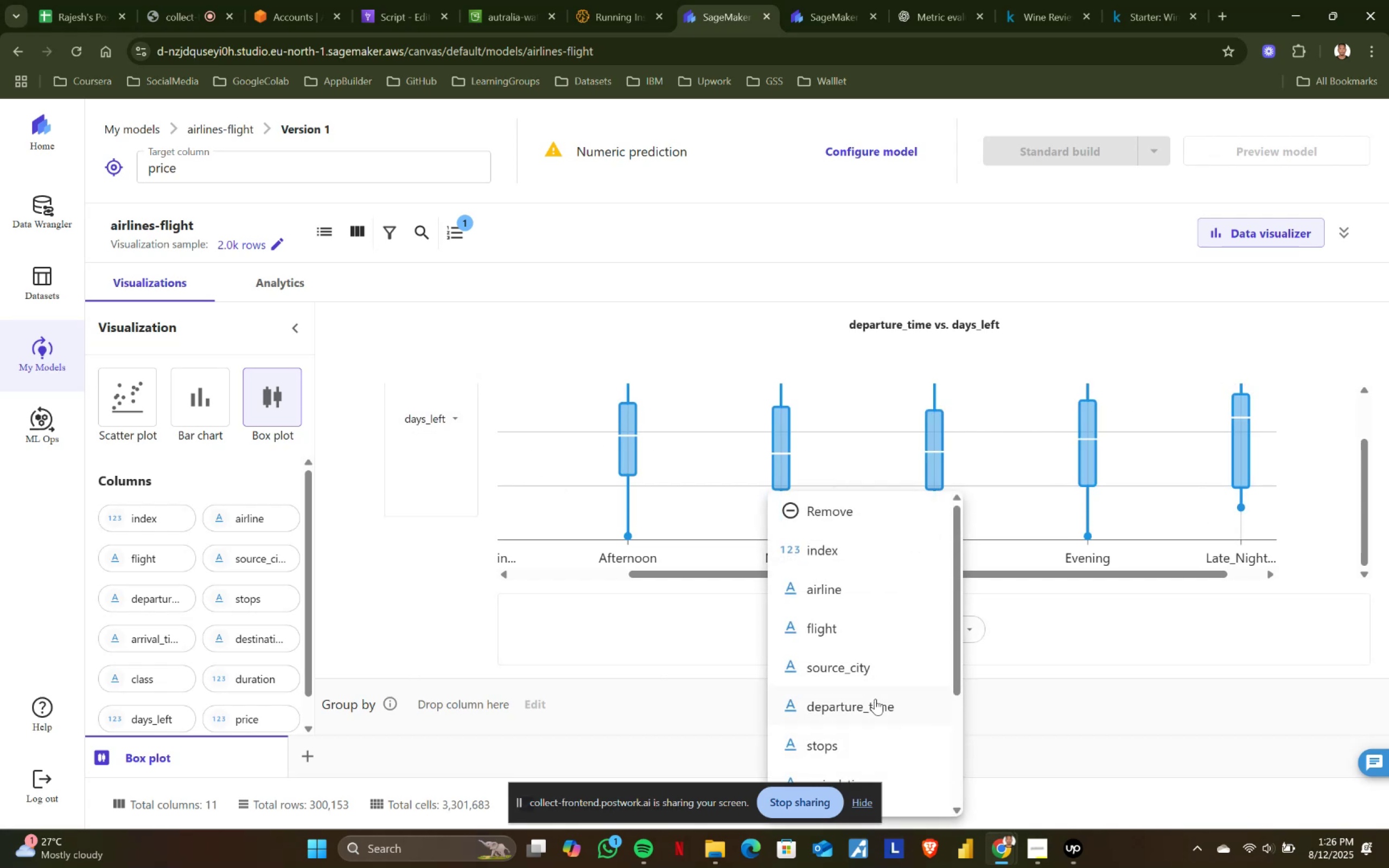 
left_click([836, 745])
 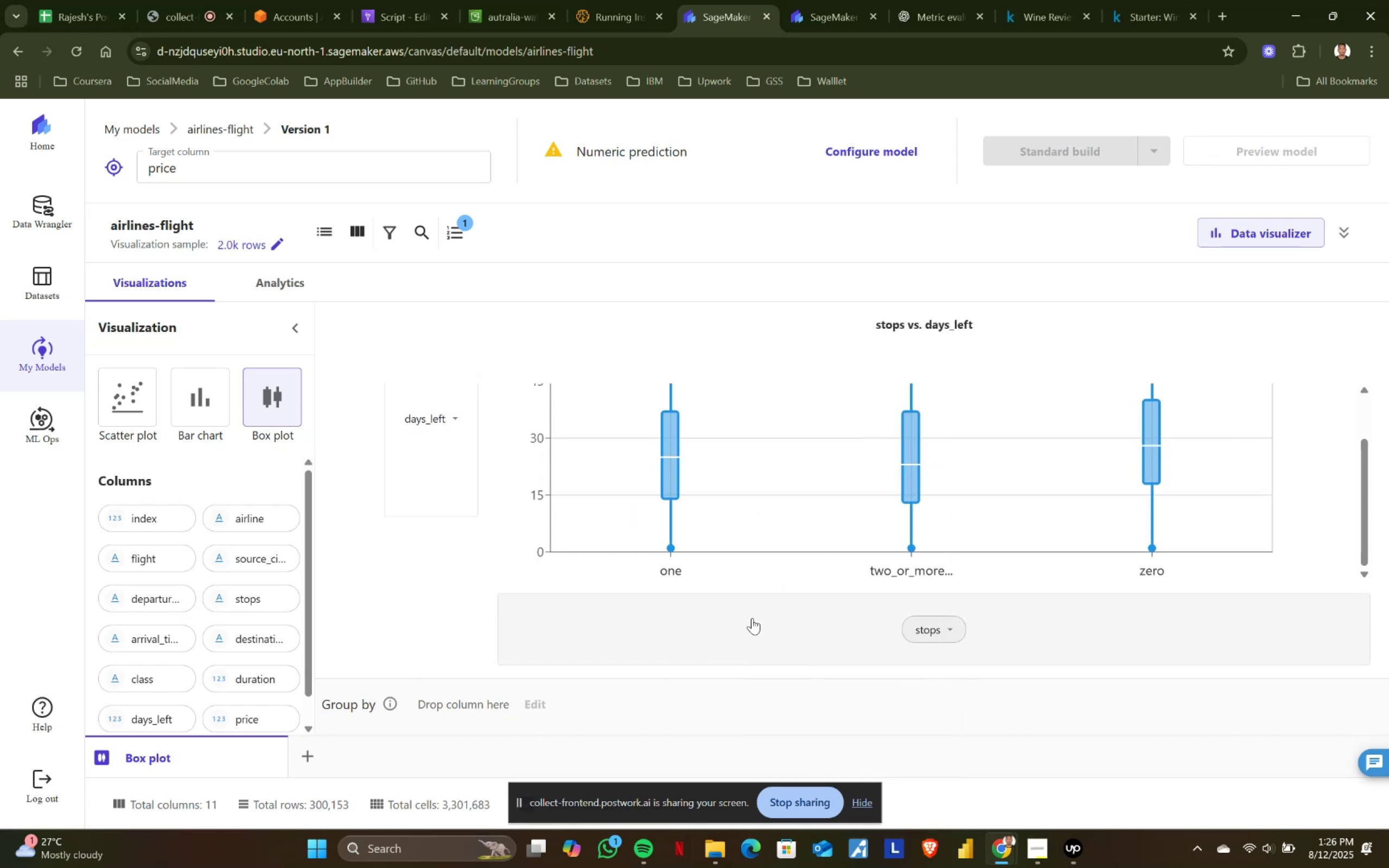 
mouse_move([686, 421])
 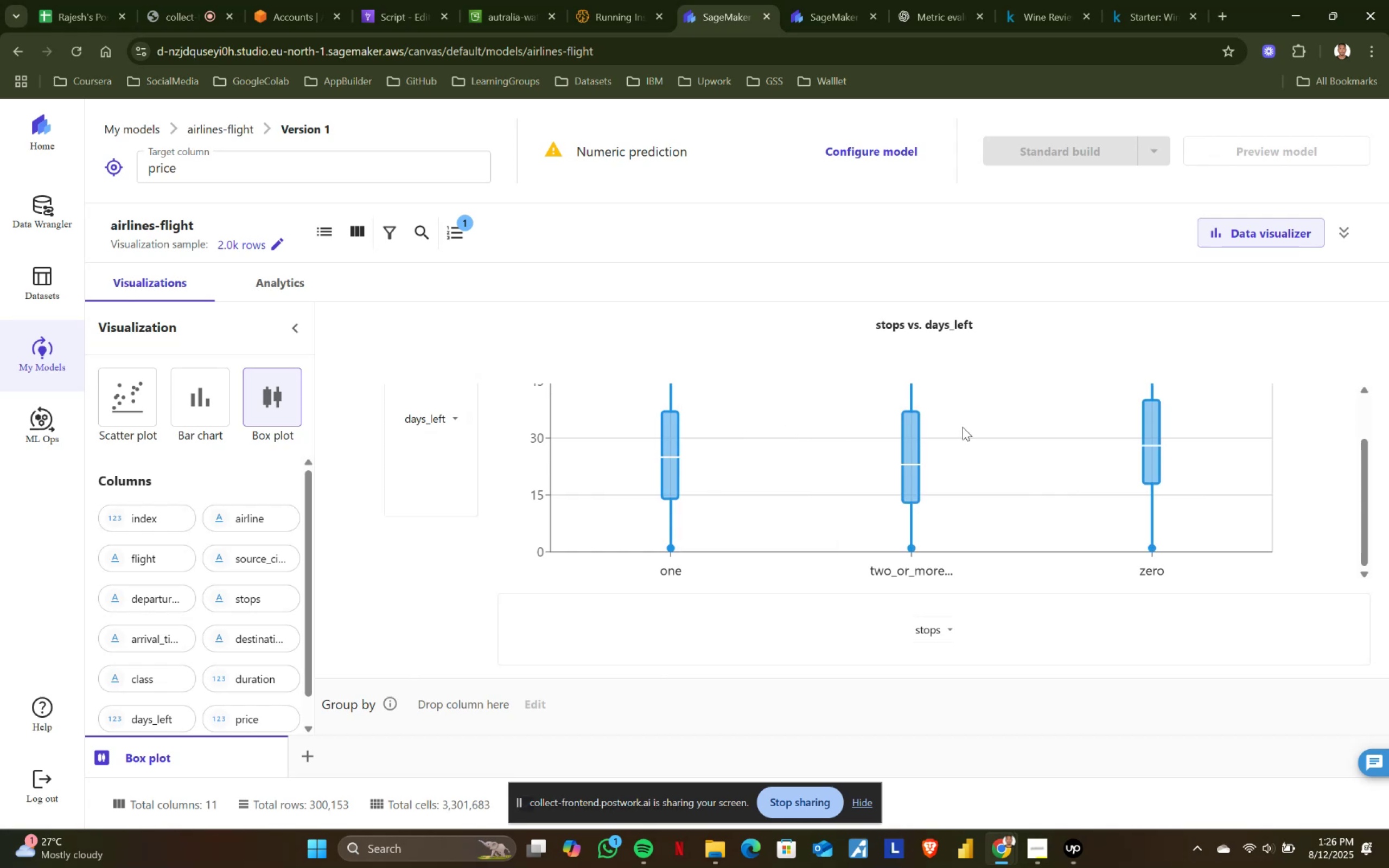 
mouse_move([913, 424])
 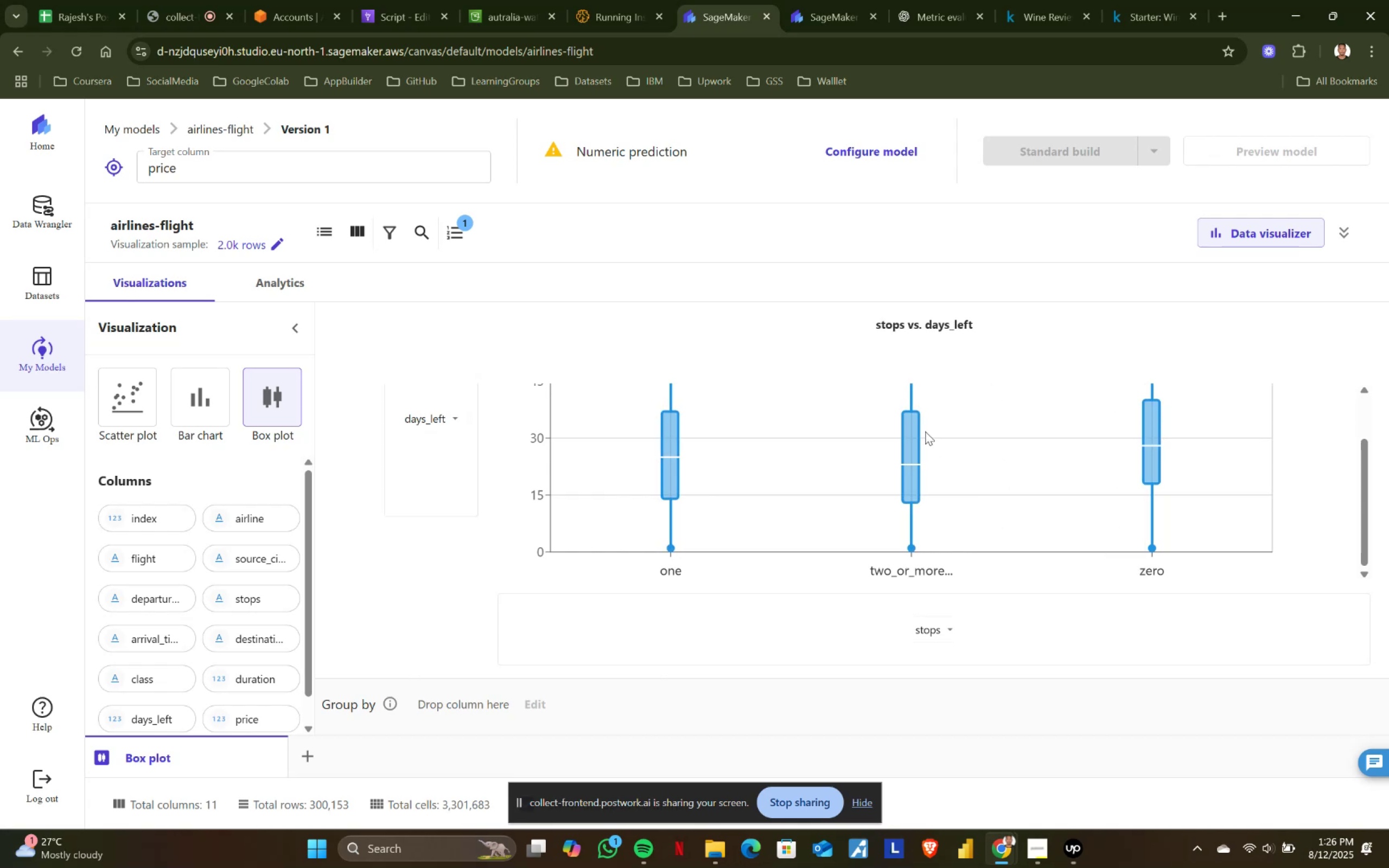 
wait(10.16)
 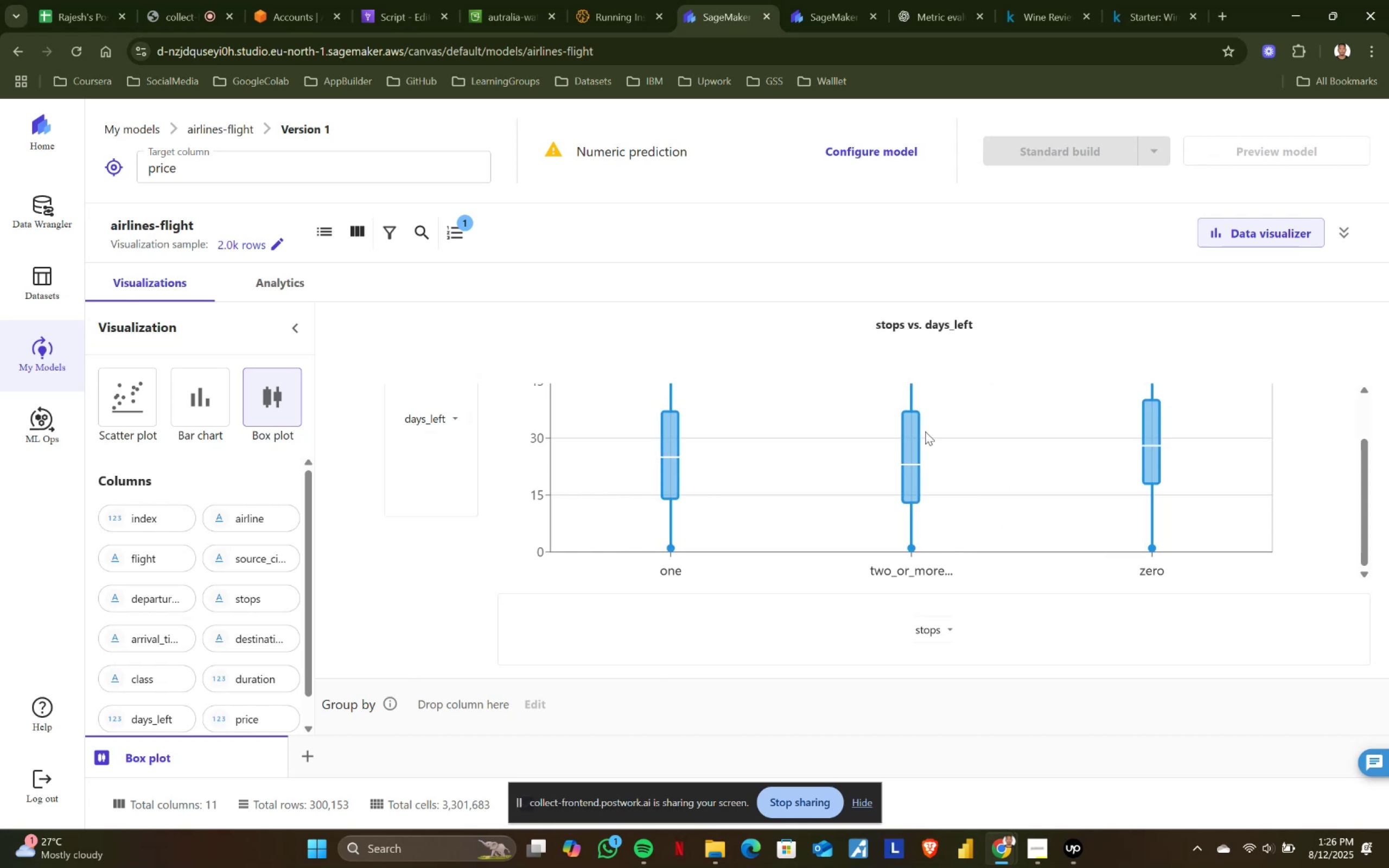 
mouse_move([908, 431])
 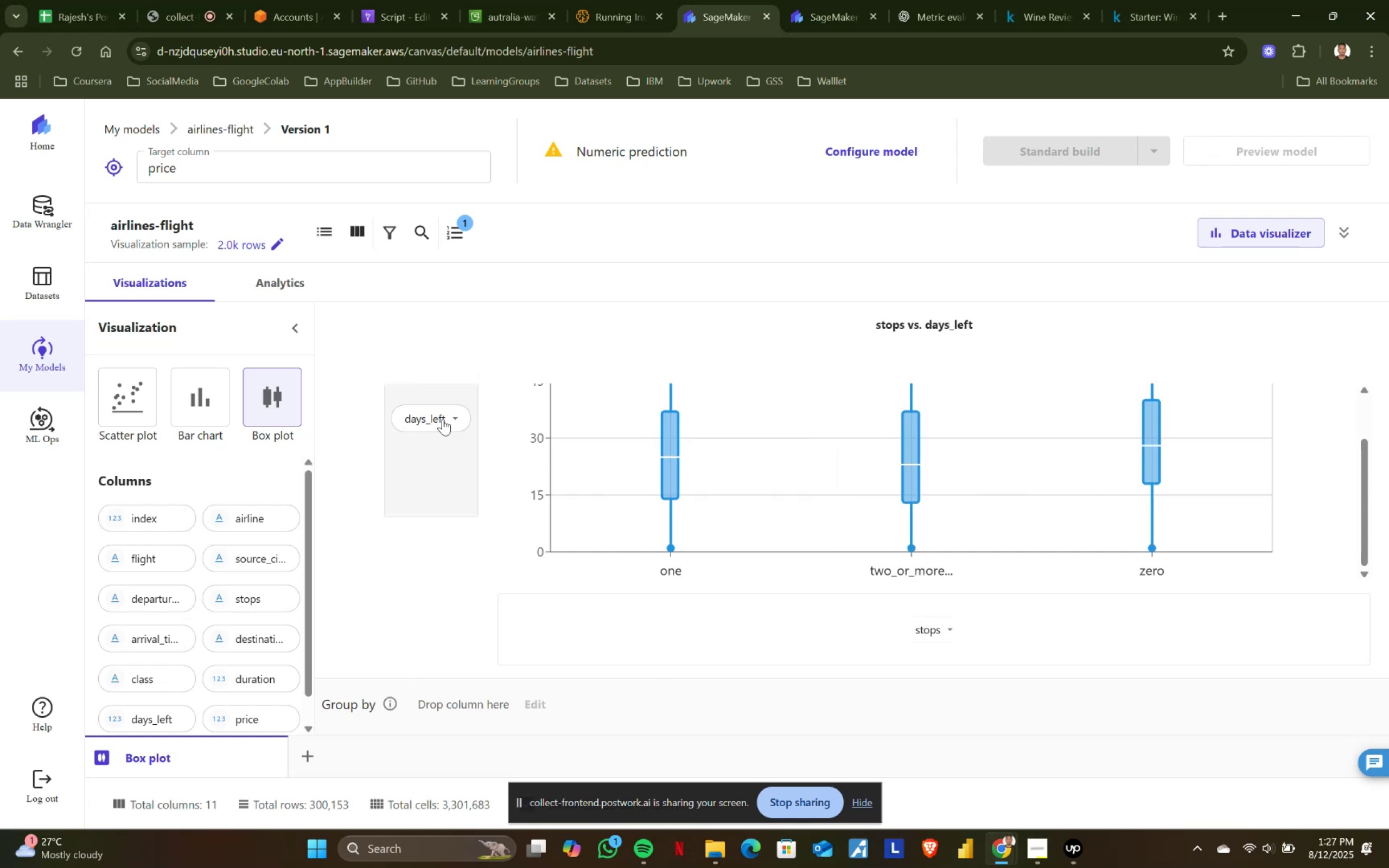 
scroll: coordinate [505, 429], scroll_direction: up, amount: 2.0
 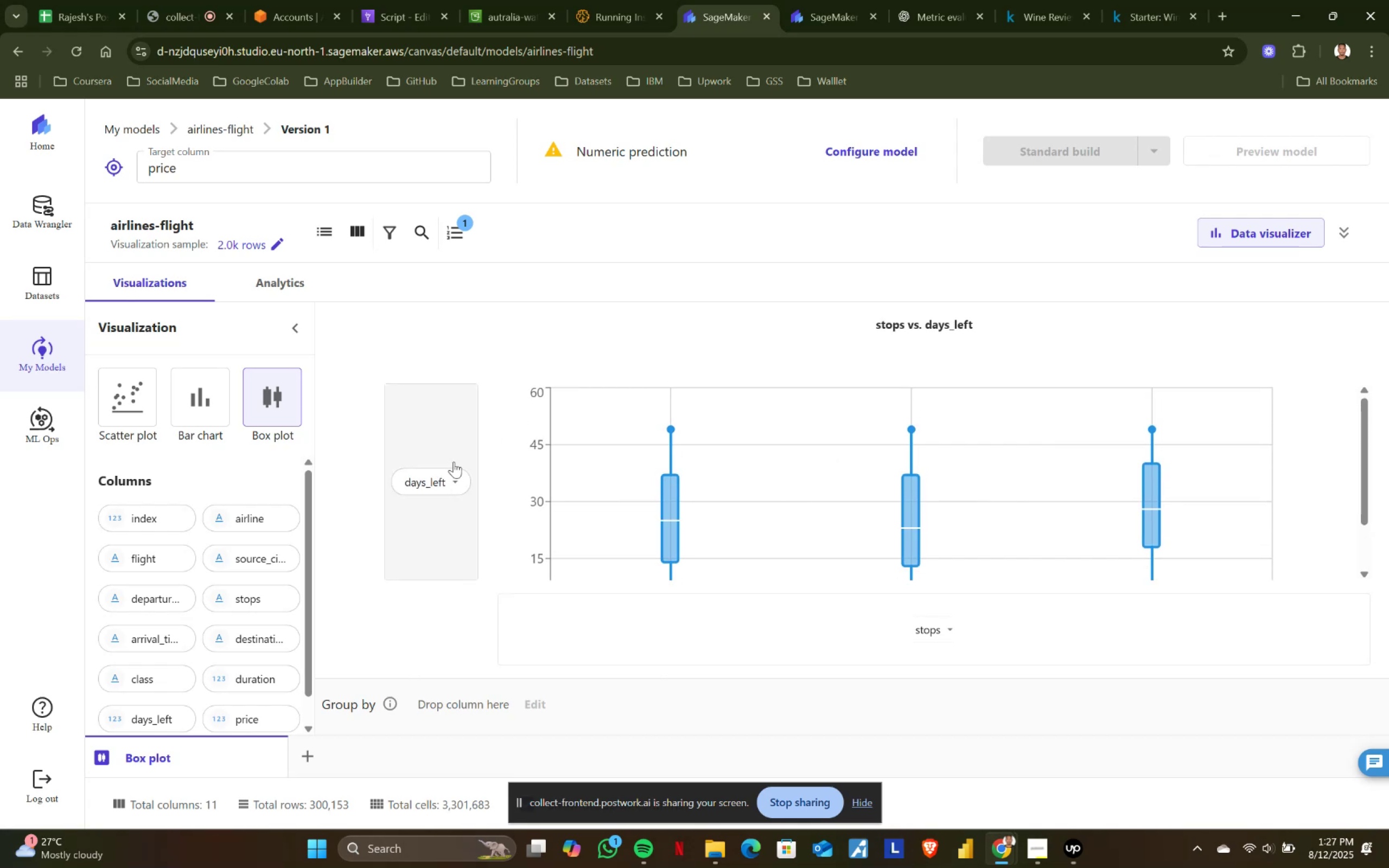 
mouse_move([453, 487])
 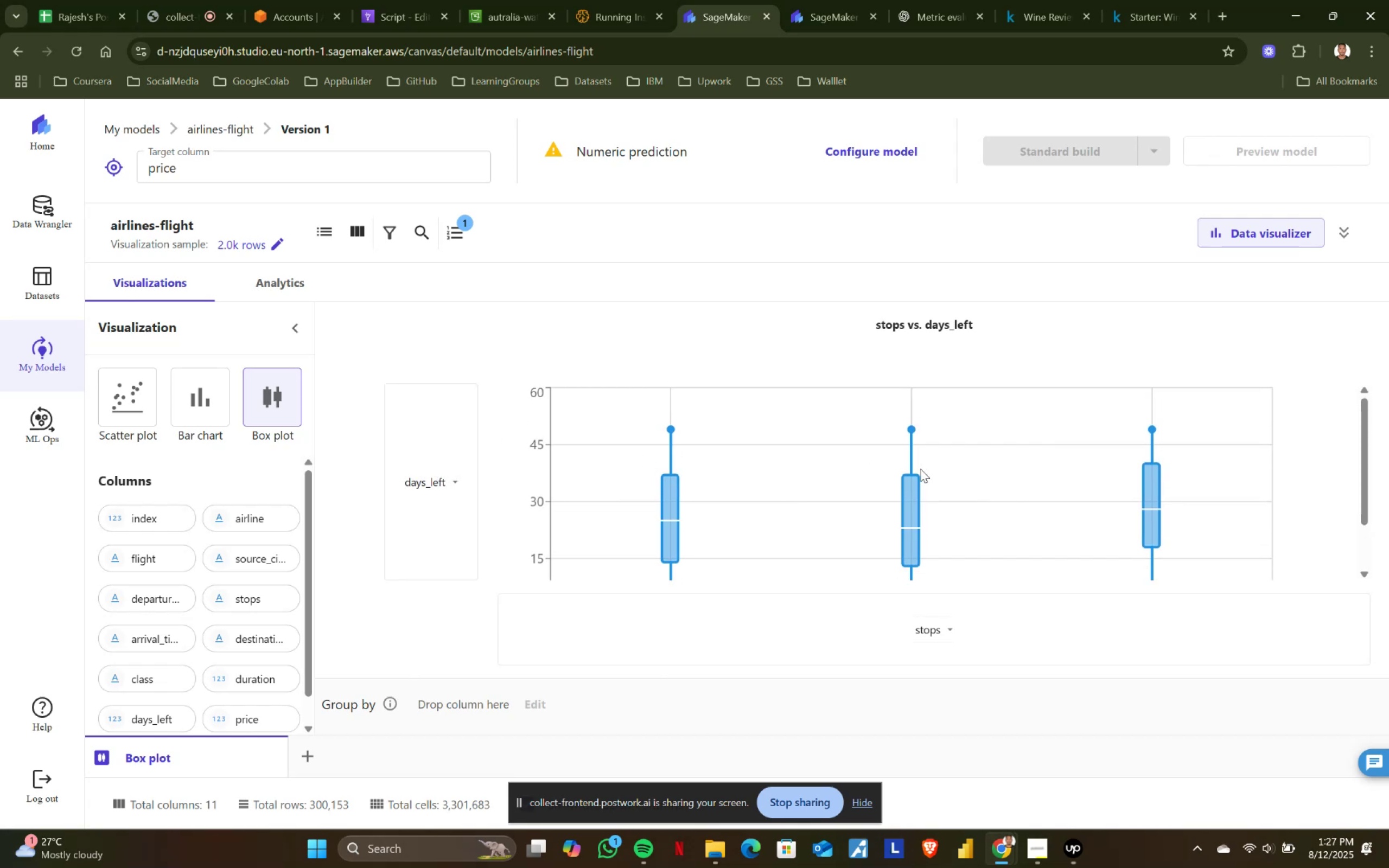 
mouse_move([936, 499])
 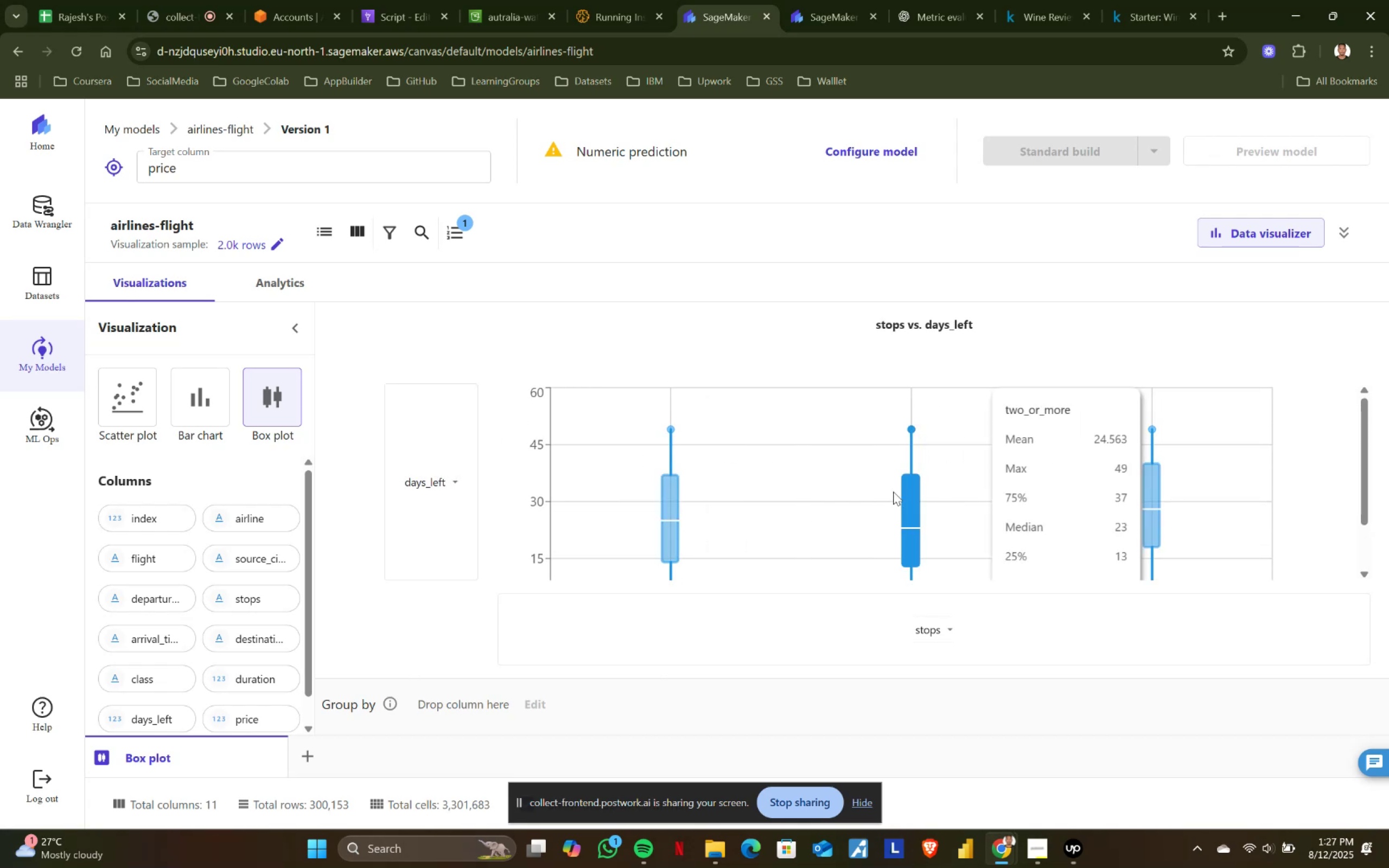 
mouse_move([671, 500])
 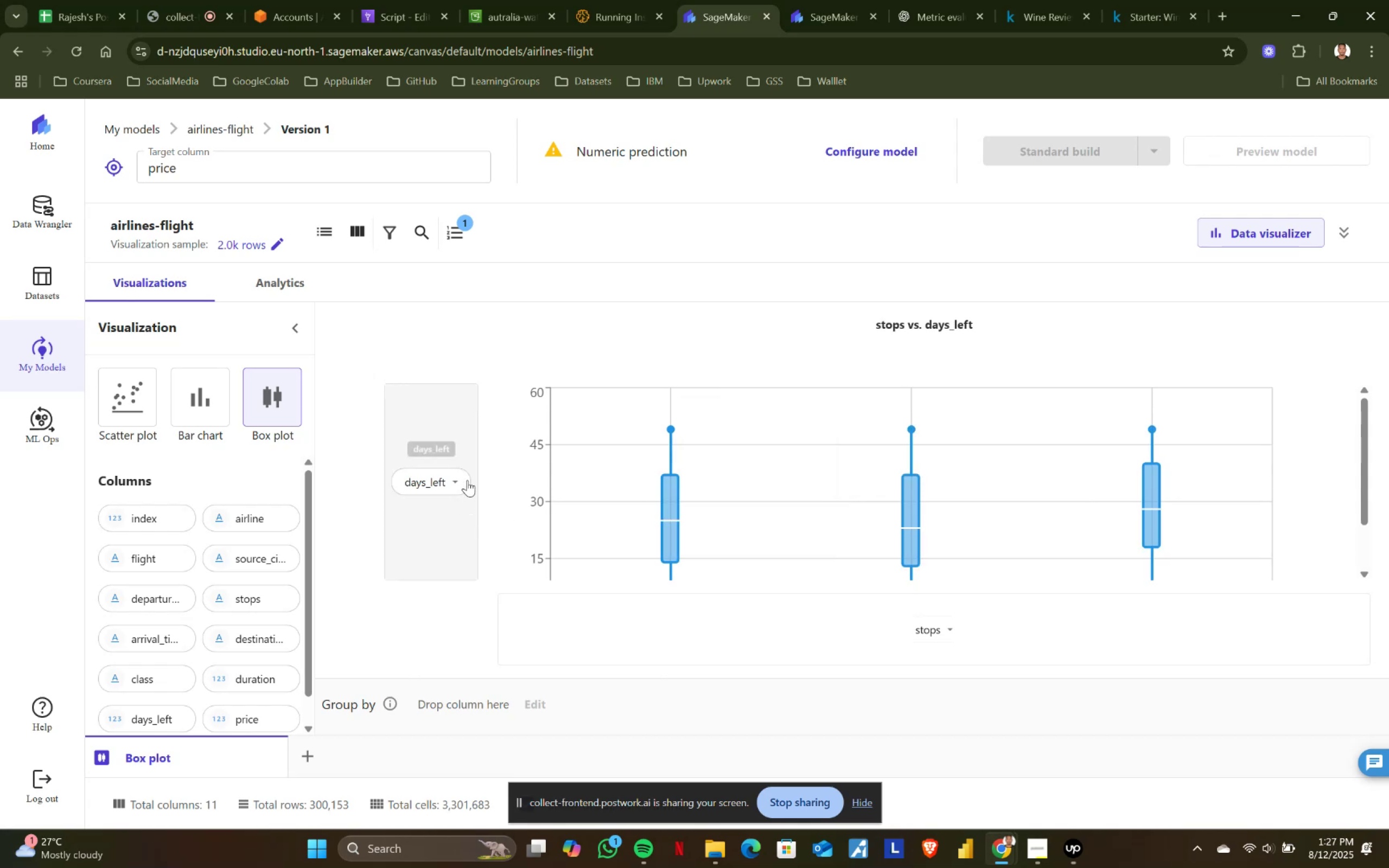 
left_click([467, 478])
 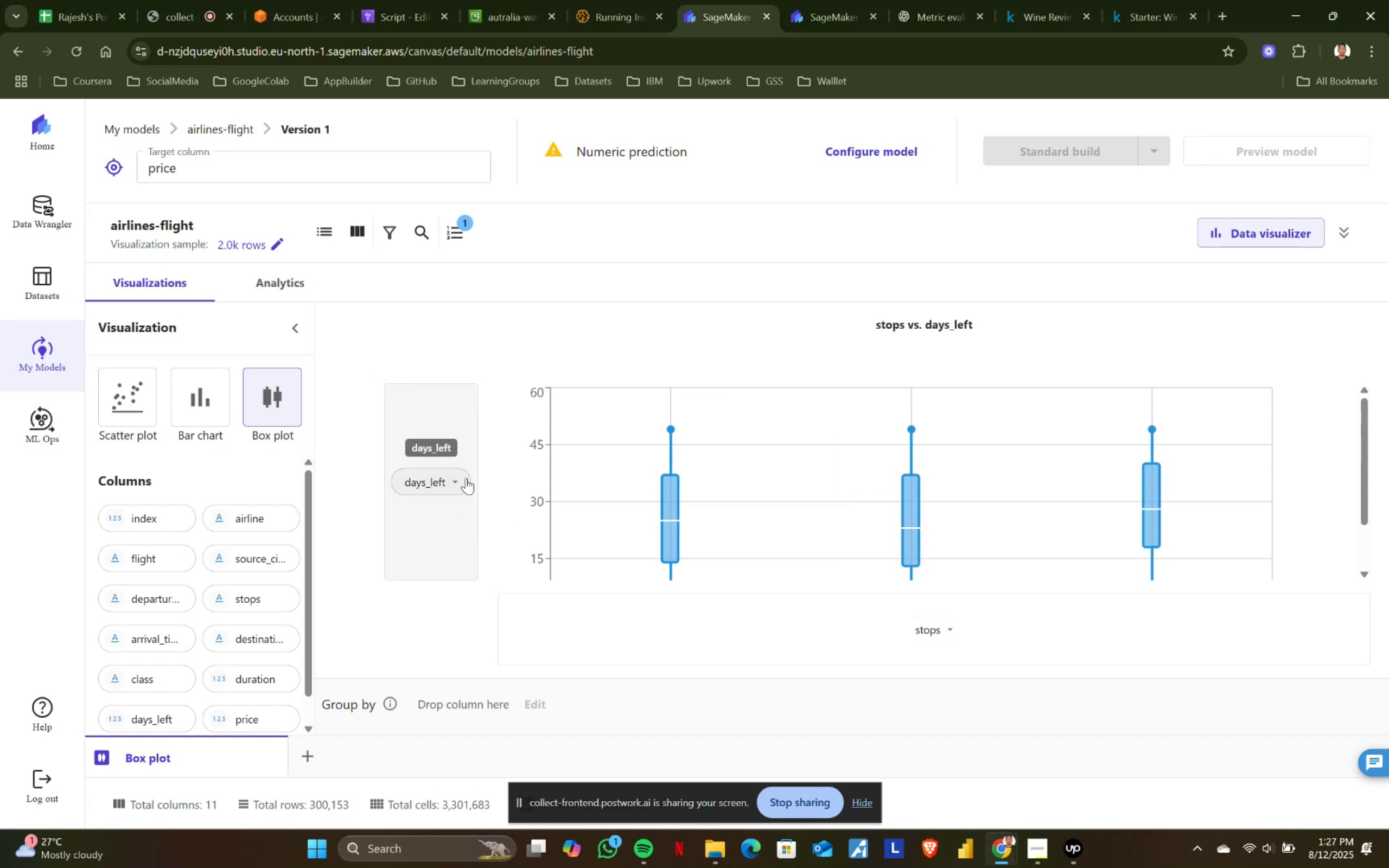 
left_click([460, 477])
 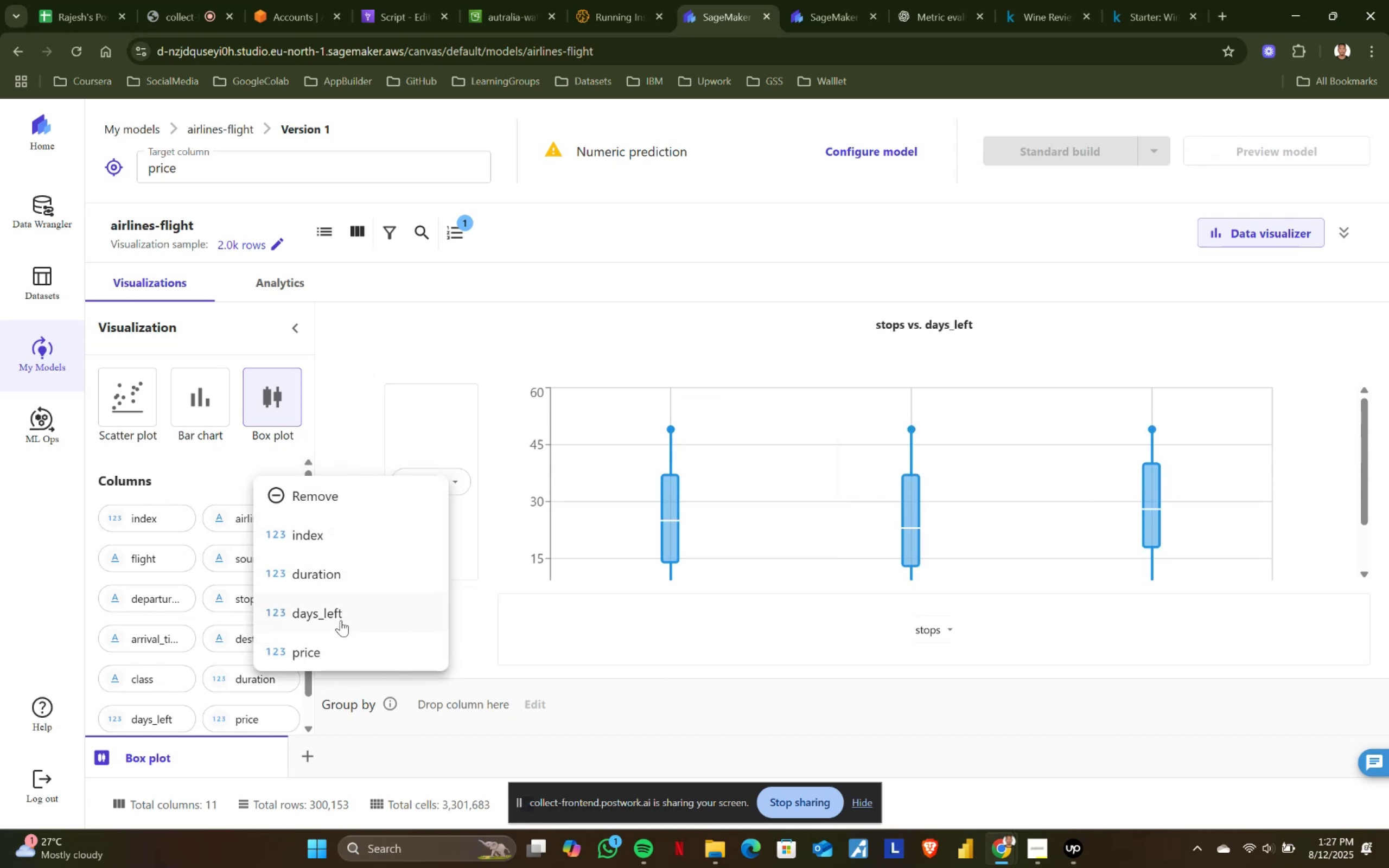 
left_click([341, 580])
 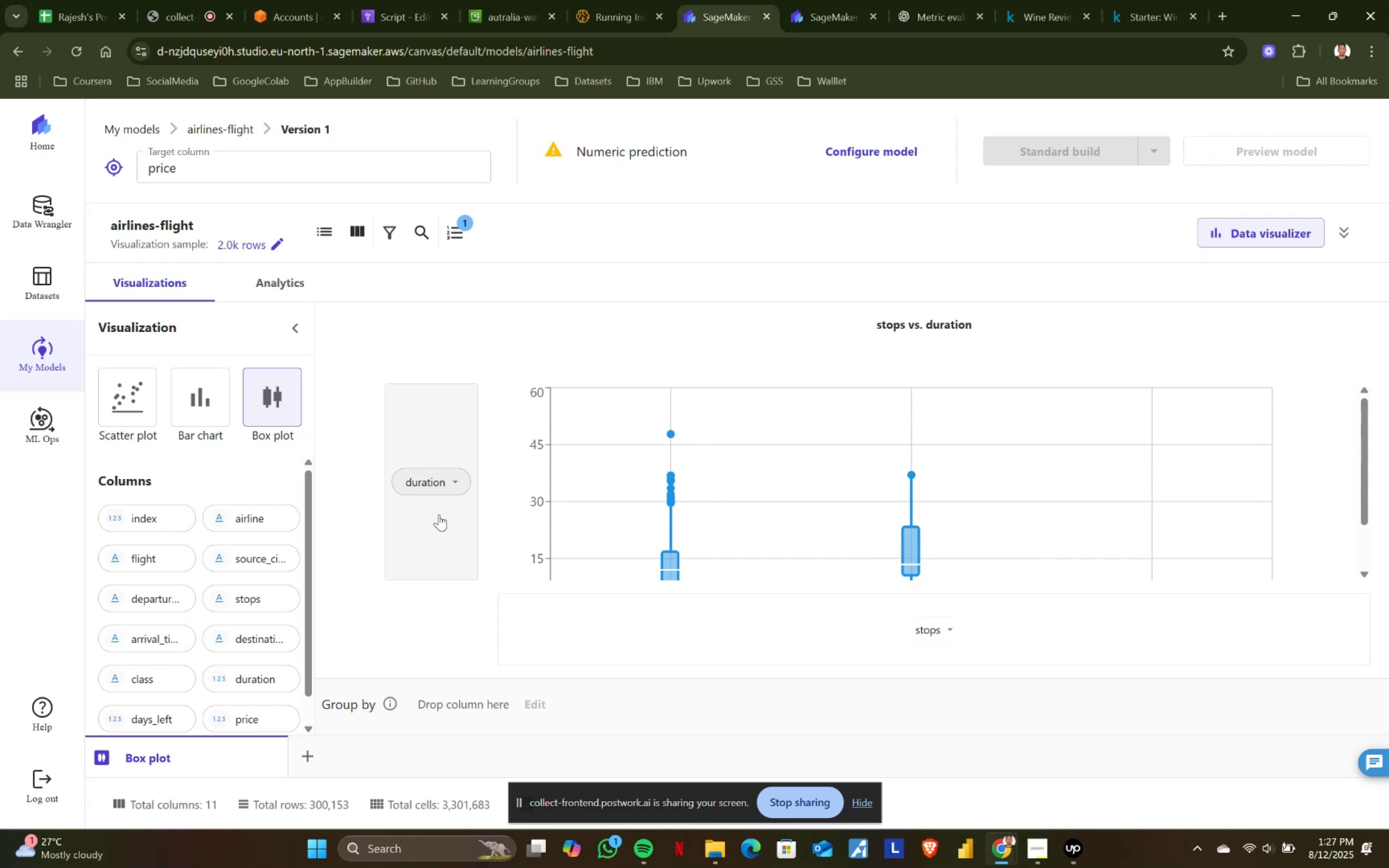 
wait(17.02)
 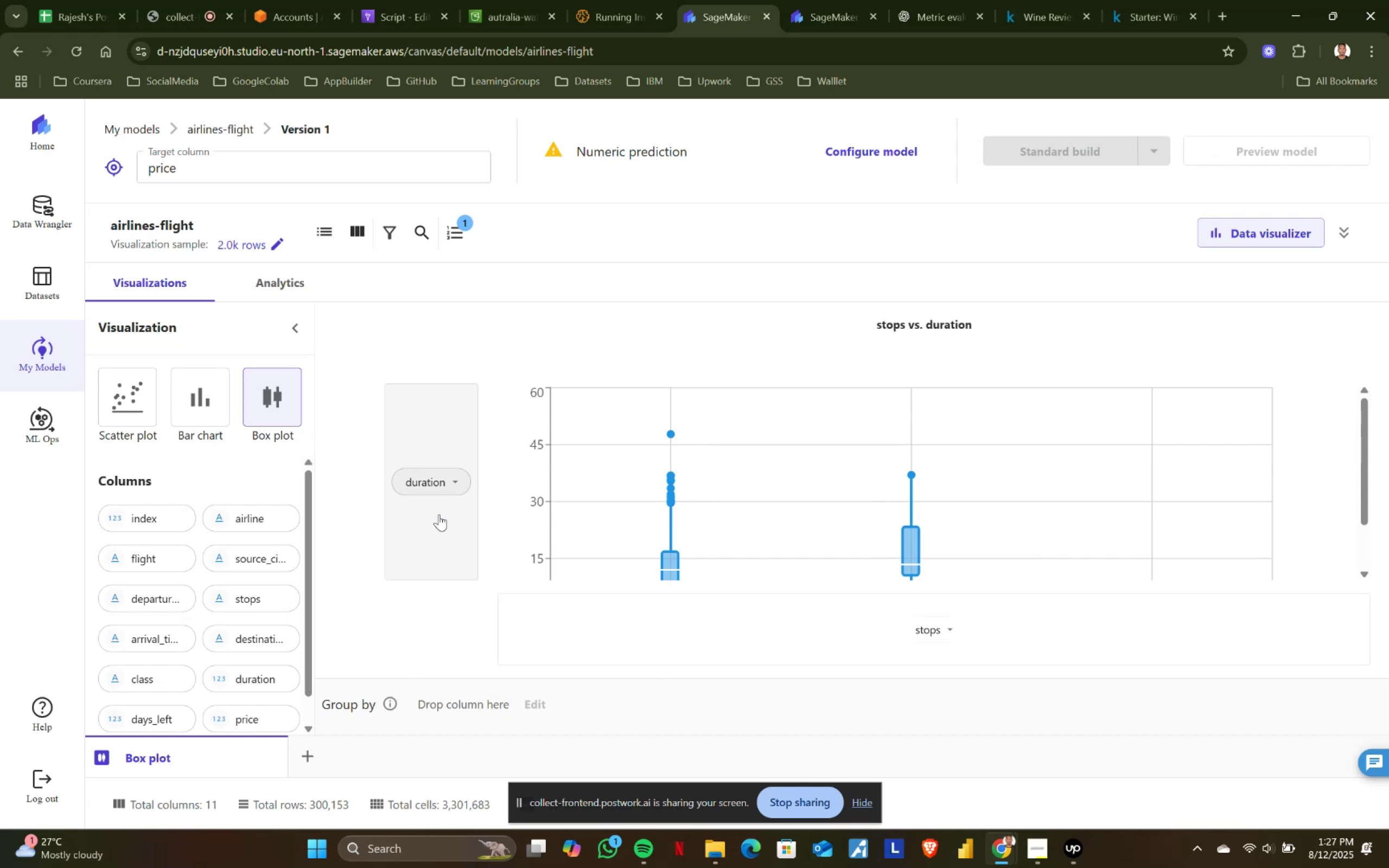 
scroll: coordinate [736, 569], scroll_direction: down, amount: 3.0
 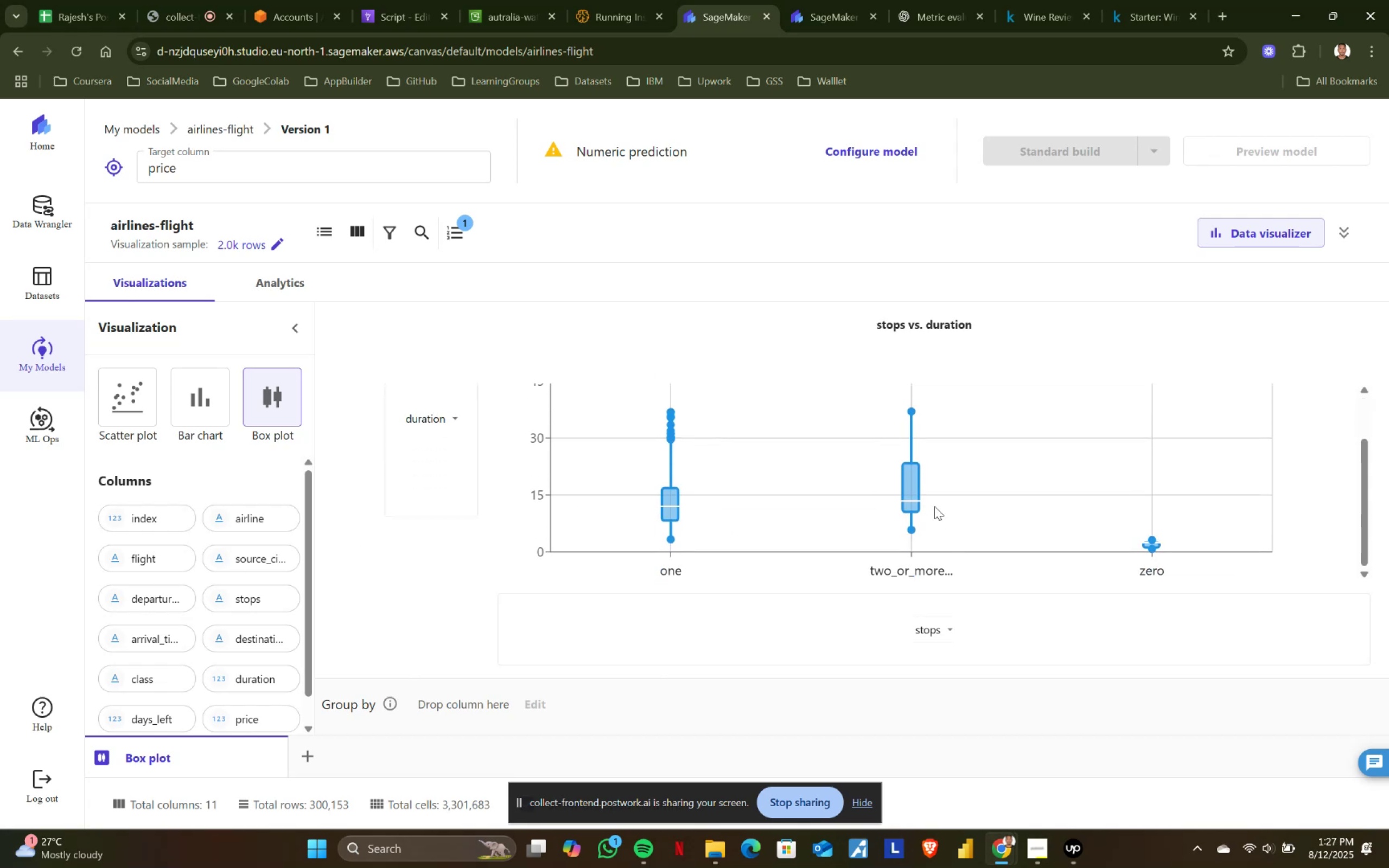 
mouse_move([900, 486])
 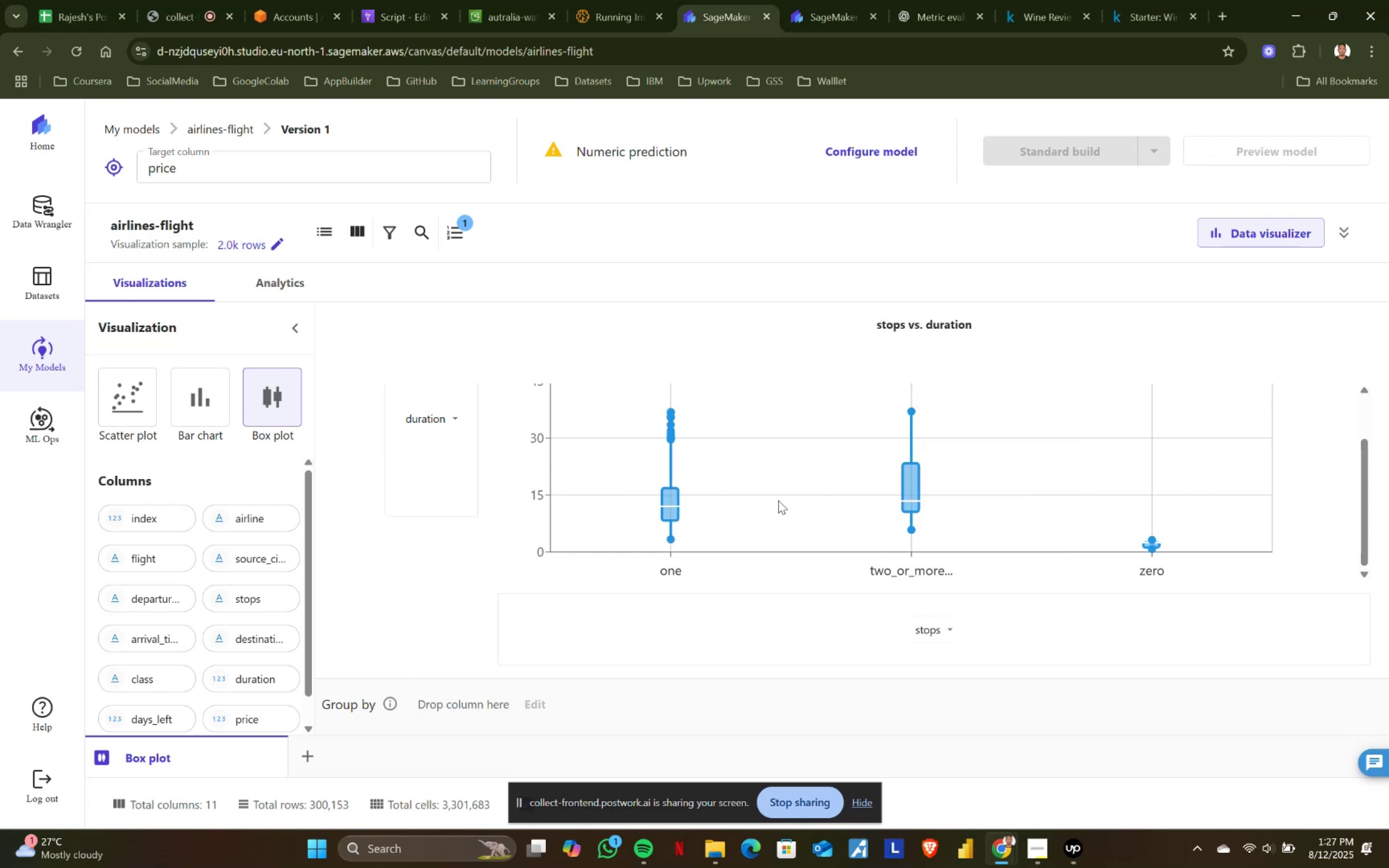 
mouse_move([687, 493])
 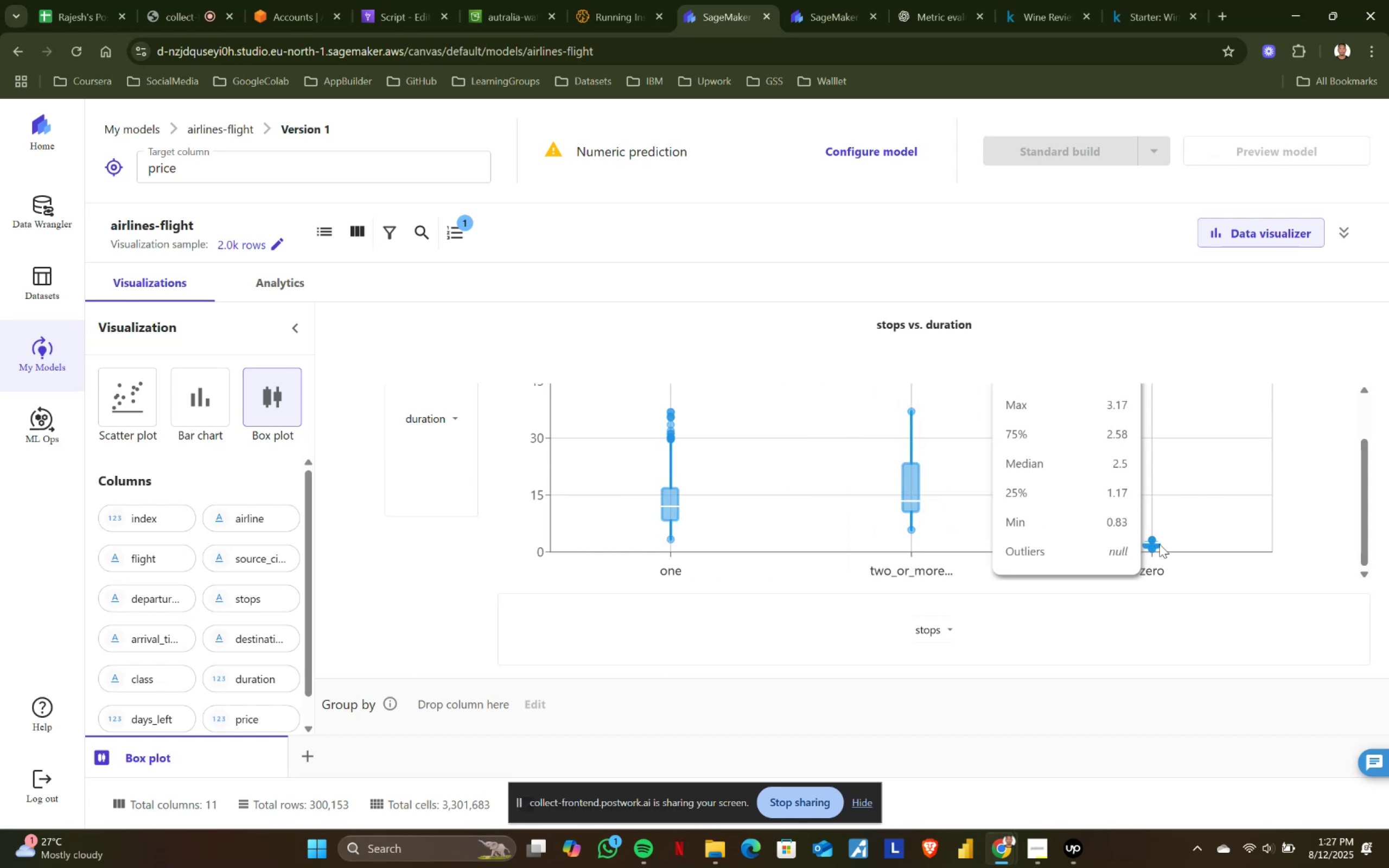 
scroll: coordinate [1159, 544], scroll_direction: down, amount: 2.0
 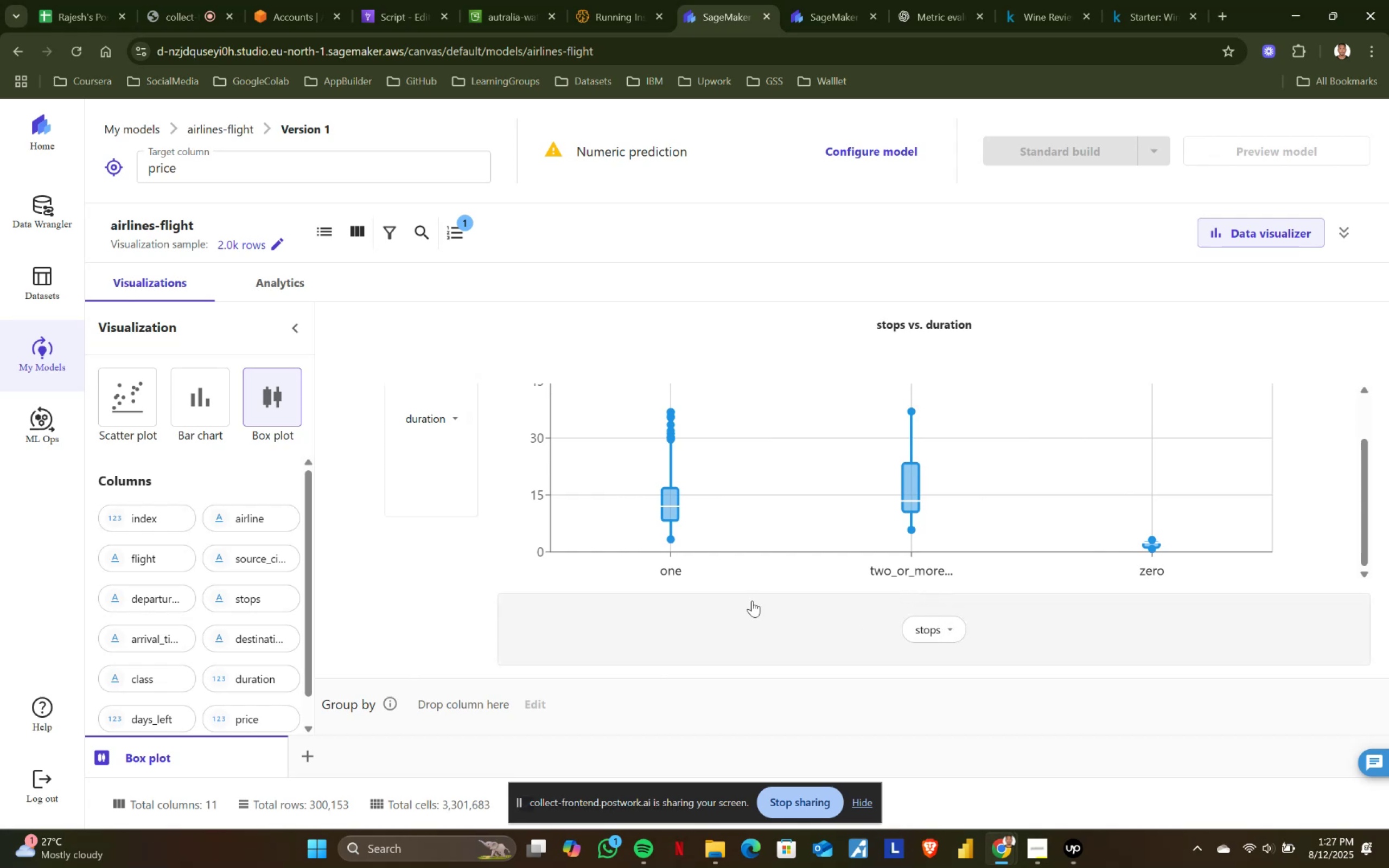 
left_click([439, 429])
 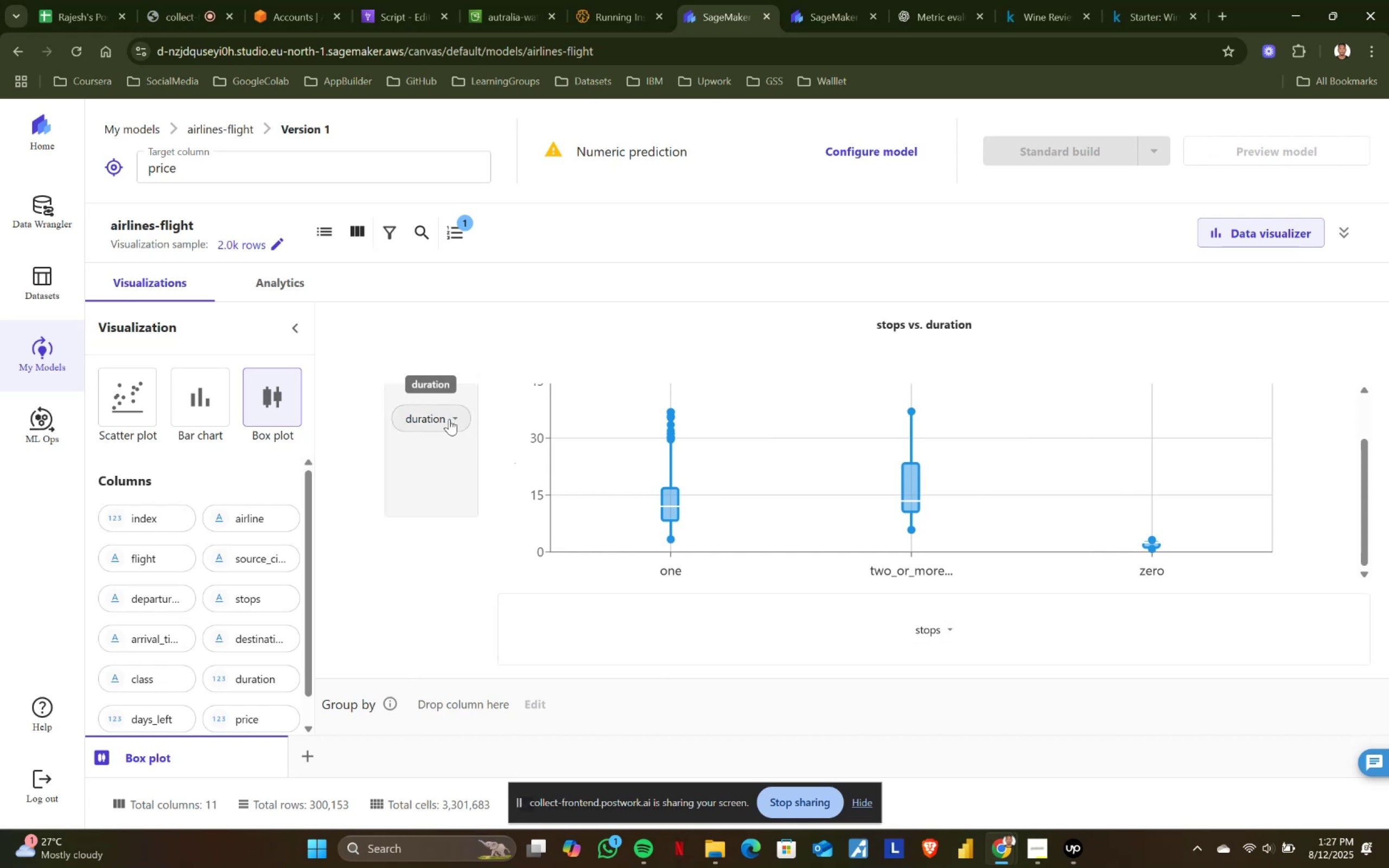 
left_click([450, 418])
 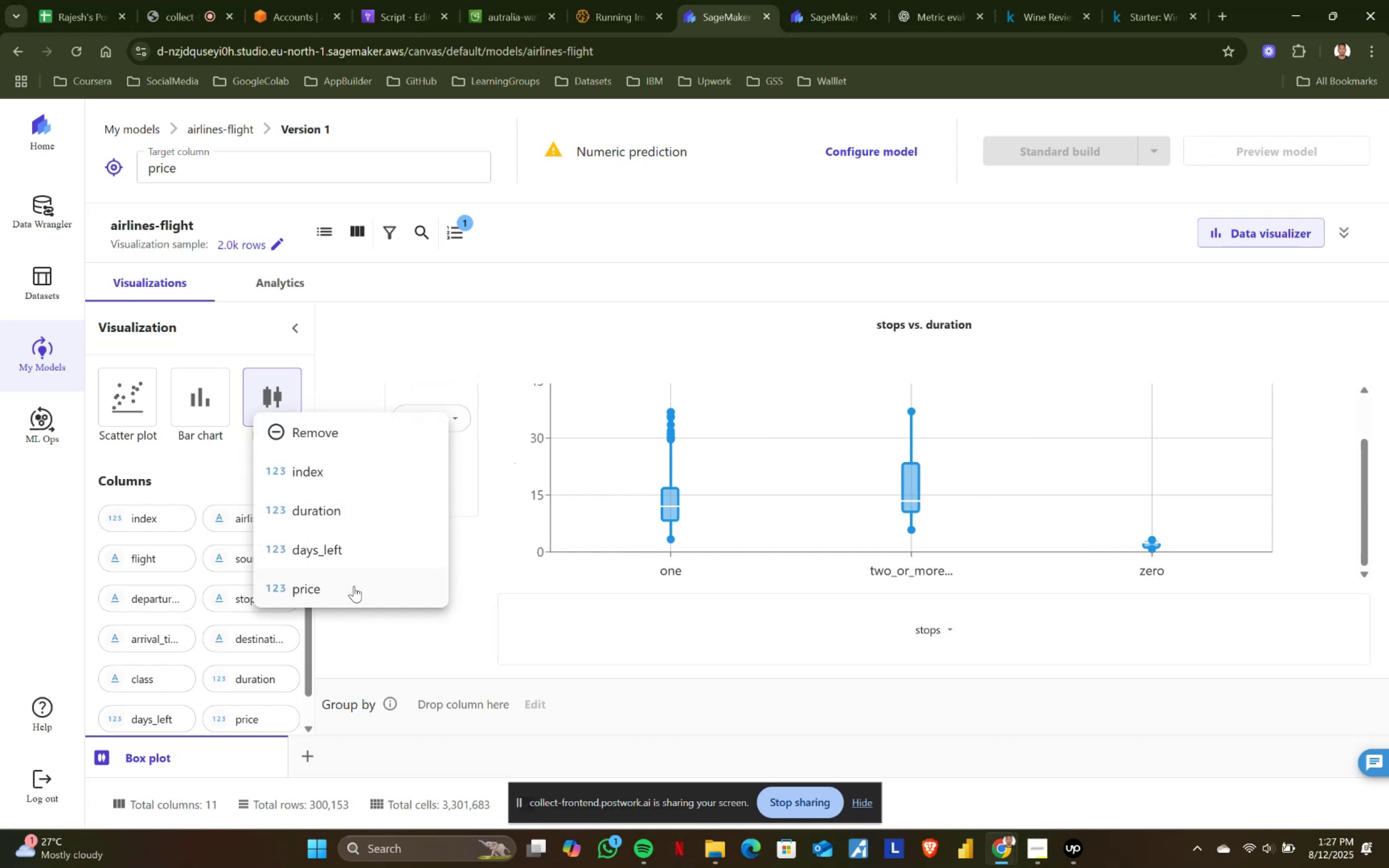 
left_click([354, 586])
 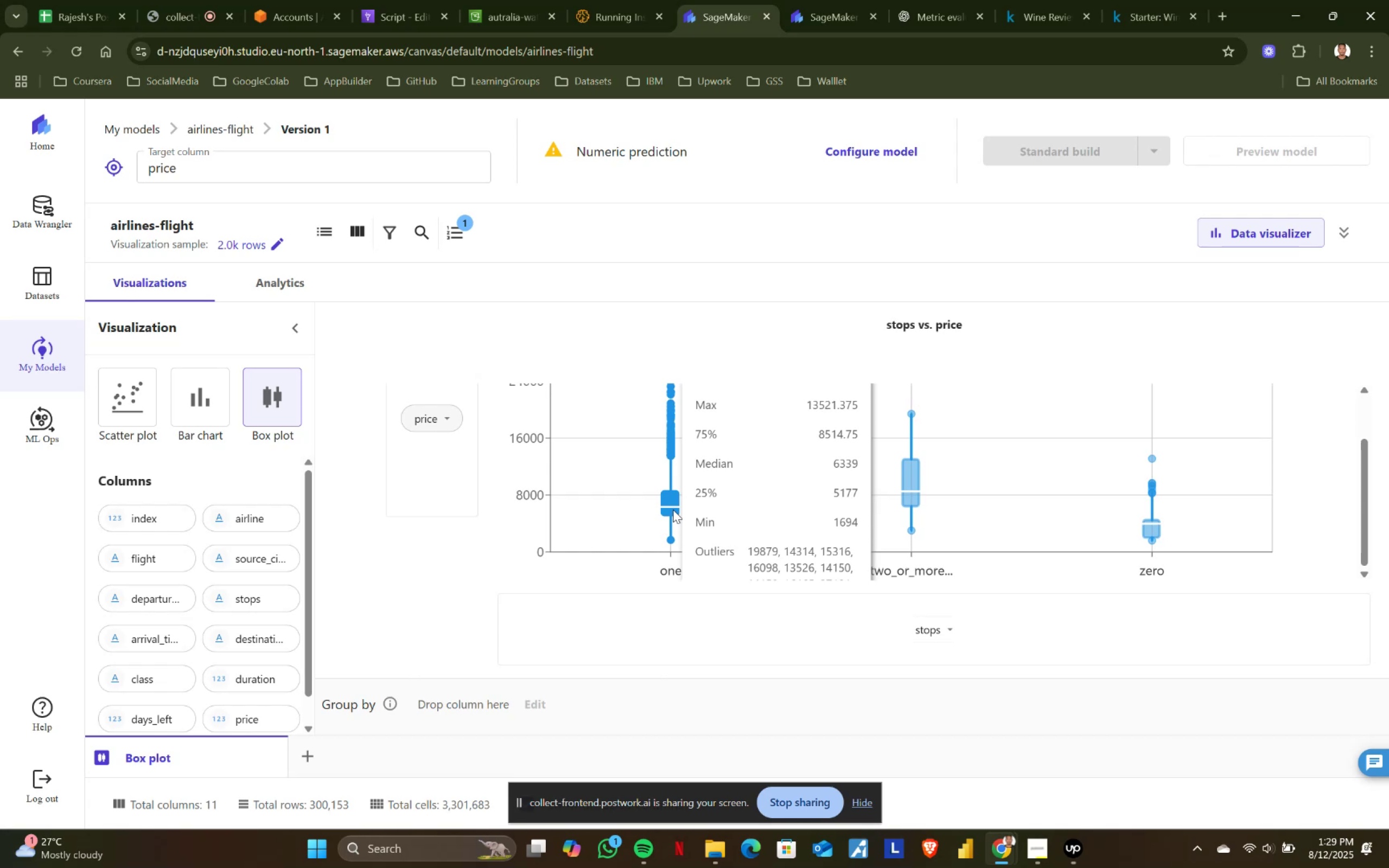 
wait(104.86)
 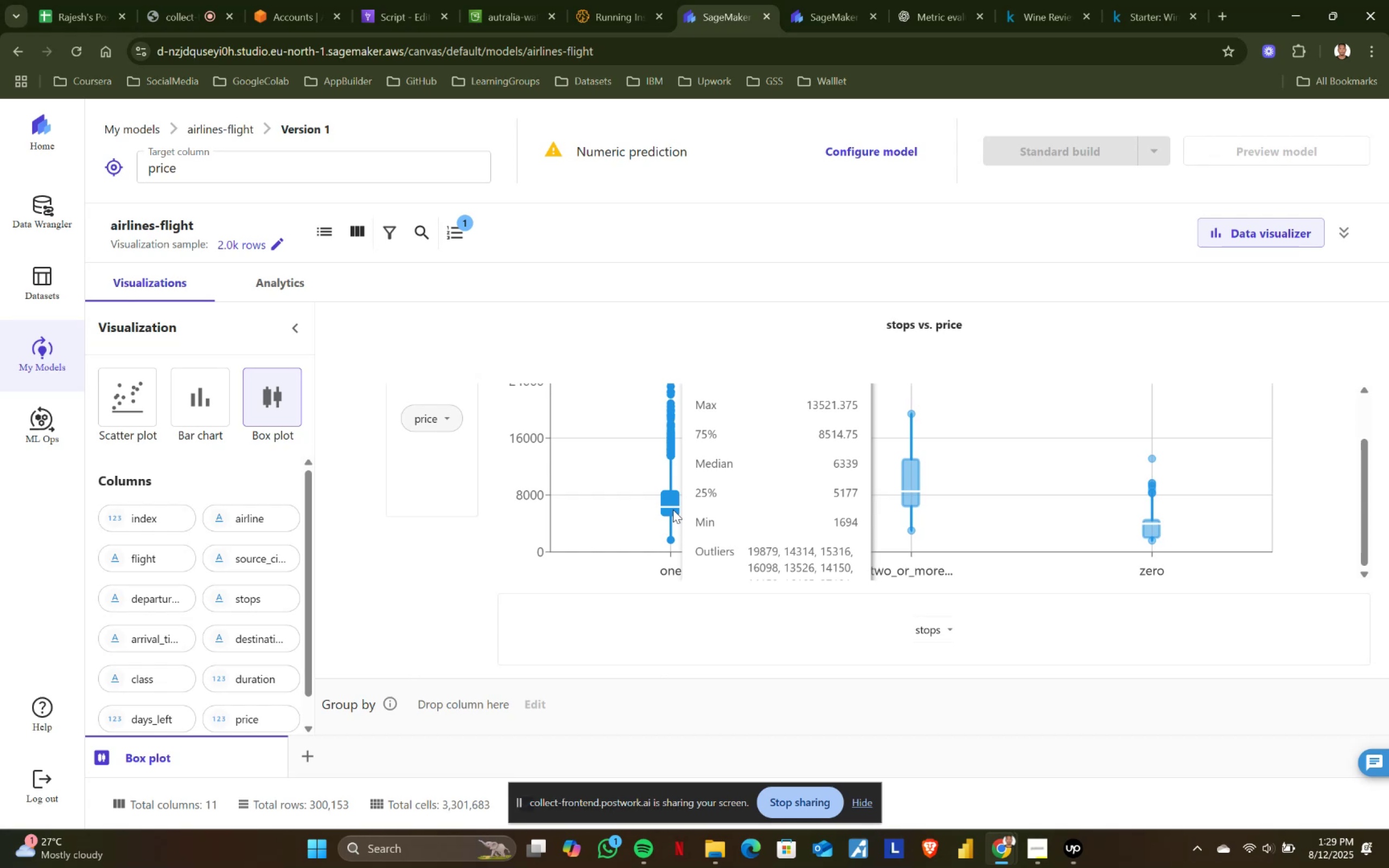 
left_click([449, 417])
 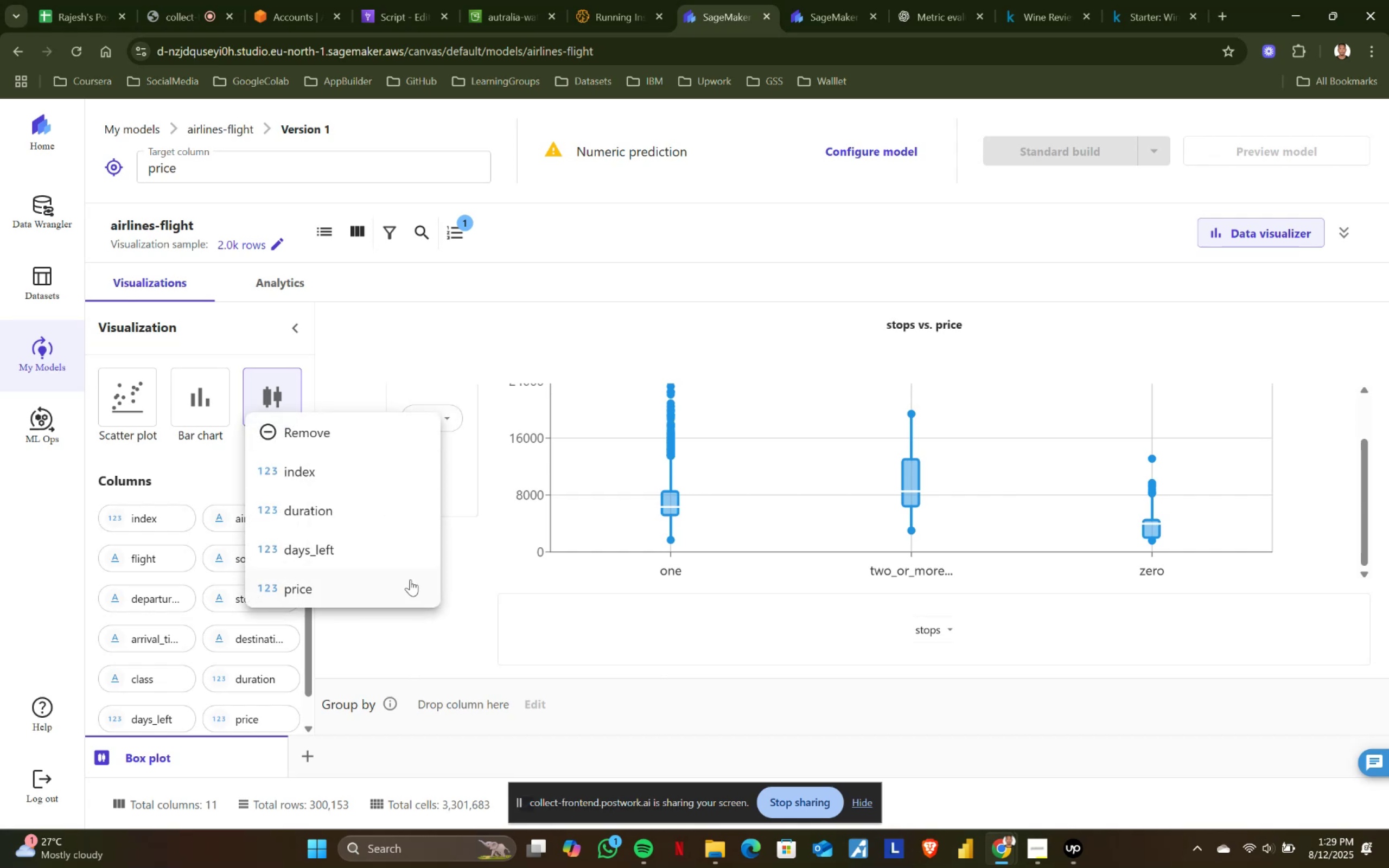 
left_click([525, 612])
 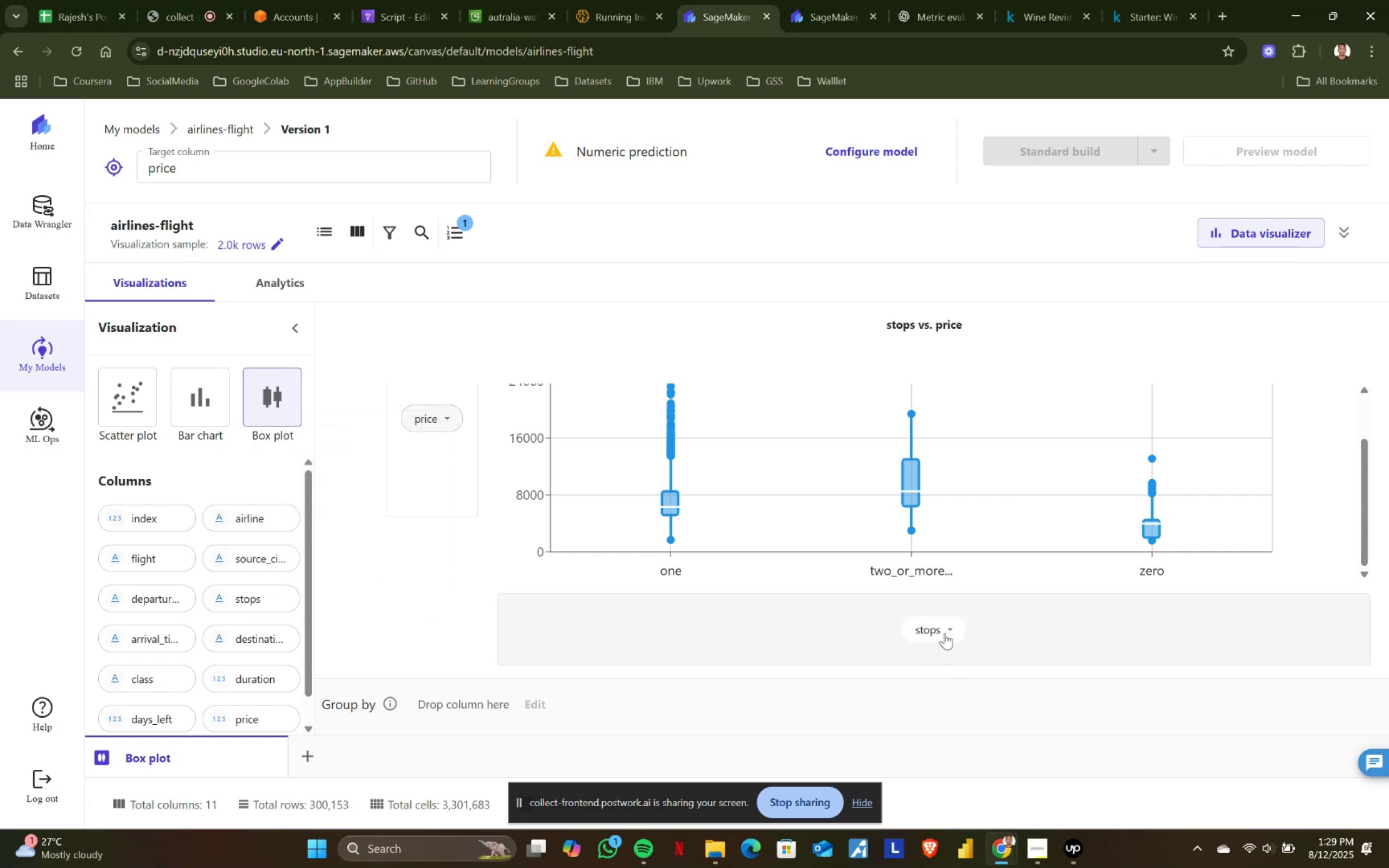 
left_click([948, 629])
 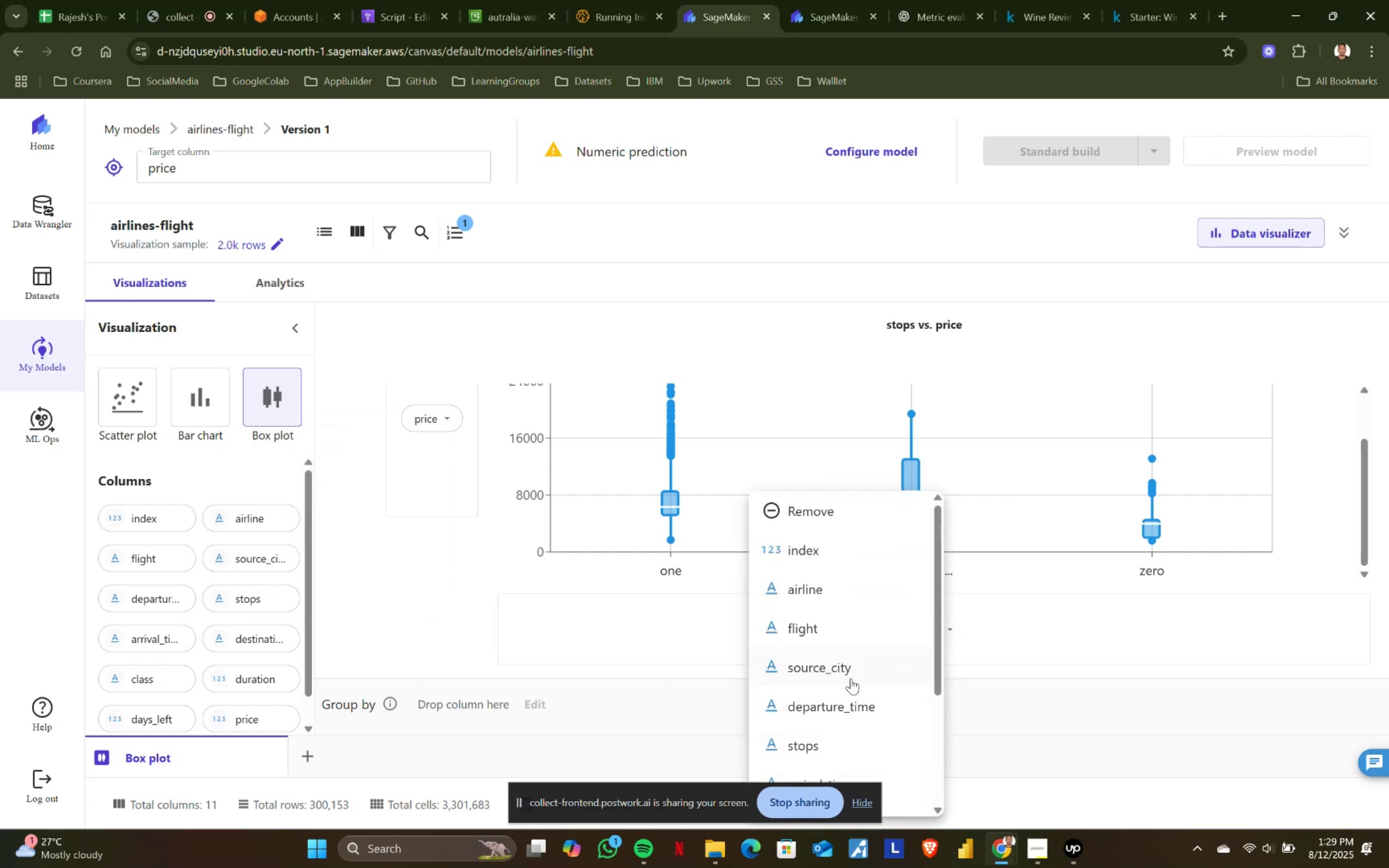 
scroll: coordinate [630, 518], scroll_direction: down, amount: 2.0
 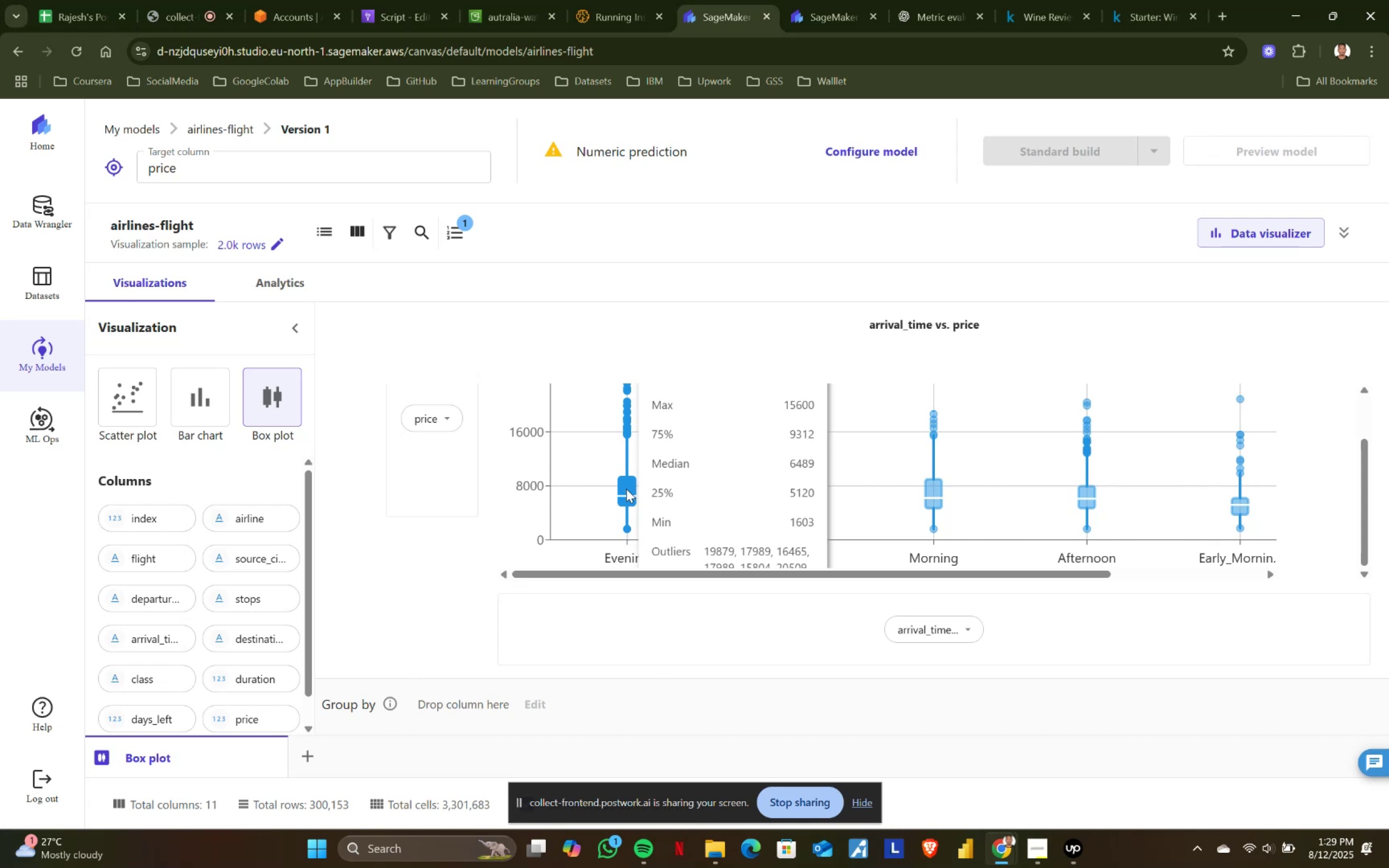 
wait(14.24)
 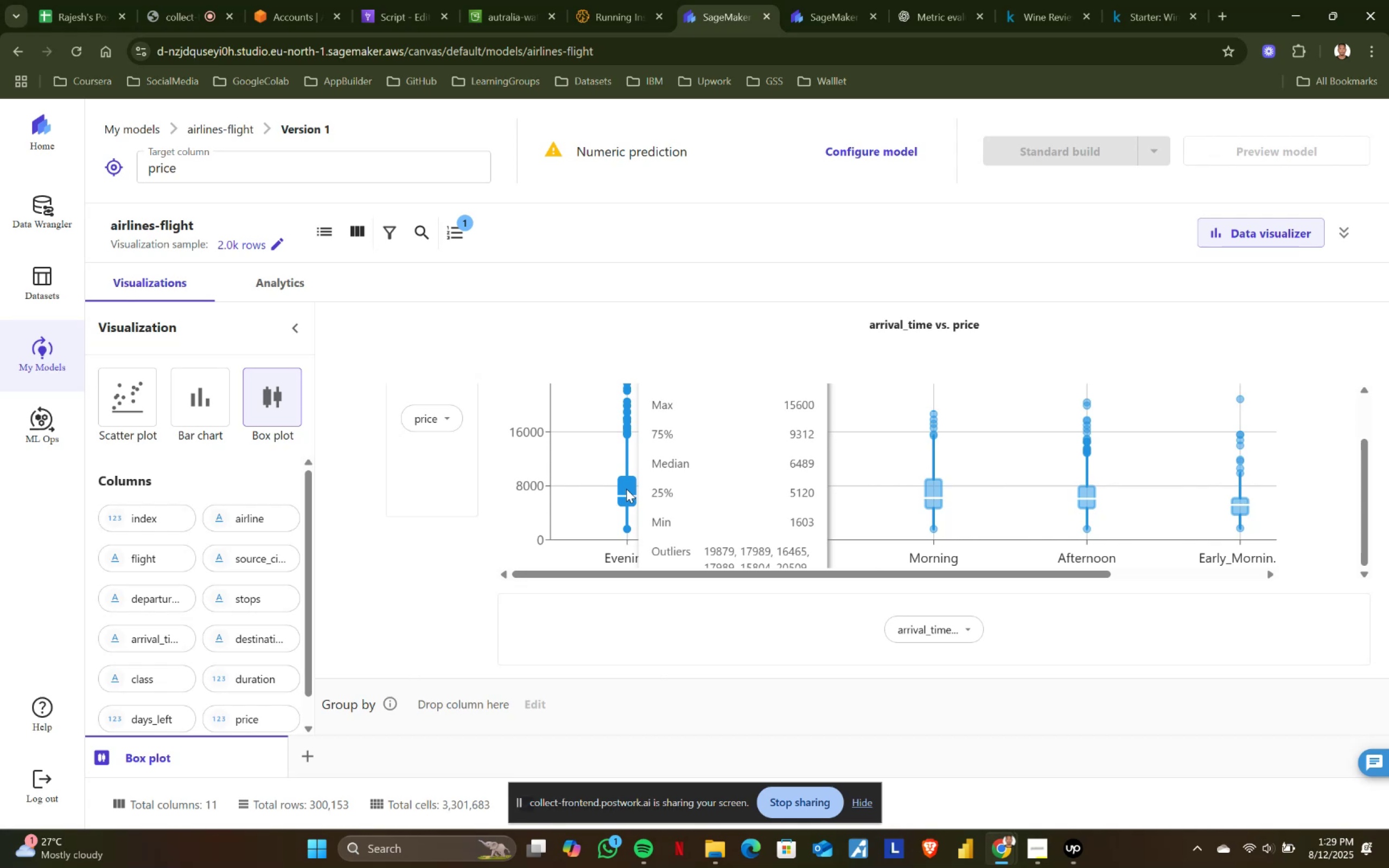 
scroll: coordinate [785, 493], scroll_direction: down, amount: 1.0
 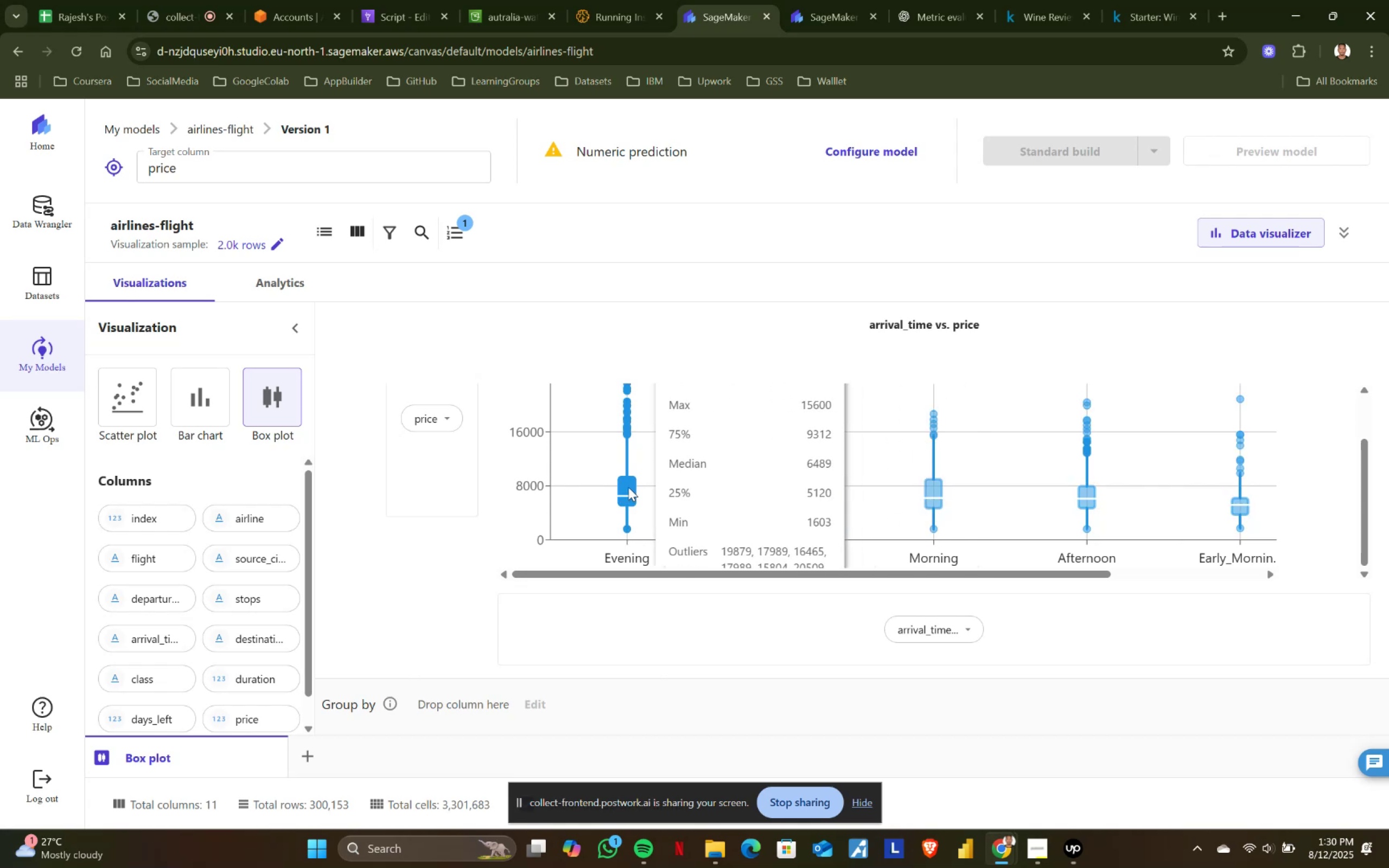 
mouse_move([798, 494])
 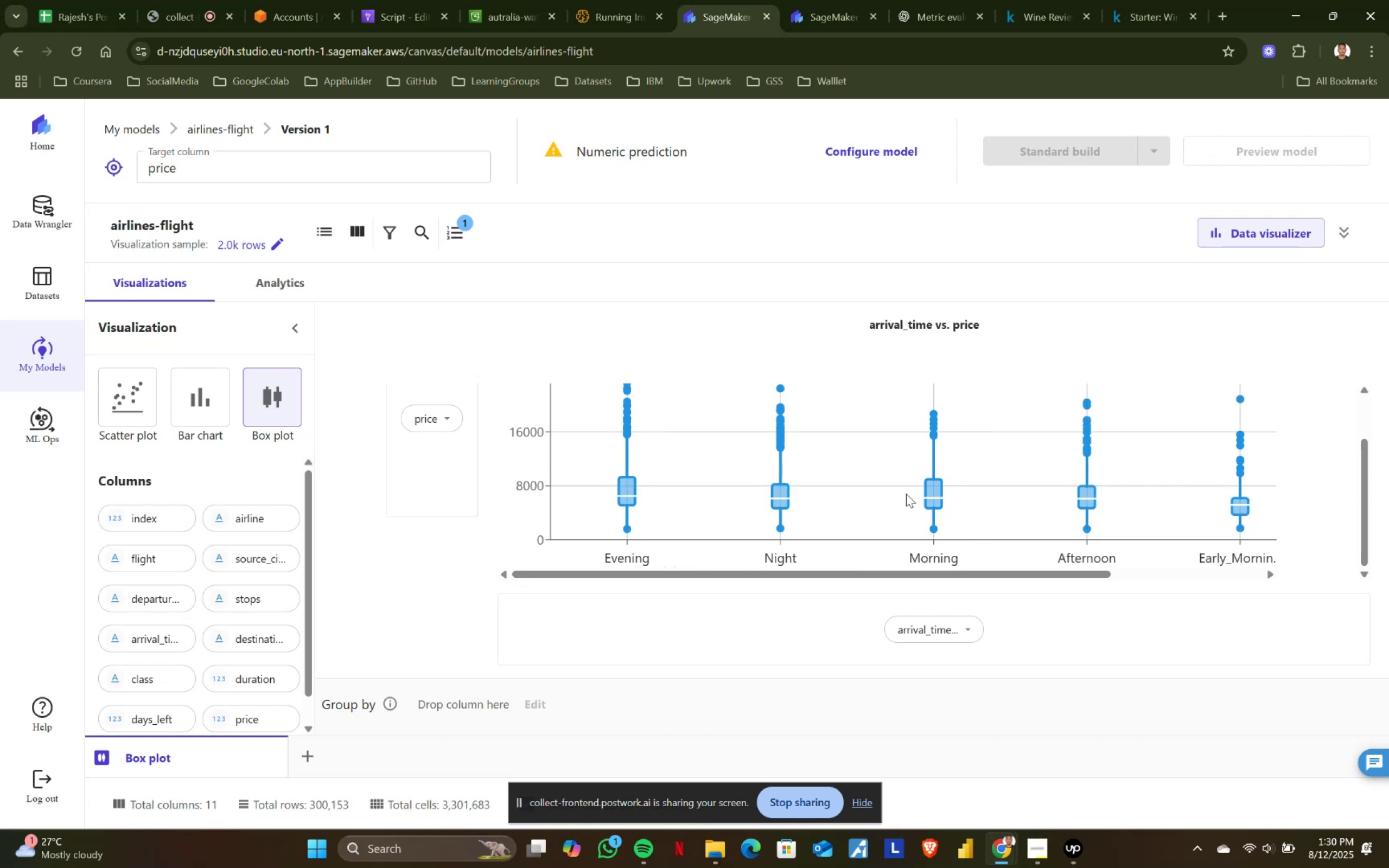 
mouse_move([950, 488])
 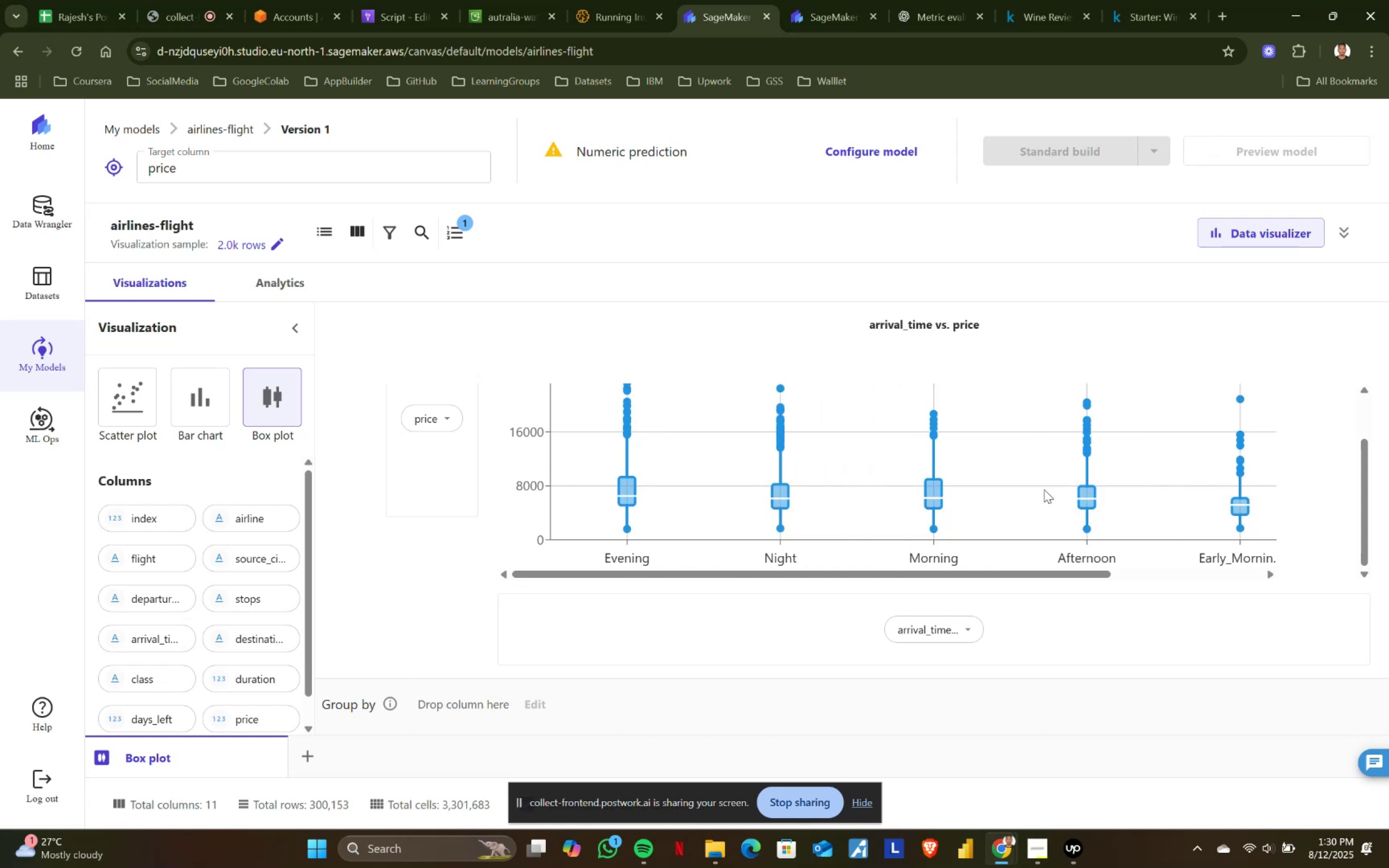 
mouse_move([1111, 495])
 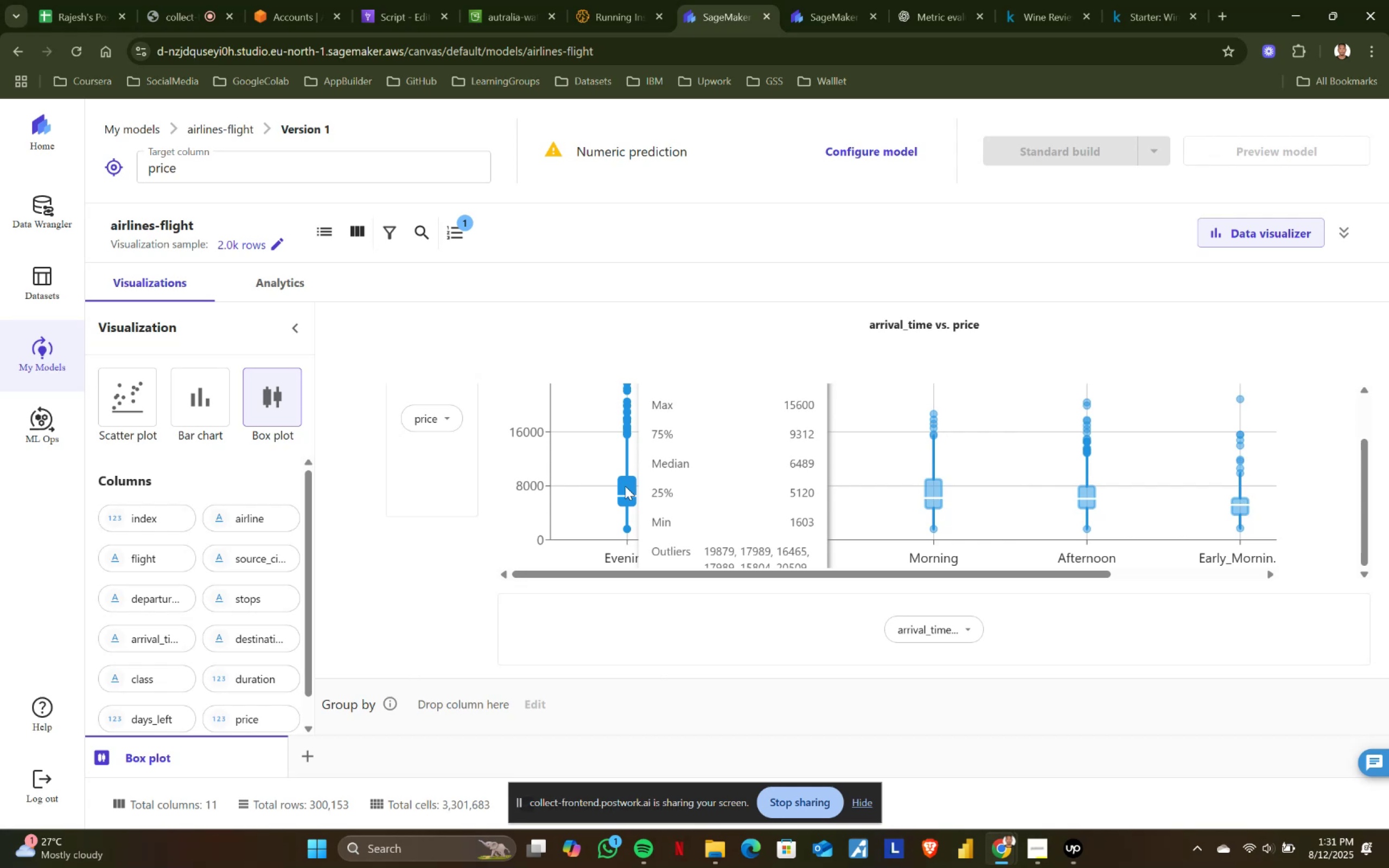 
wait(64.1)
 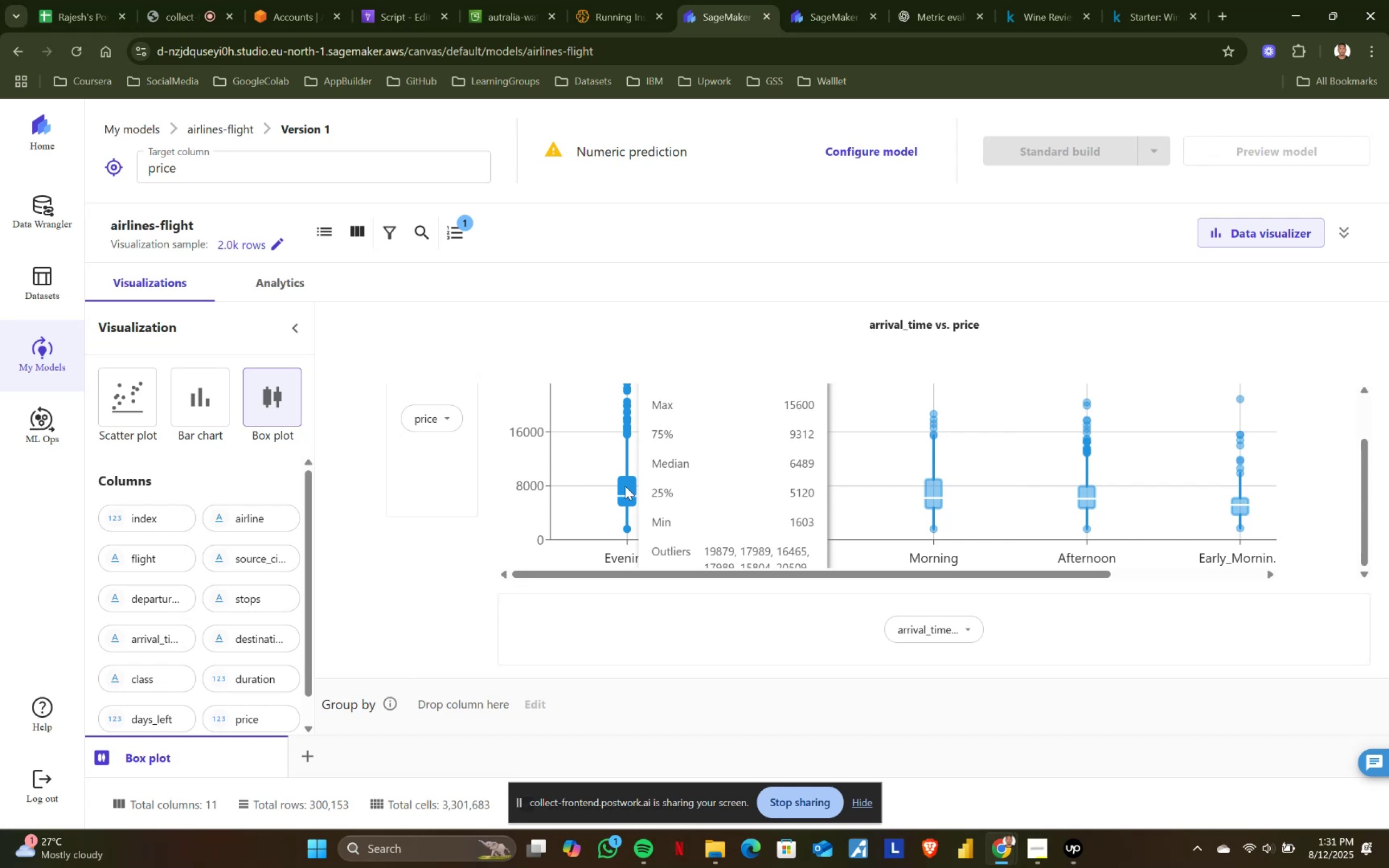 
mouse_move([980, 630])
 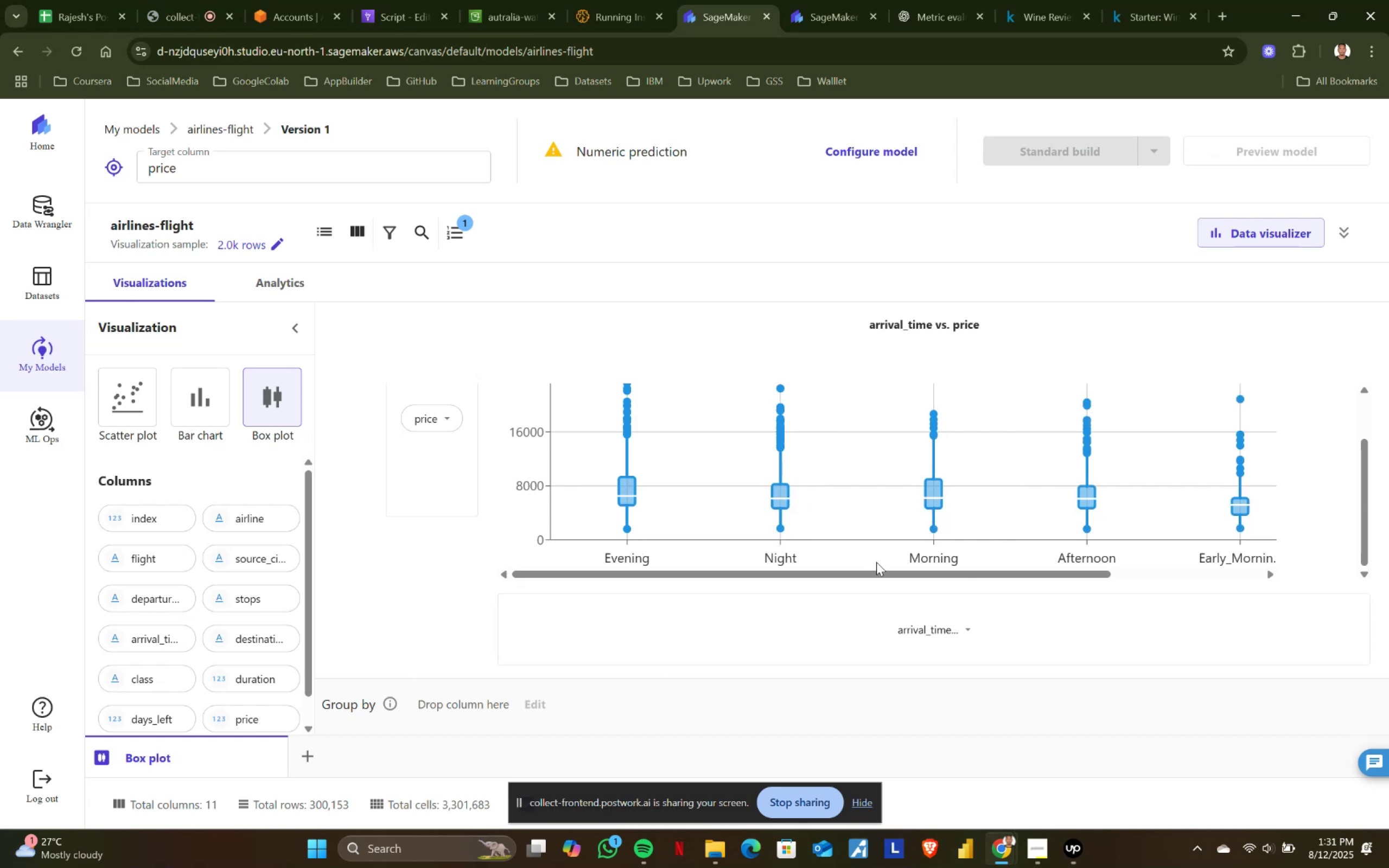 
mouse_move([648, 491])
 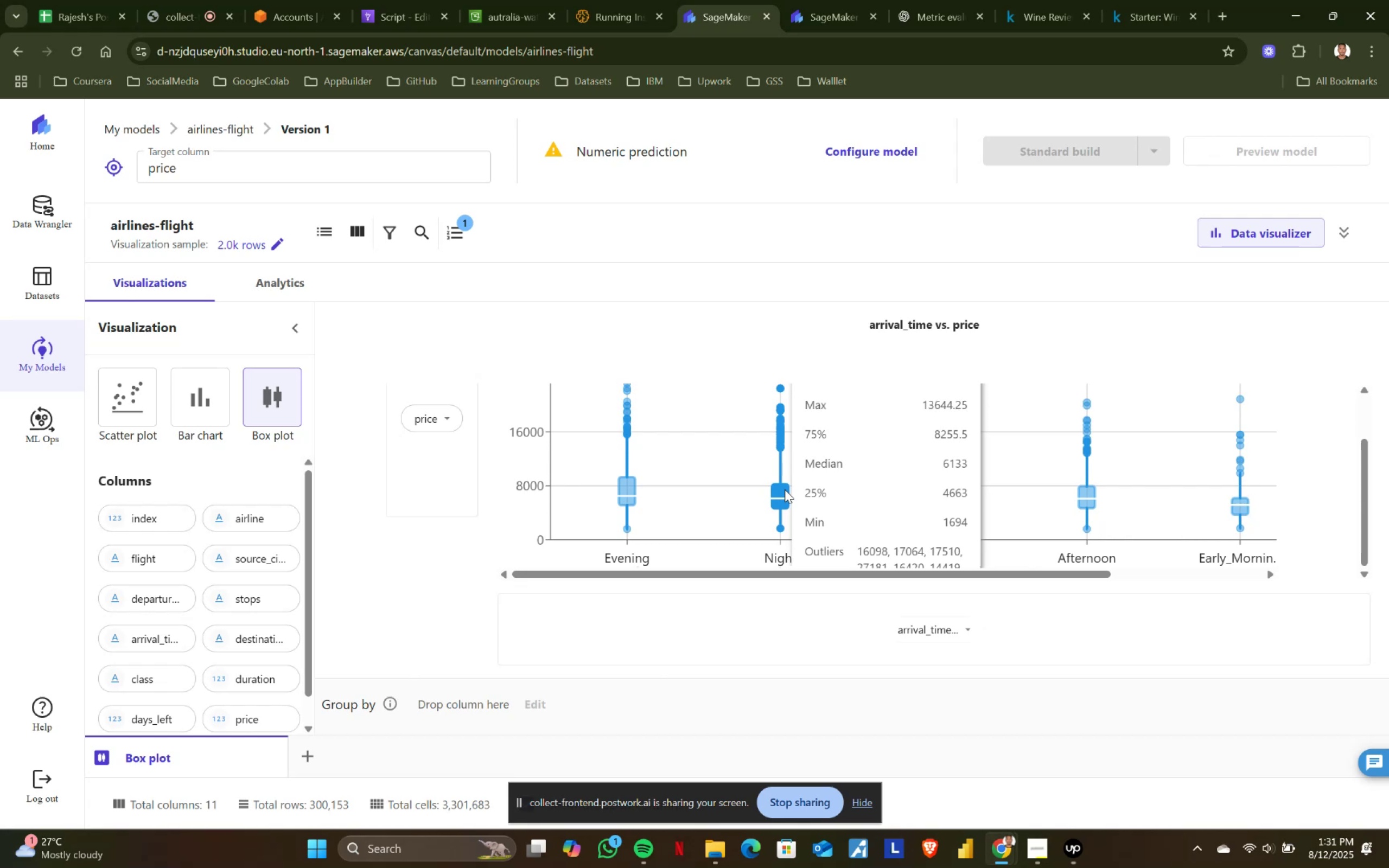 
wait(22.01)
 